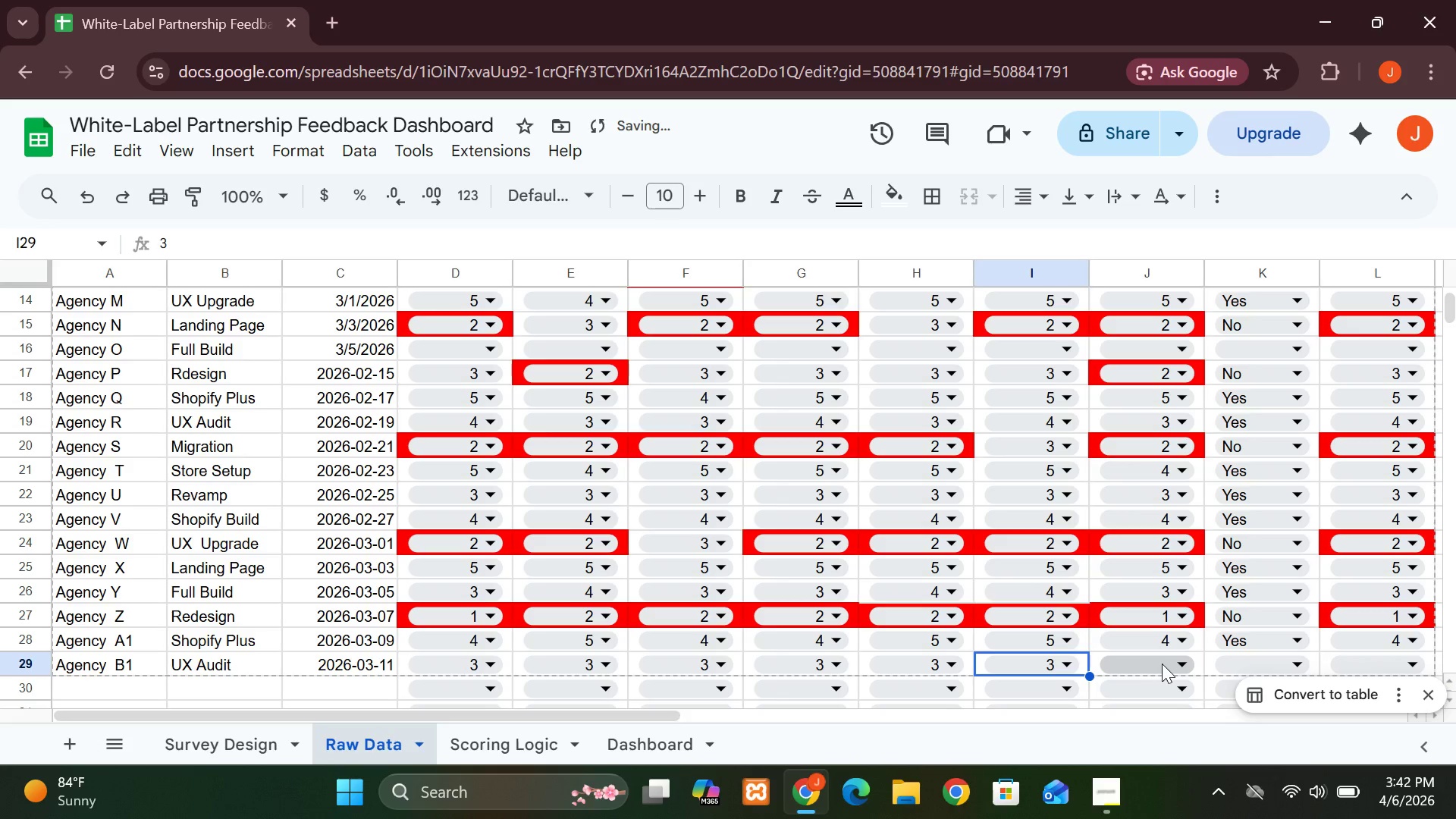 
left_click([1174, 662])
 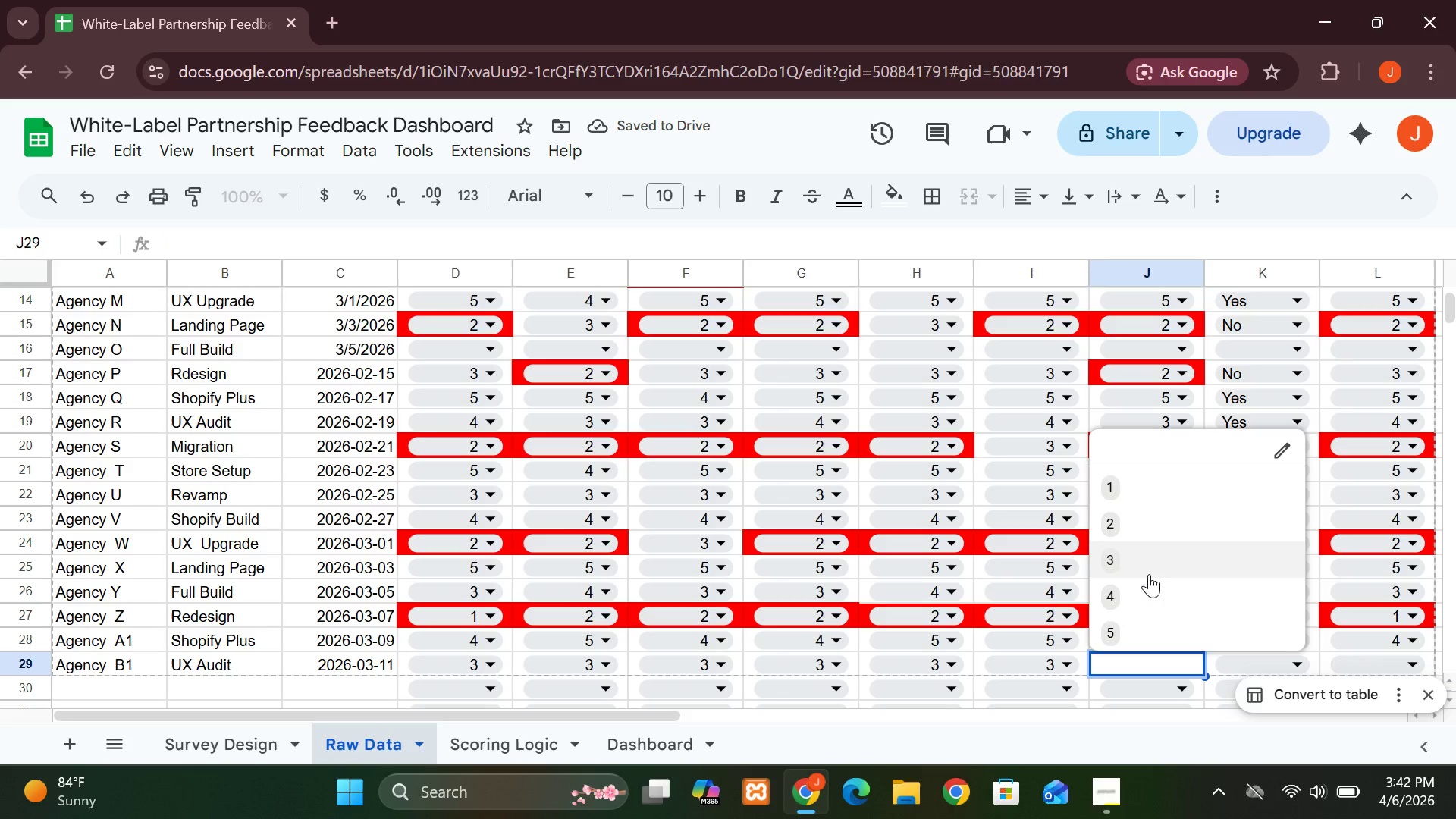 
left_click([1149, 574])
 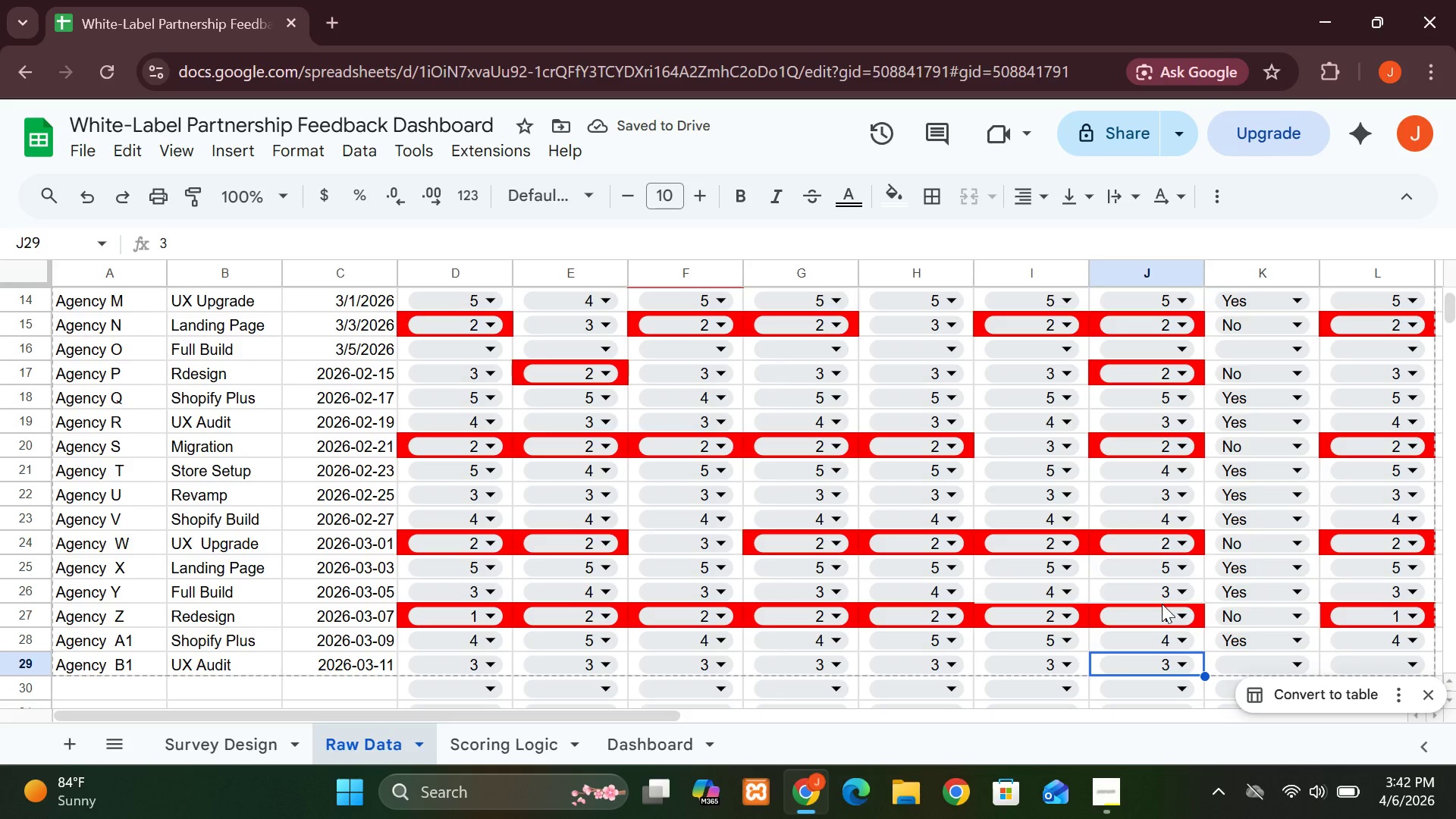 
wait(6.83)
 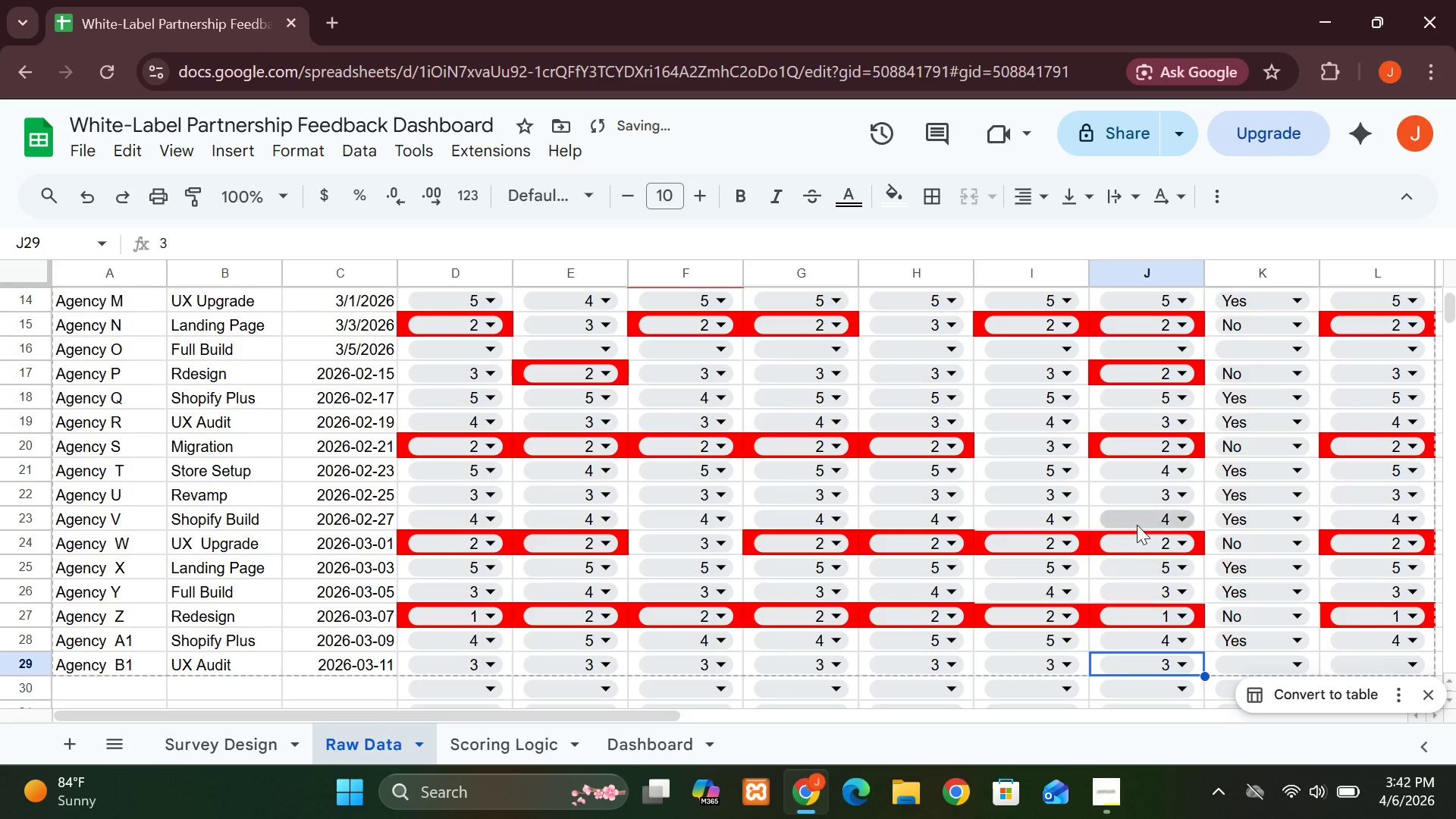 
left_click([1288, 665])
 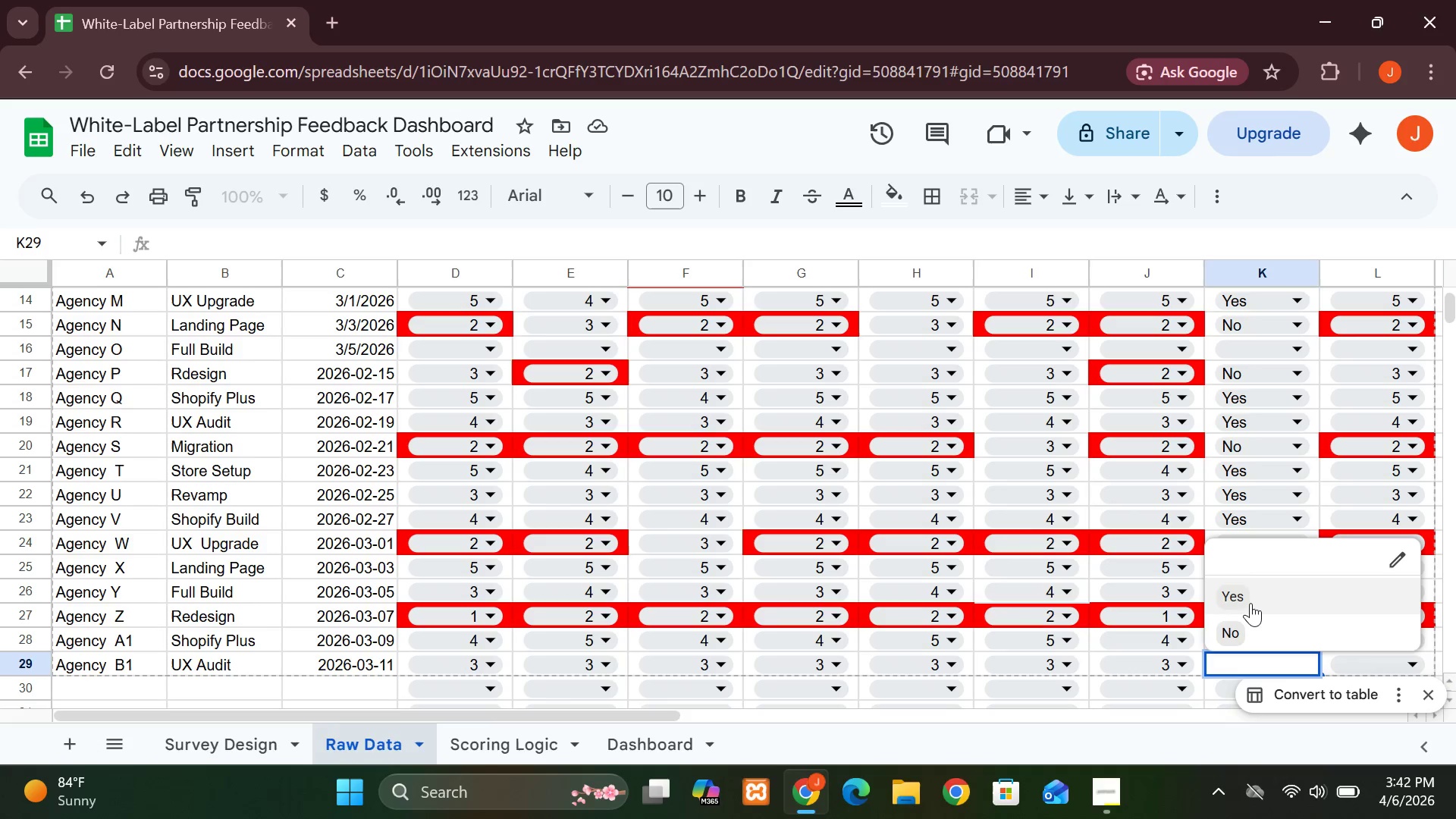 
left_click([1250, 603])
 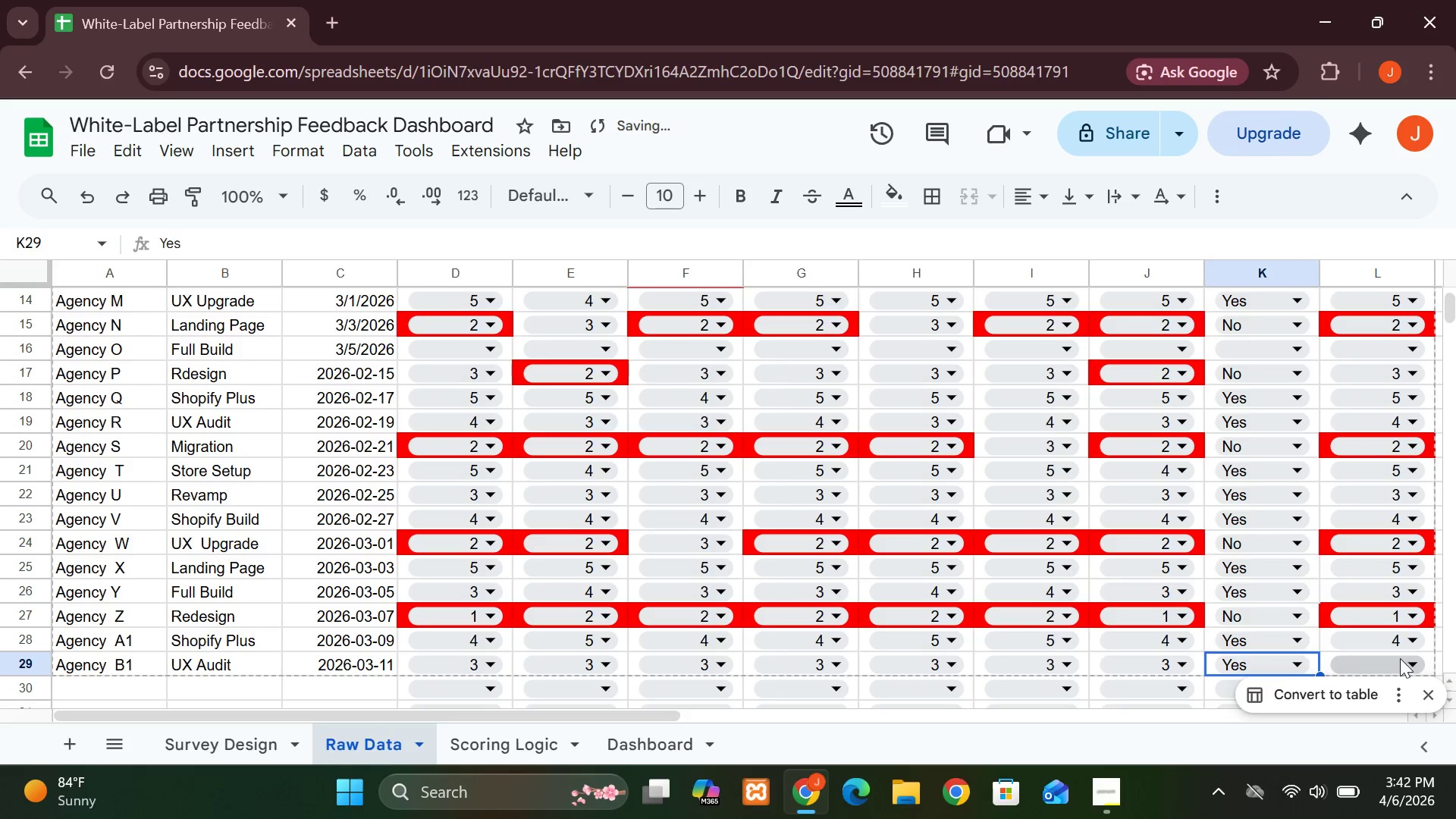 
left_click([1414, 658])
 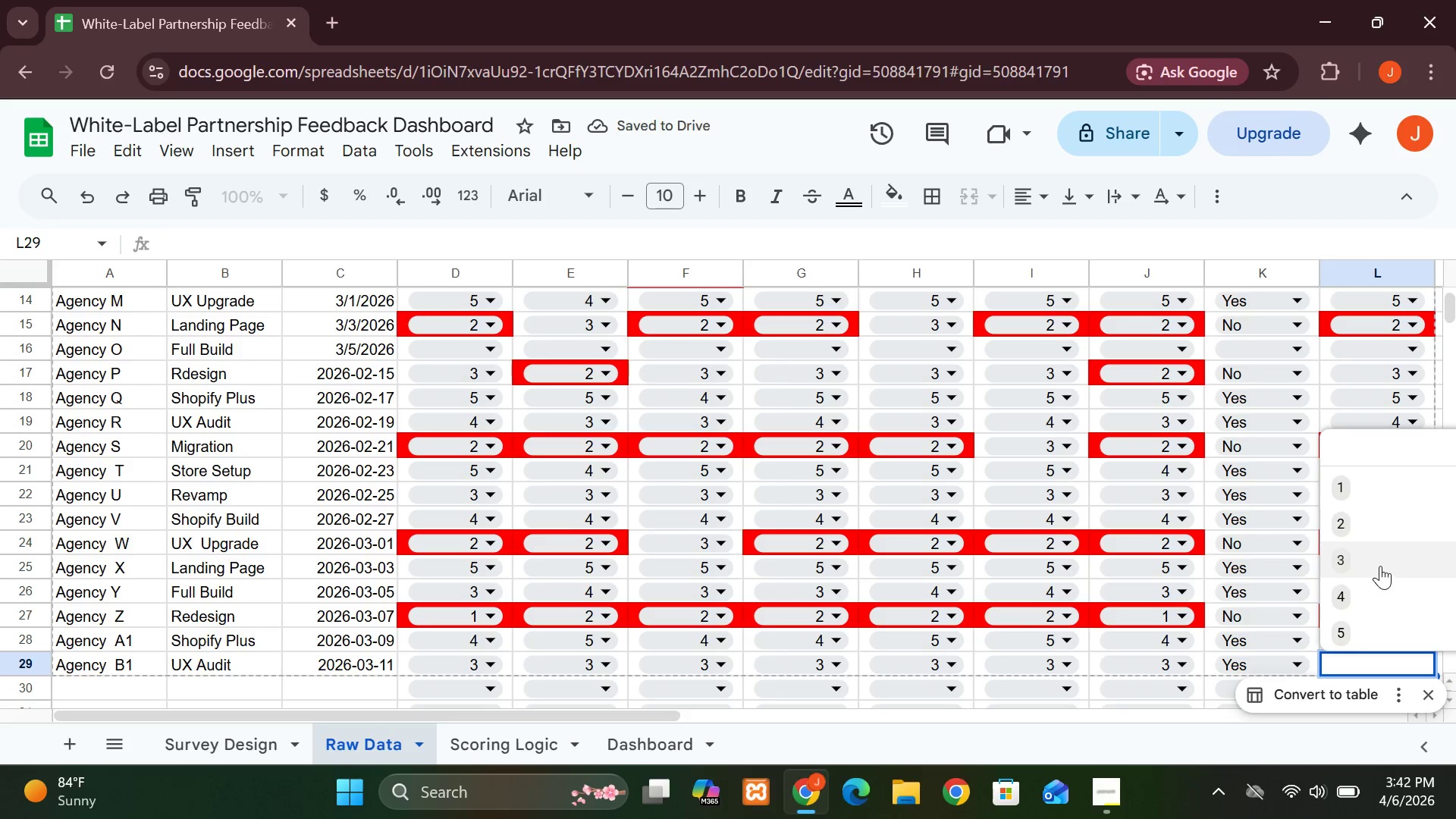 
left_click([1379, 566])
 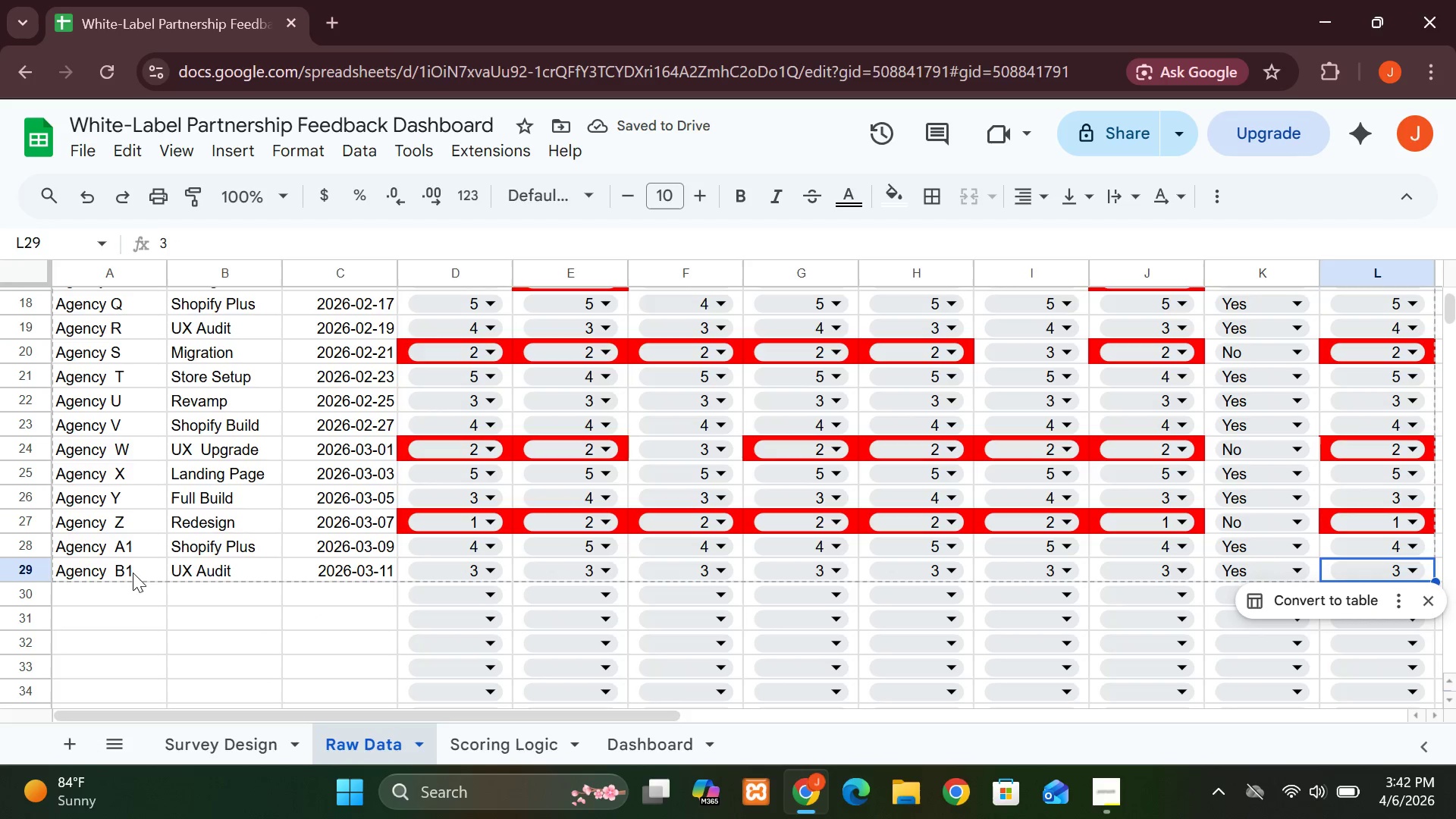 
left_click([77, 593])
 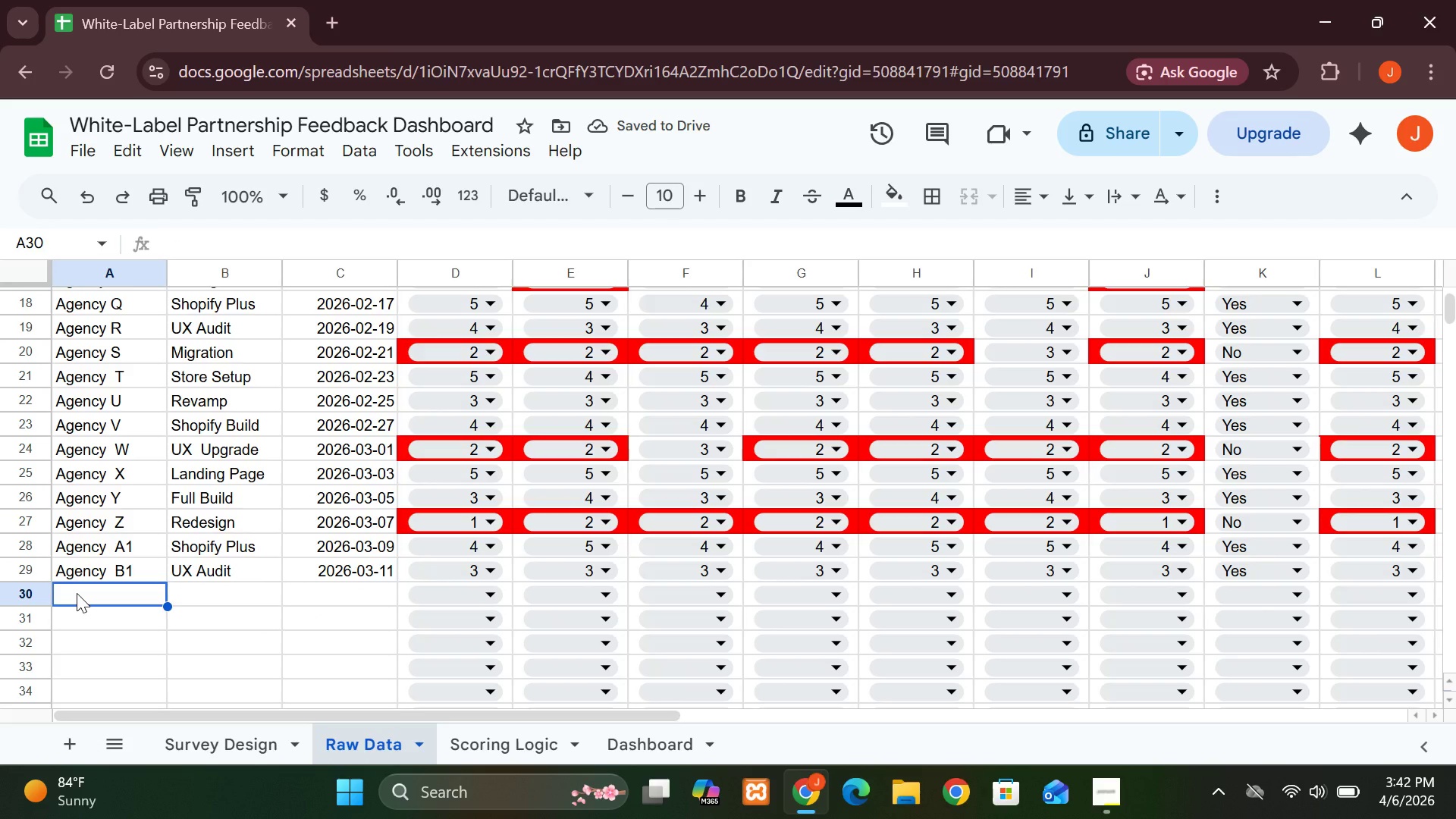 
type(Agency  )
 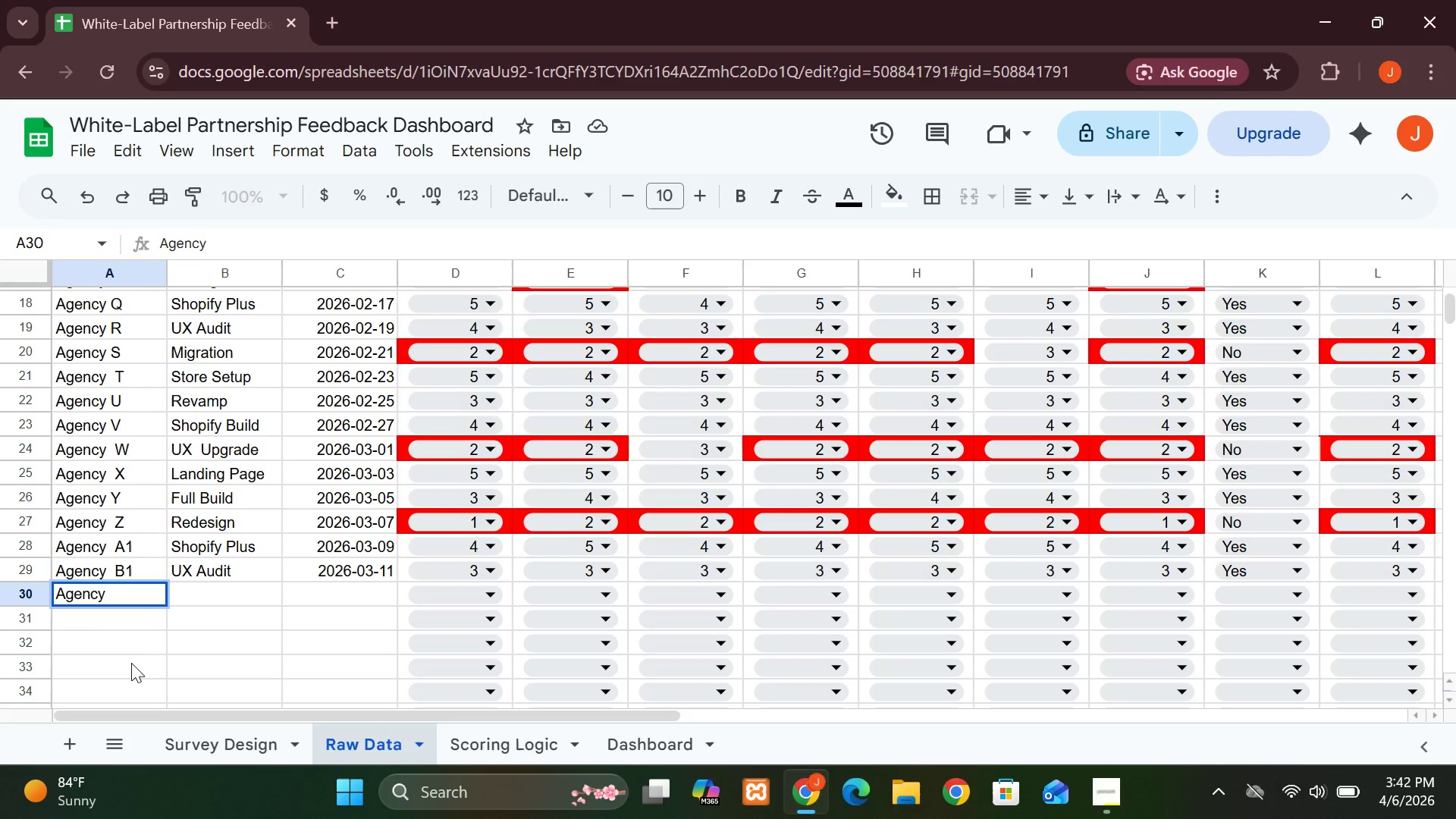 
wait(7.39)
 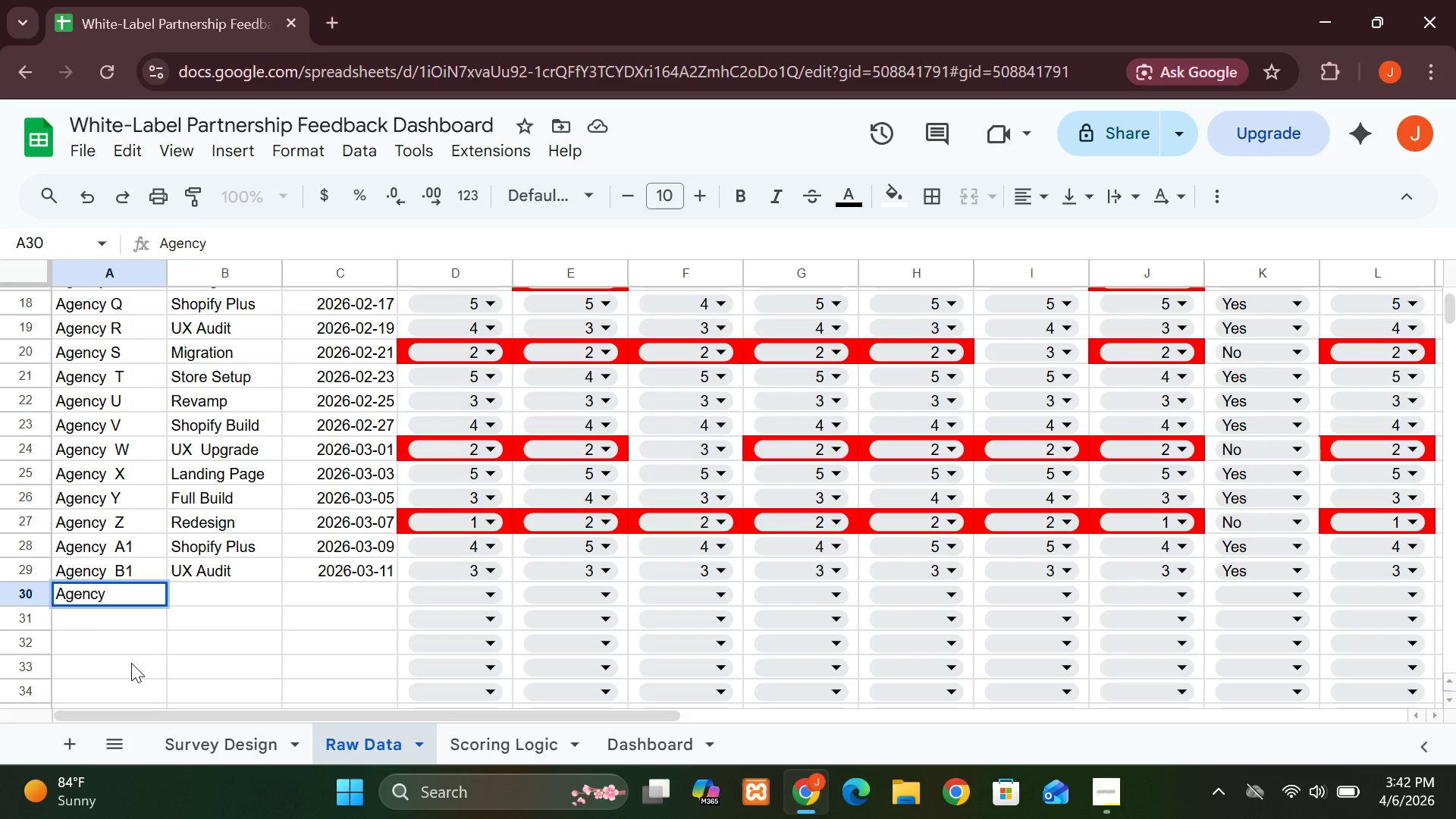 
type(C1)
 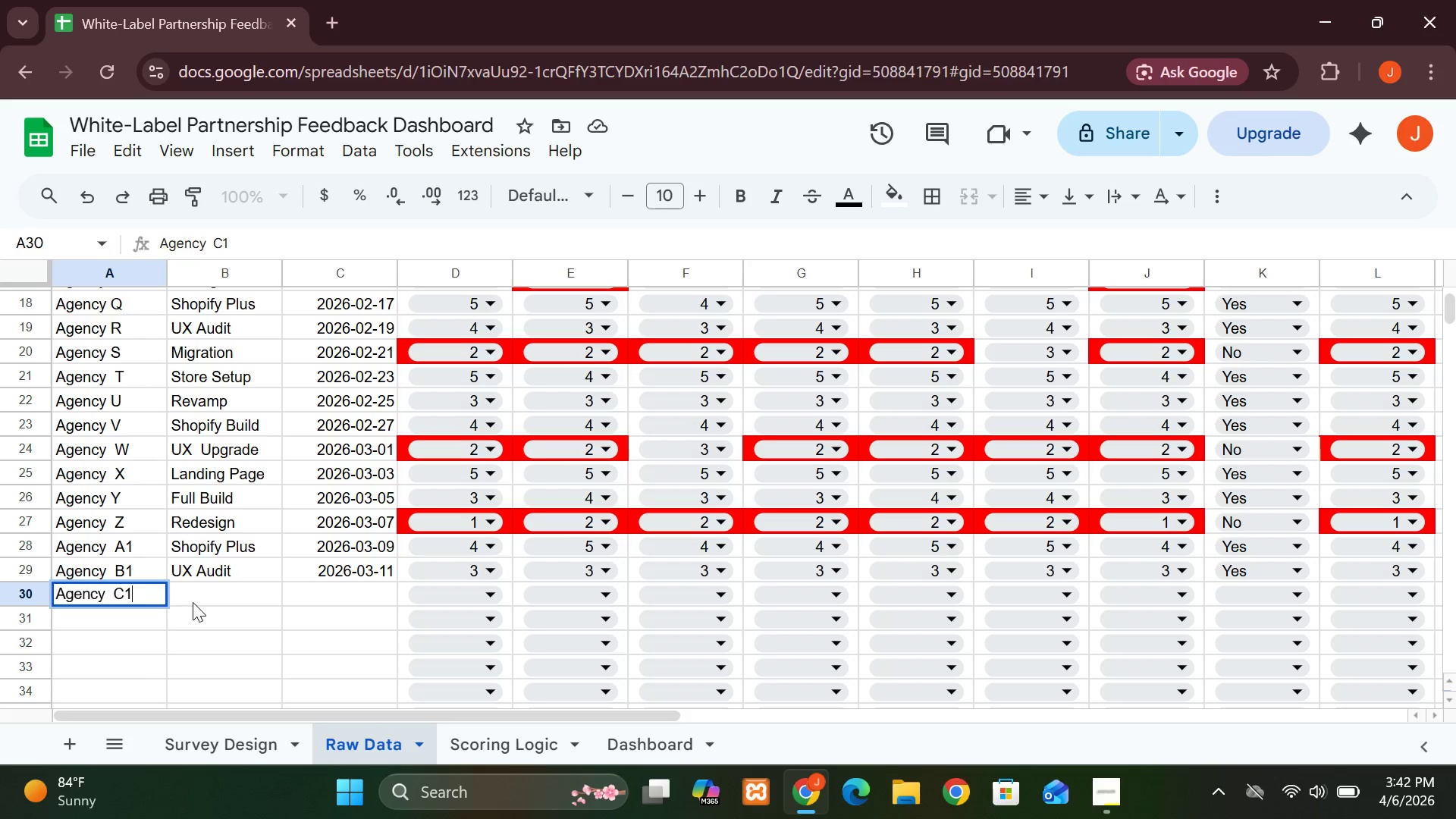 
left_click([185, 596])
 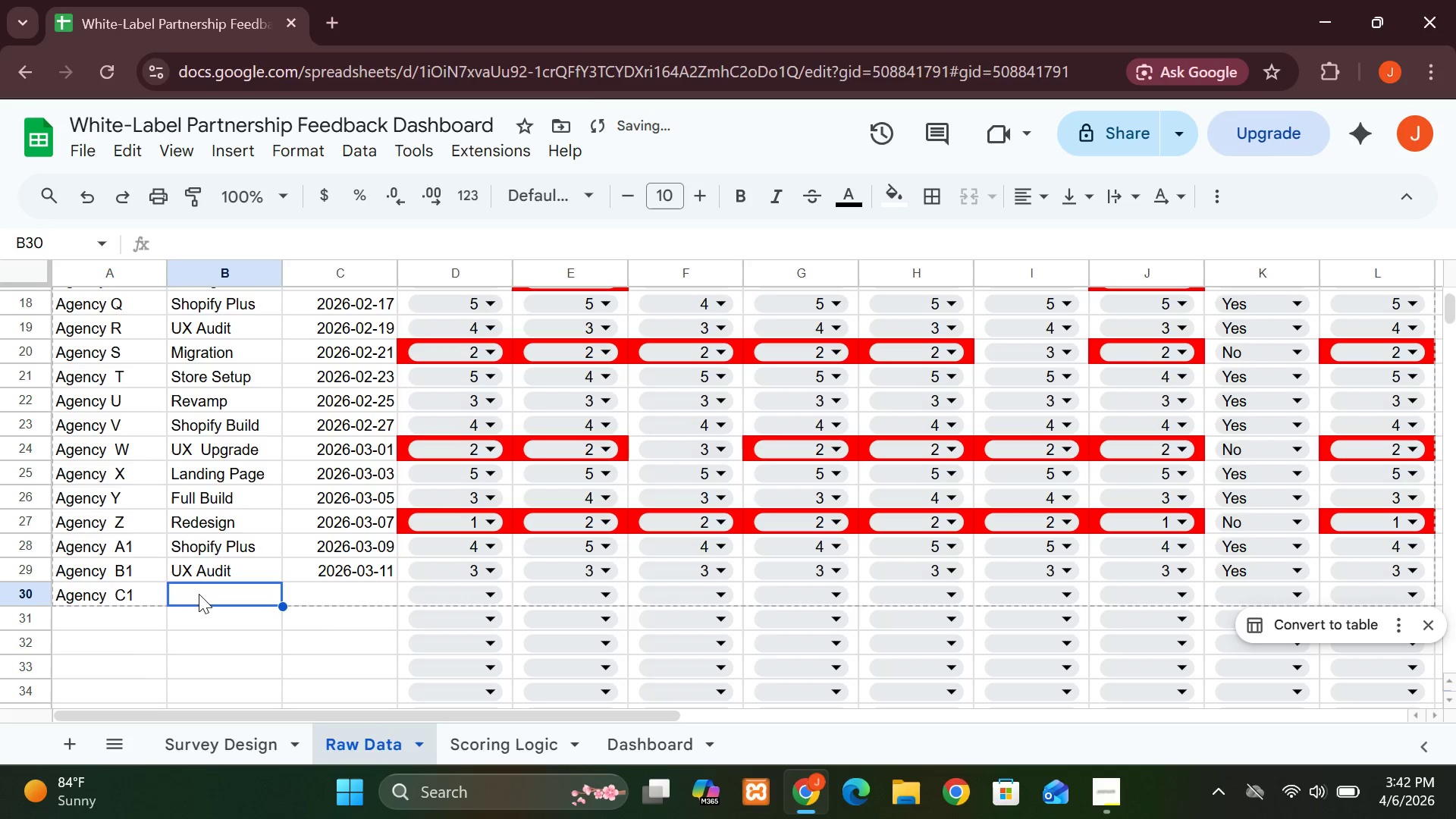 
type(Migration)
 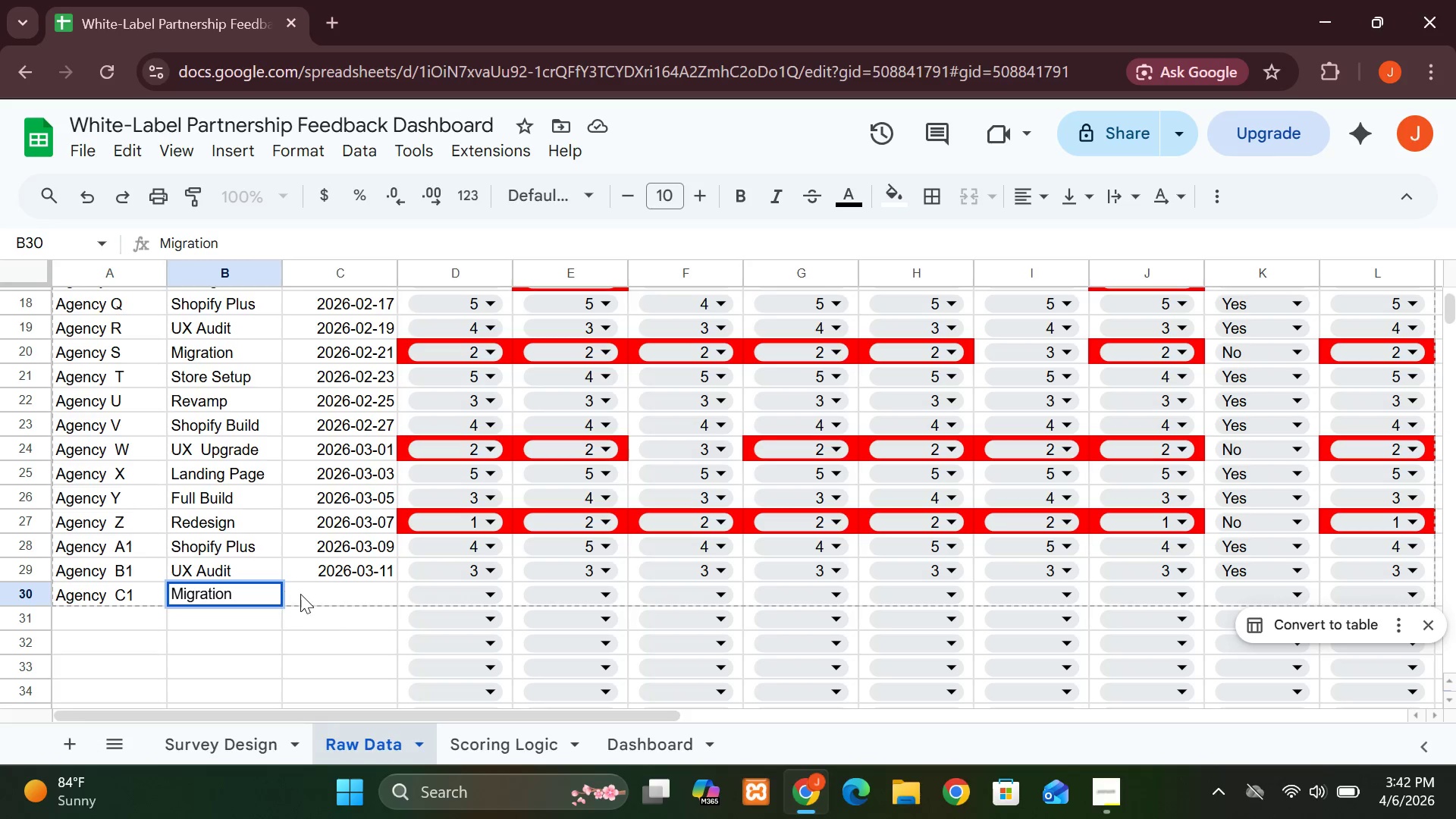 
left_click([305, 594])
 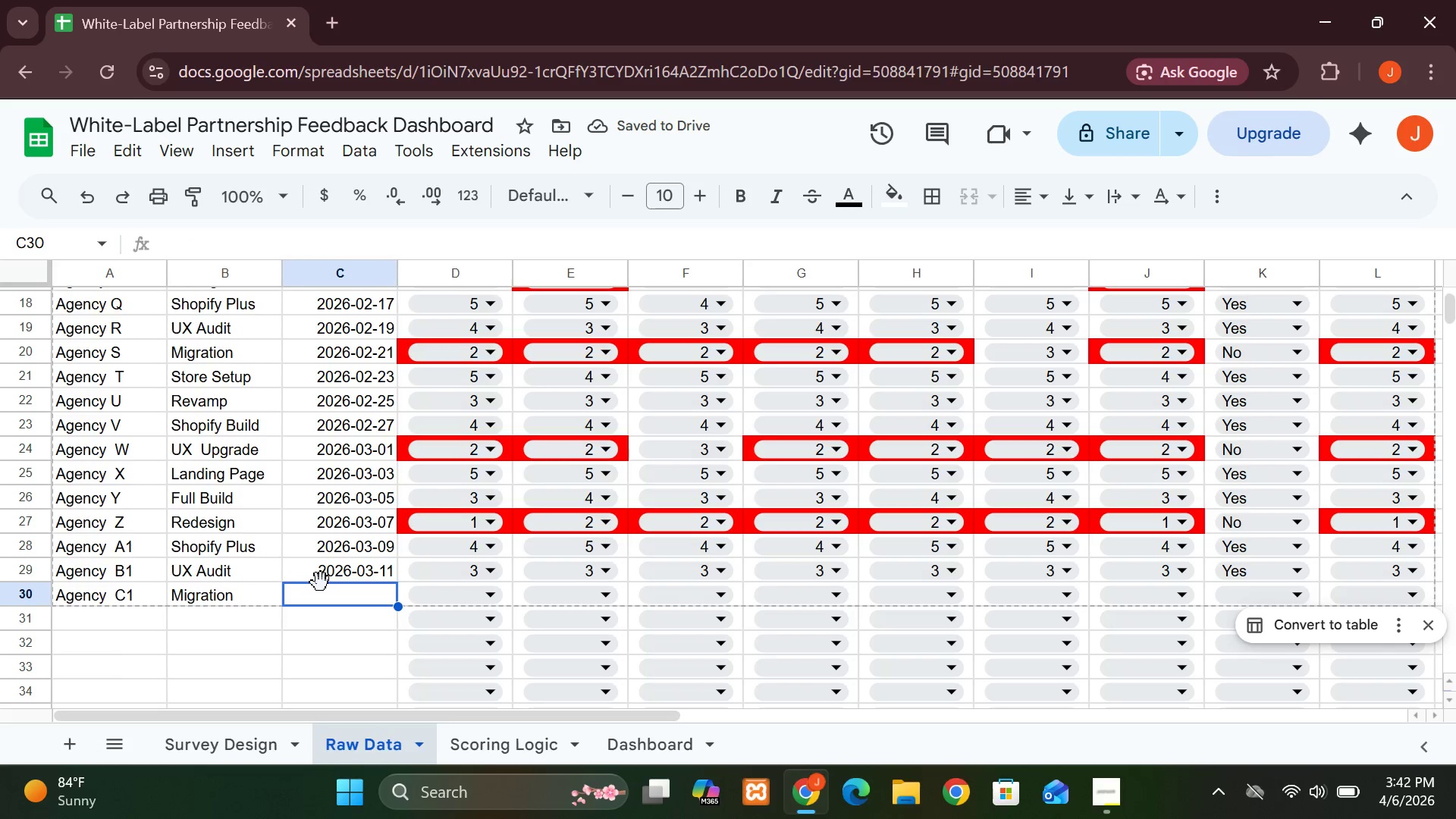 
type(2026=)
key(Backspace)
type(-03-13)
 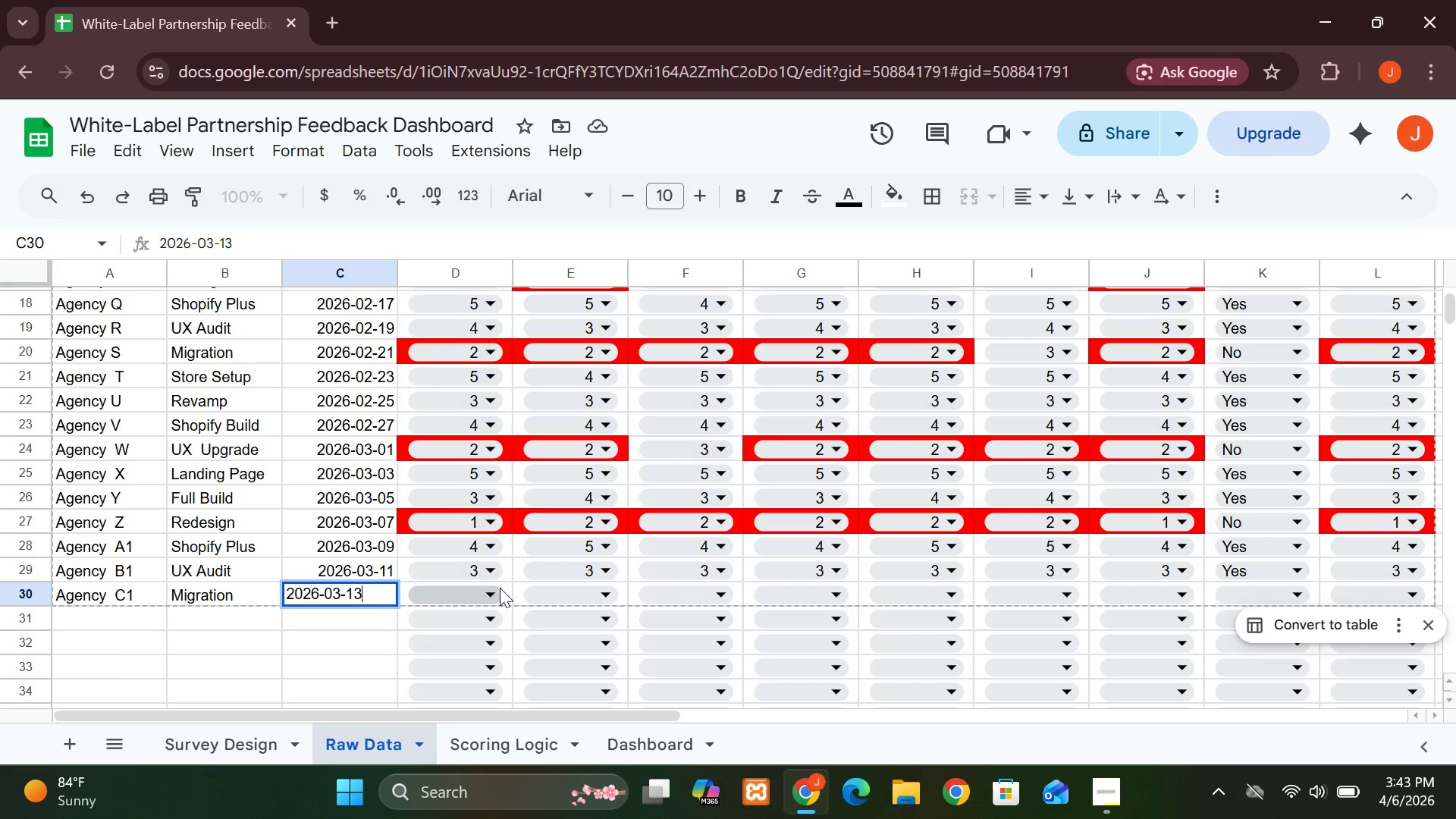 
left_click([501, 588])
 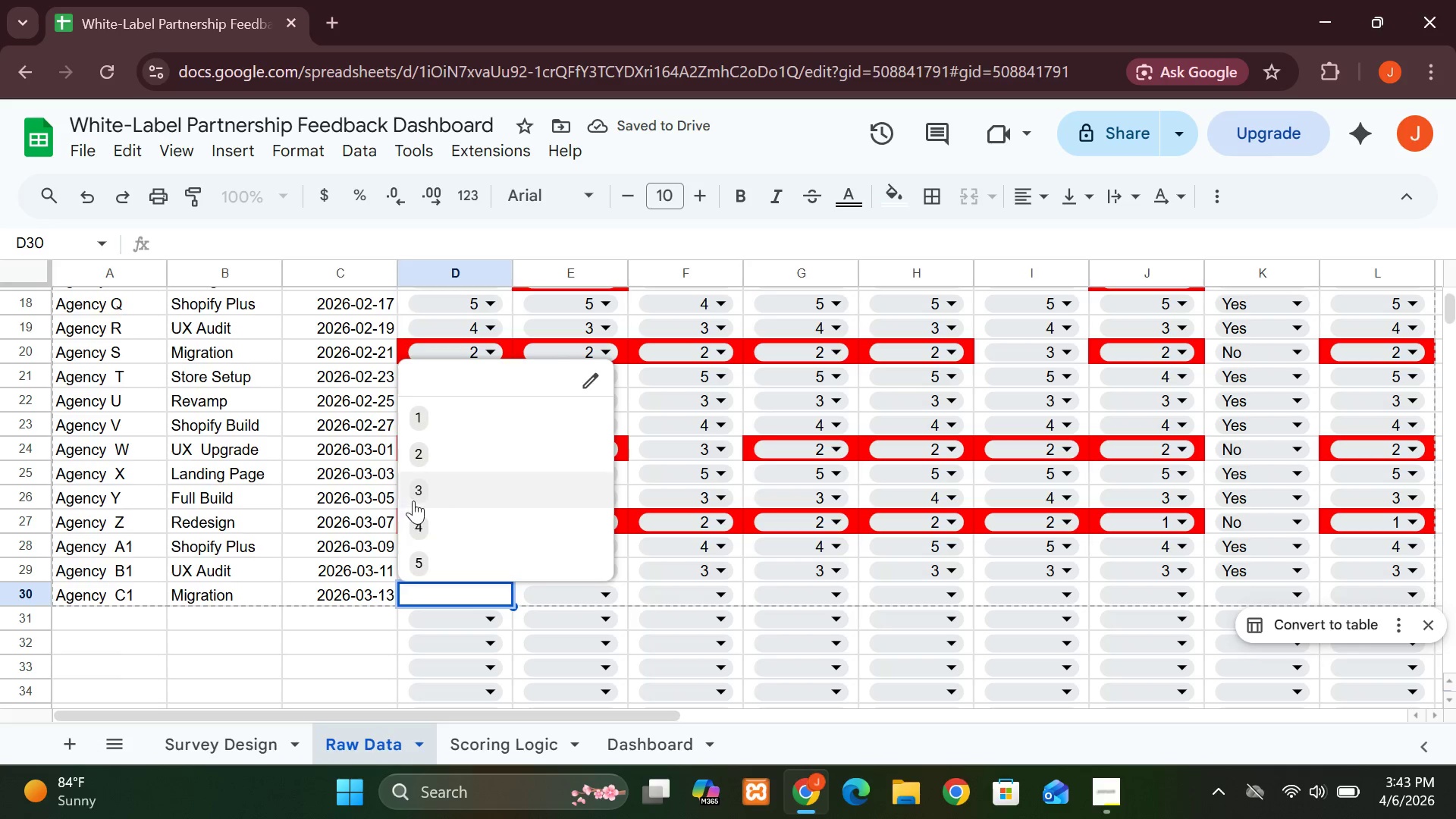 
left_click([441, 566])
 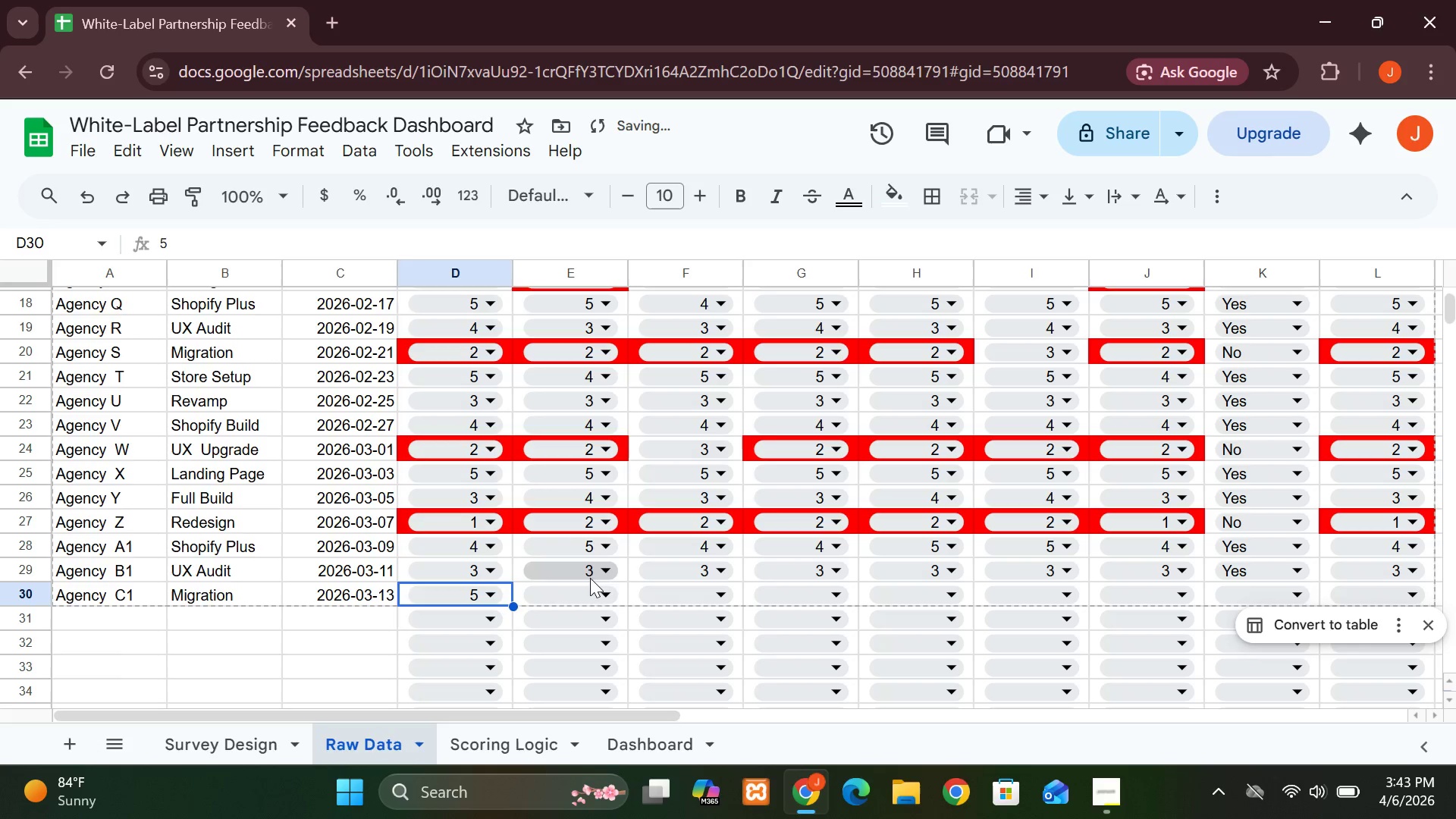 
left_click([602, 588])
 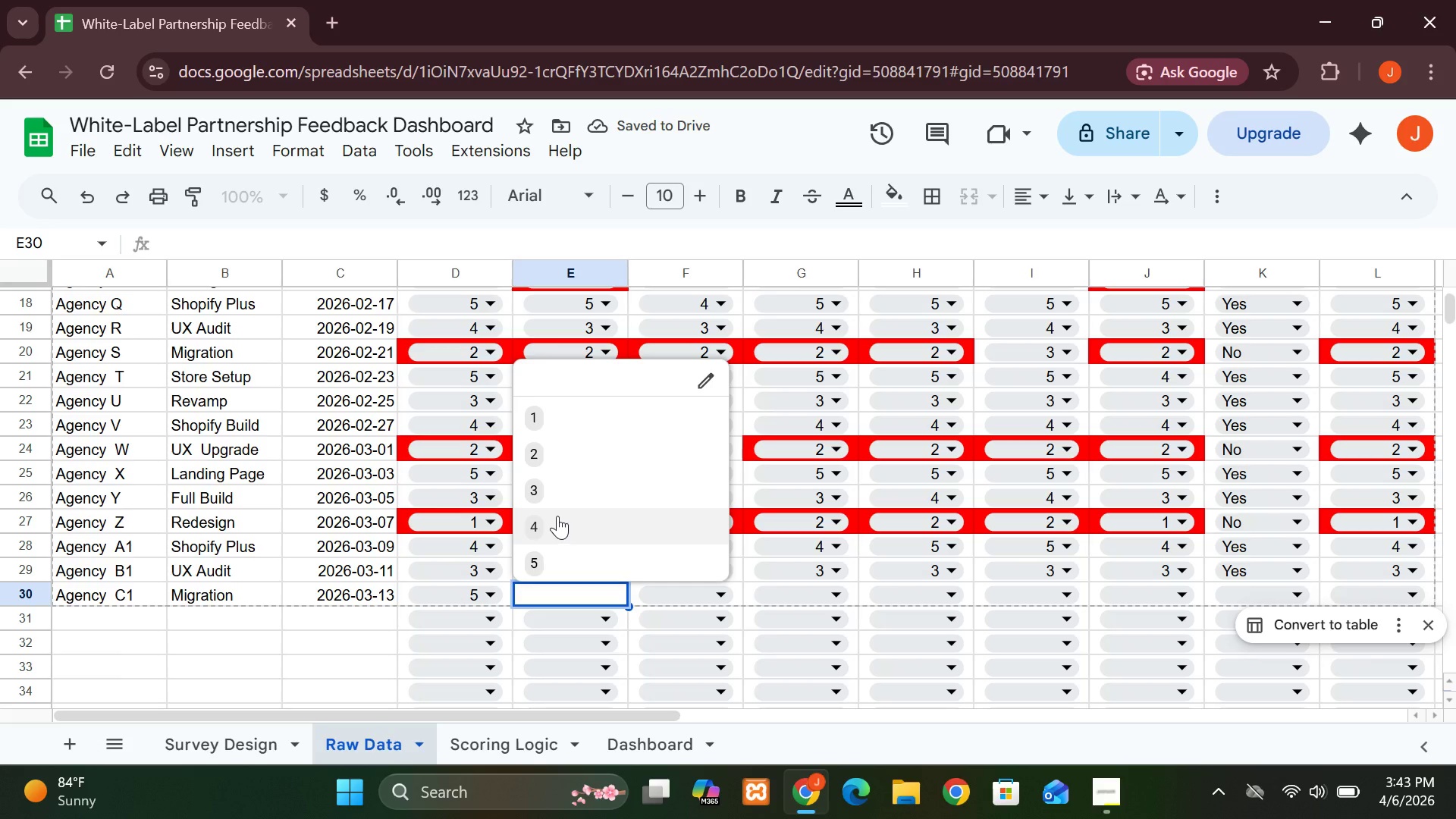 
left_click([557, 516])
 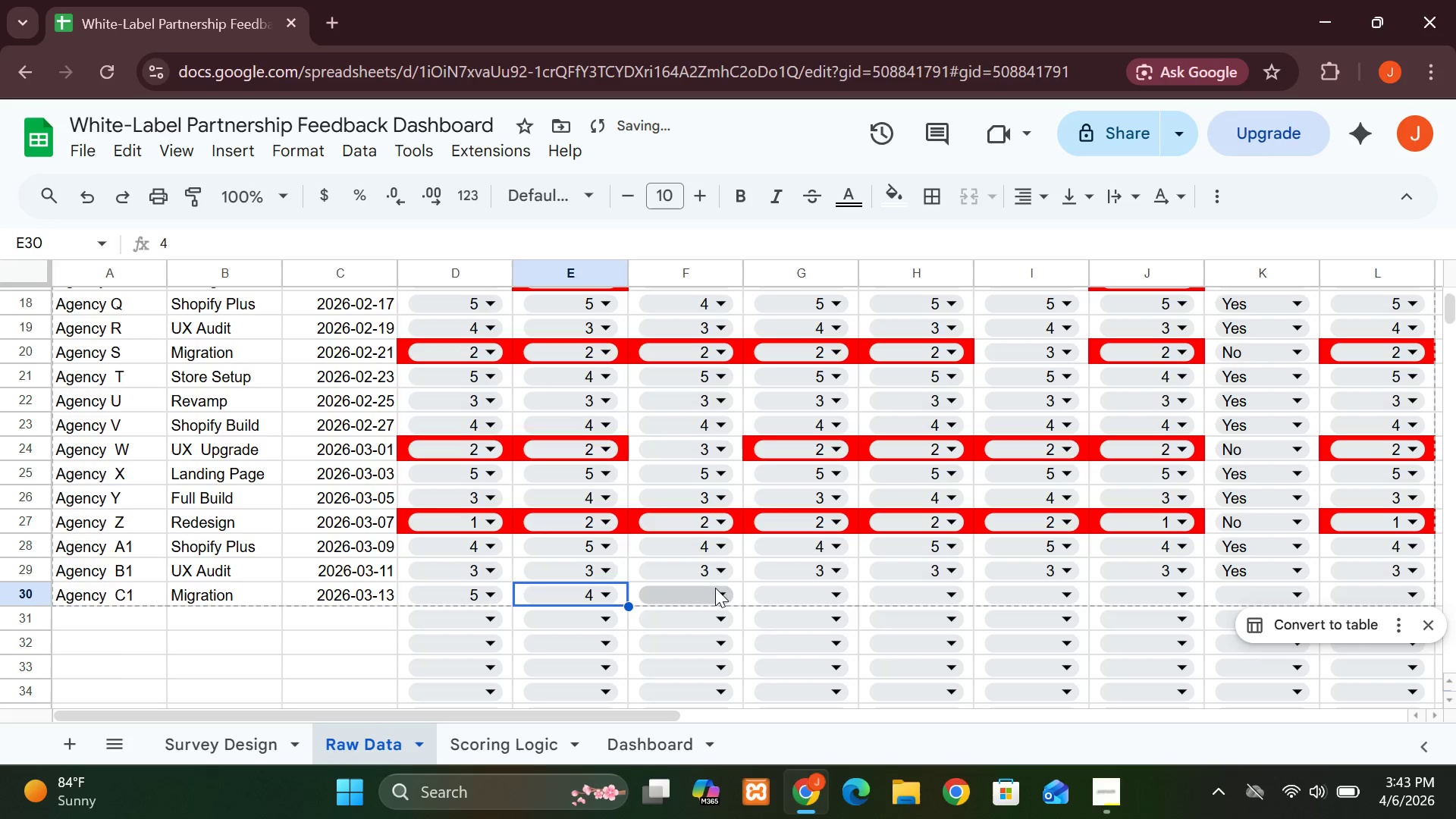 
left_click([723, 590])
 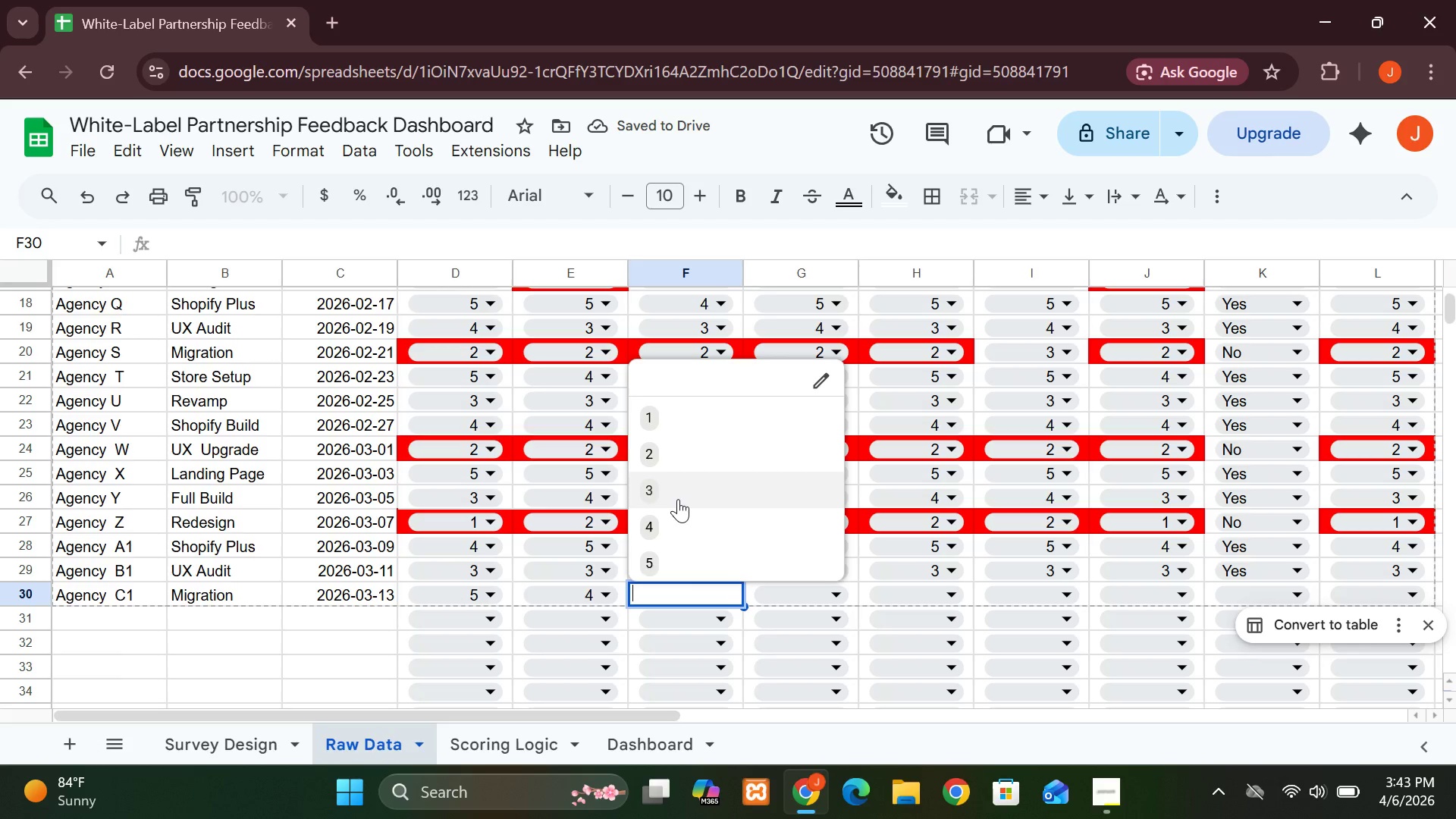 
left_click([654, 553])
 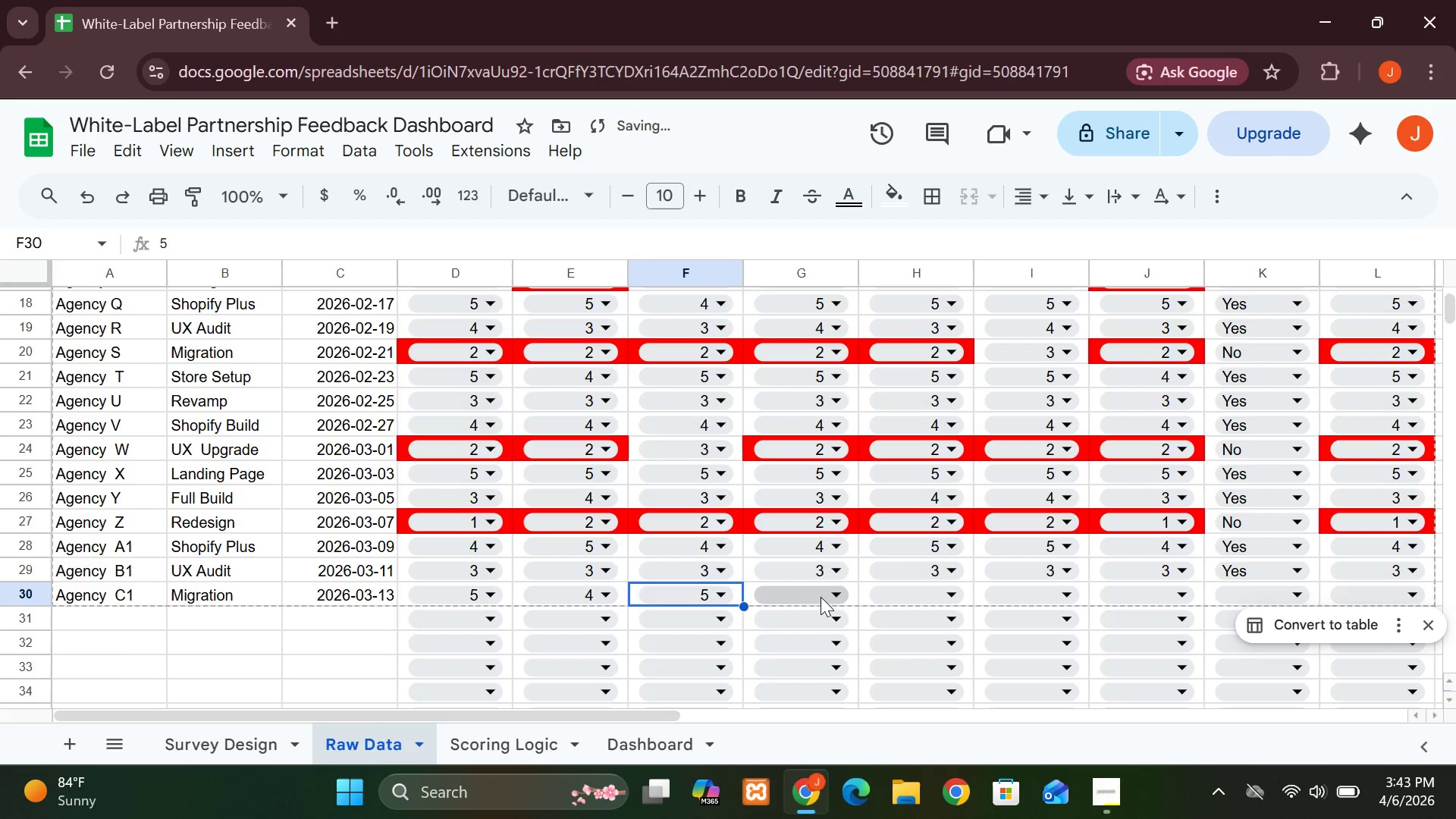 
left_click([832, 597])
 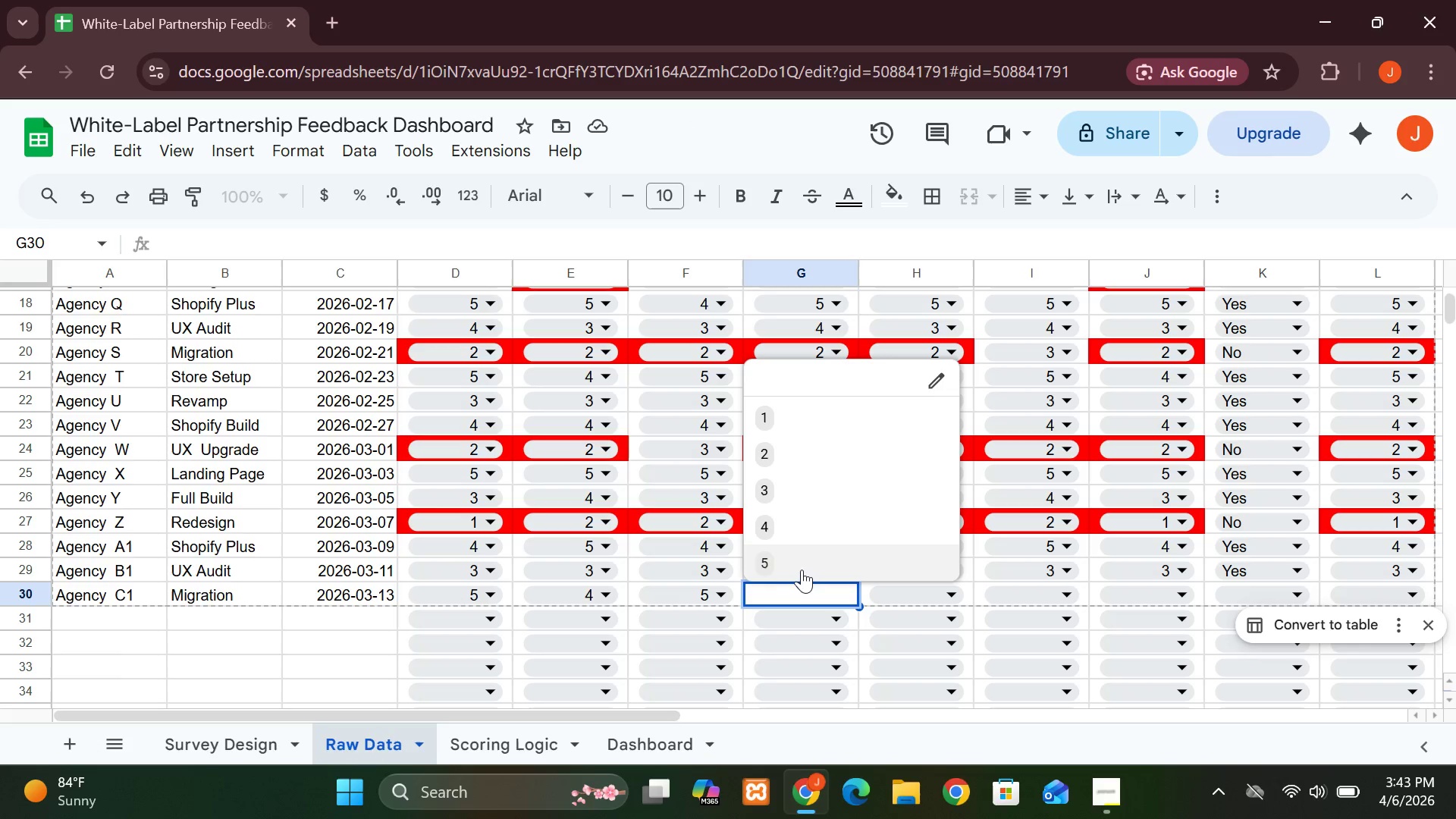 
wait(10.95)
 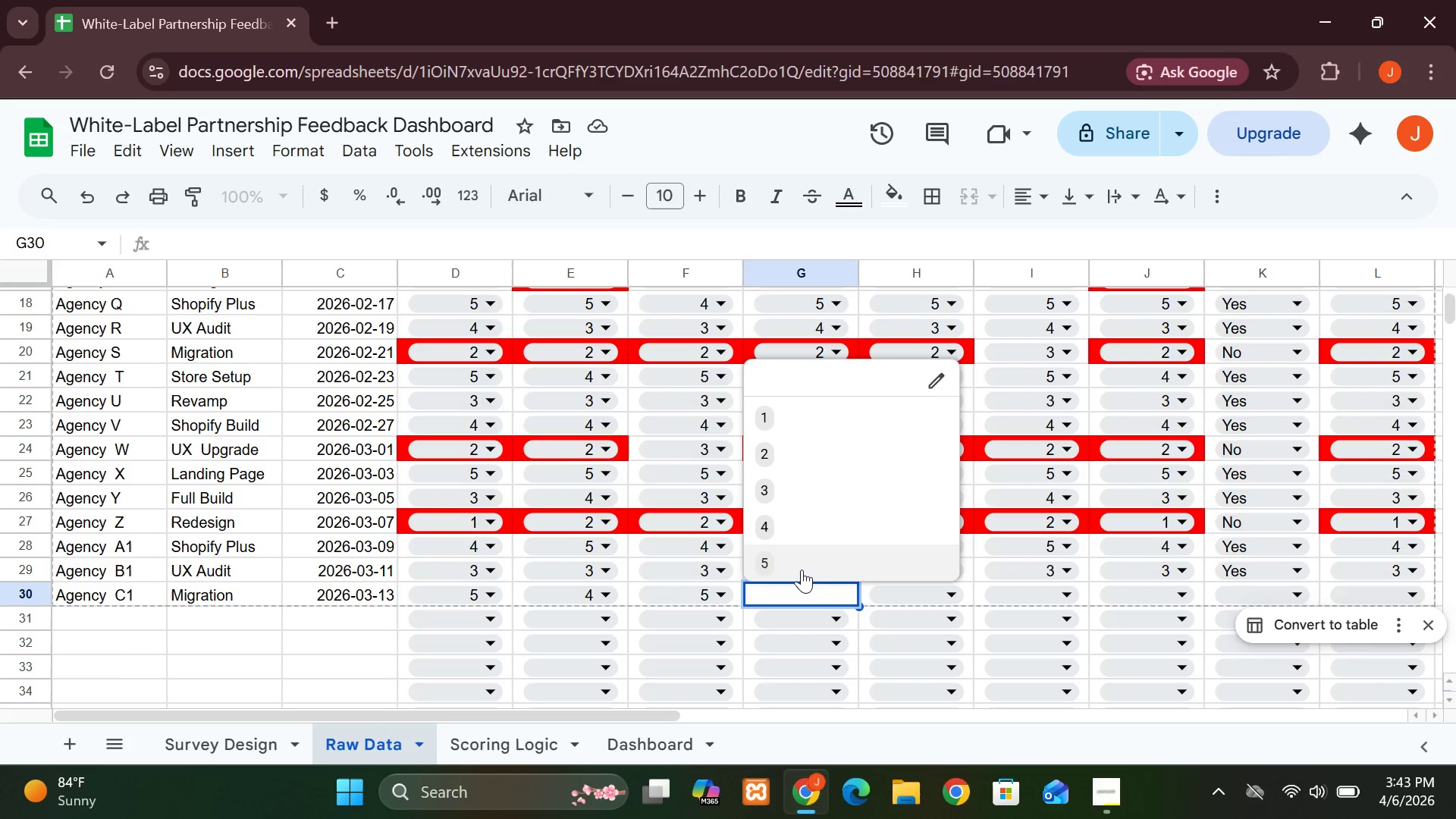 
left_click([782, 559])
 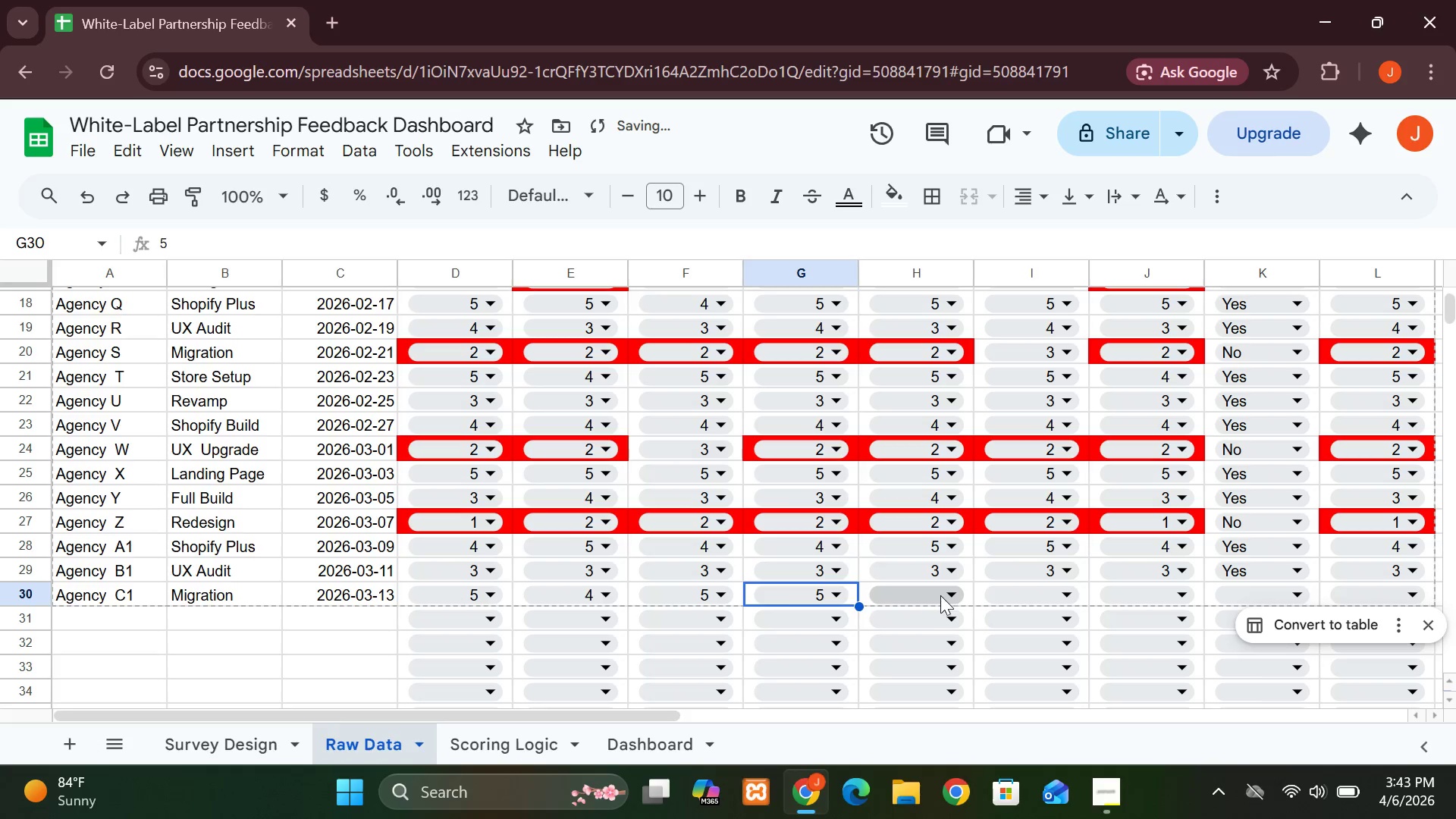 
left_click([947, 595])
 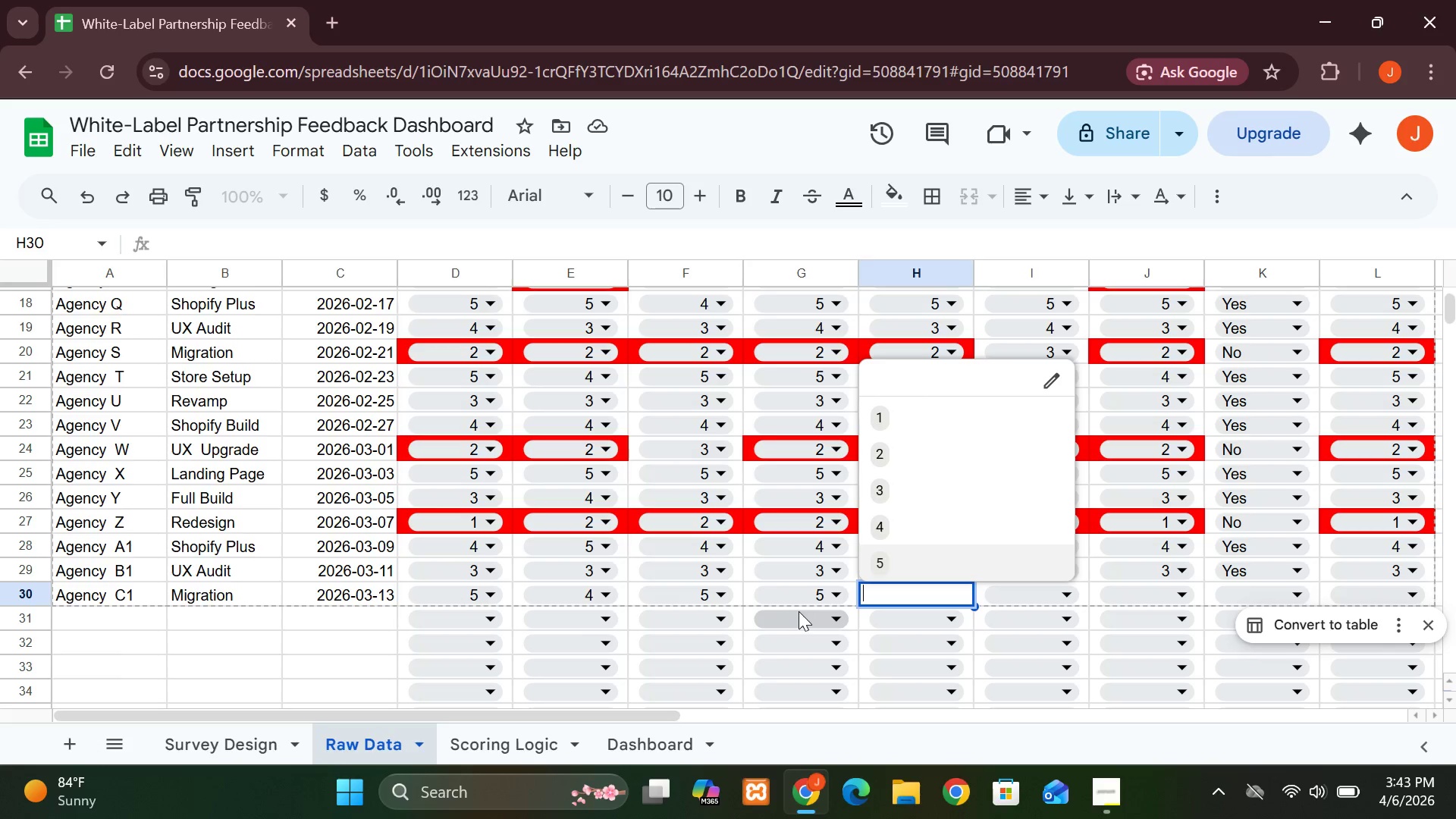 
wait(19.03)
 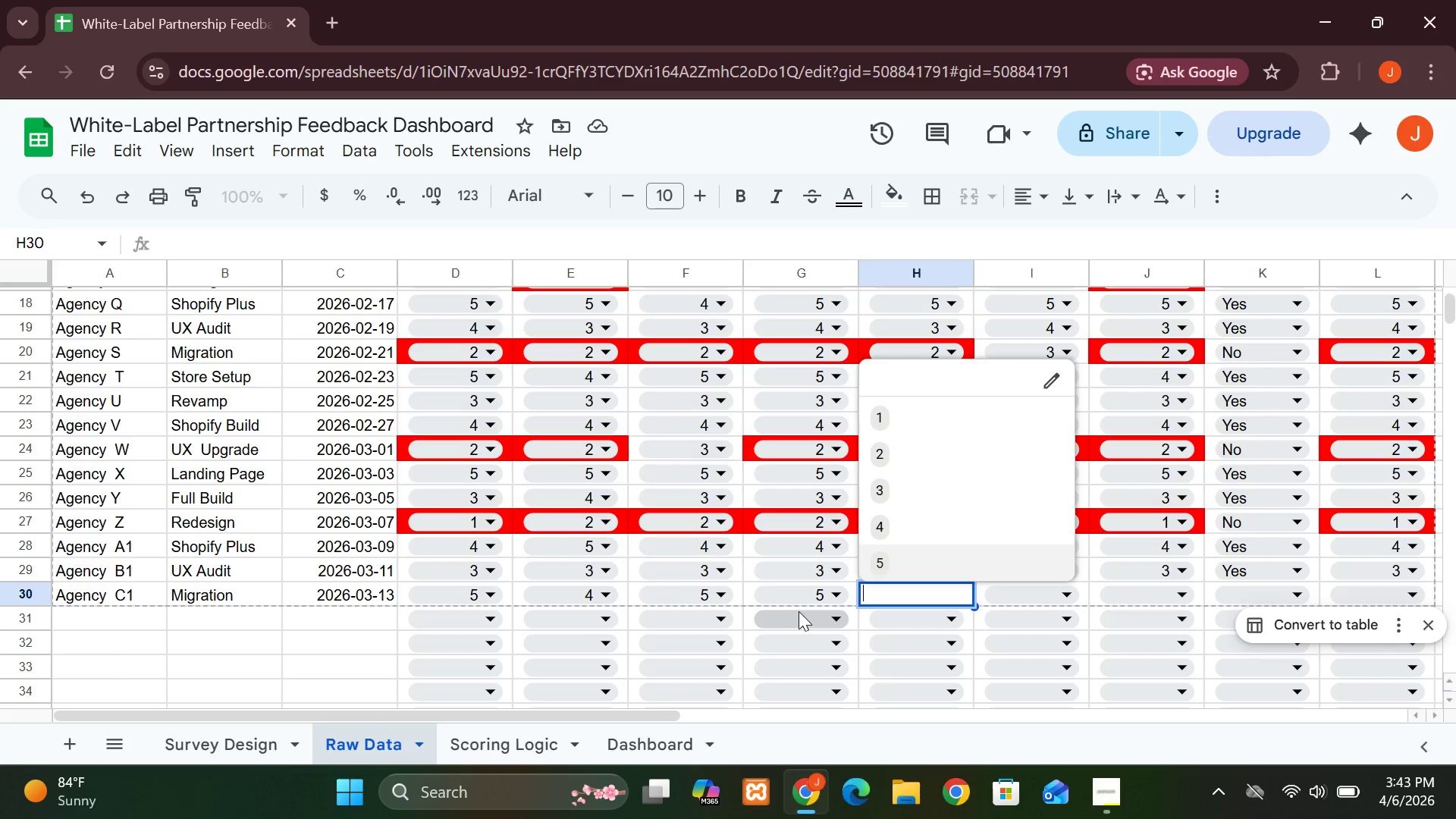 
left_click([908, 562])
 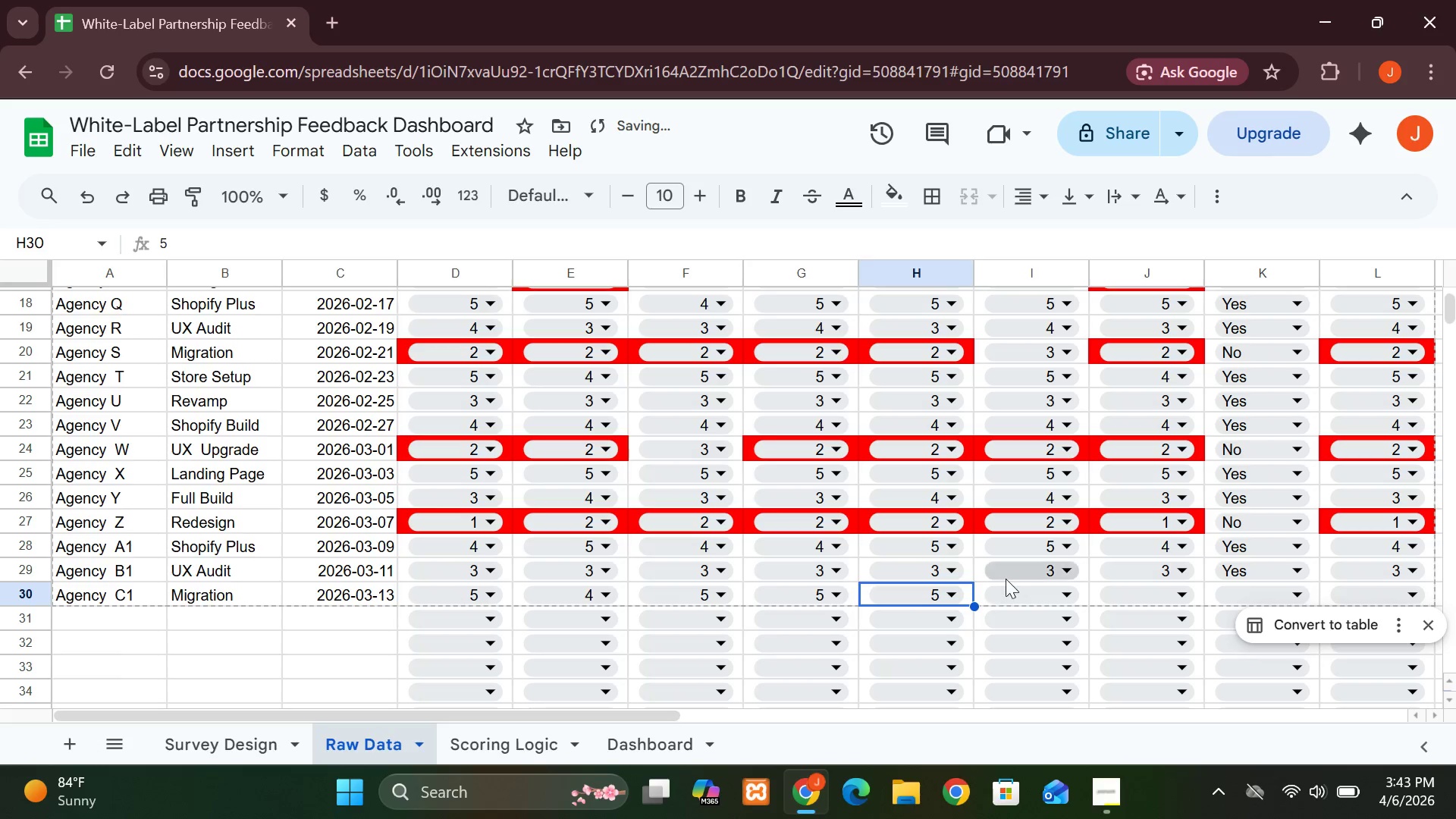 
left_click([1018, 585])
 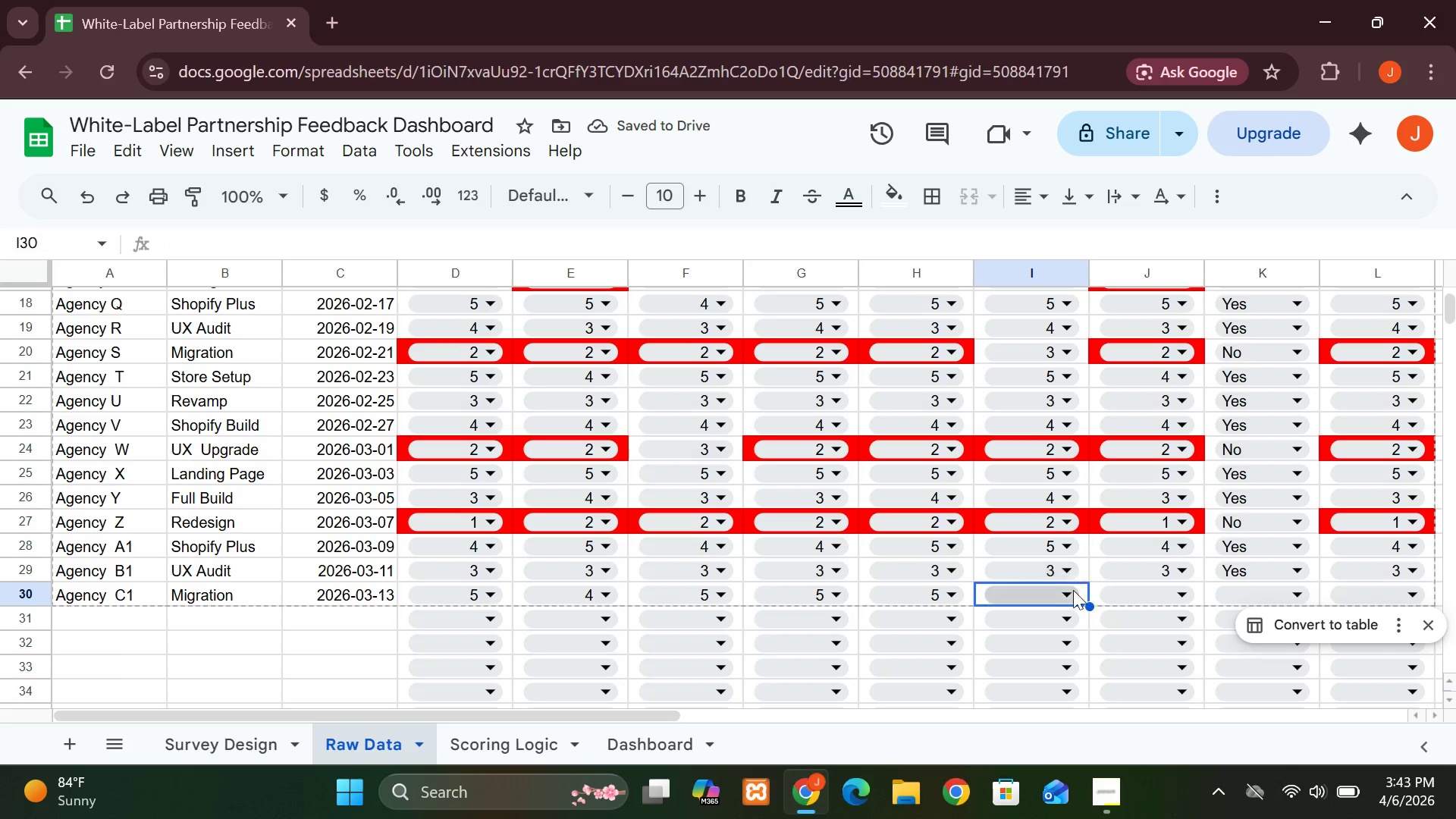 
left_click([1070, 601])
 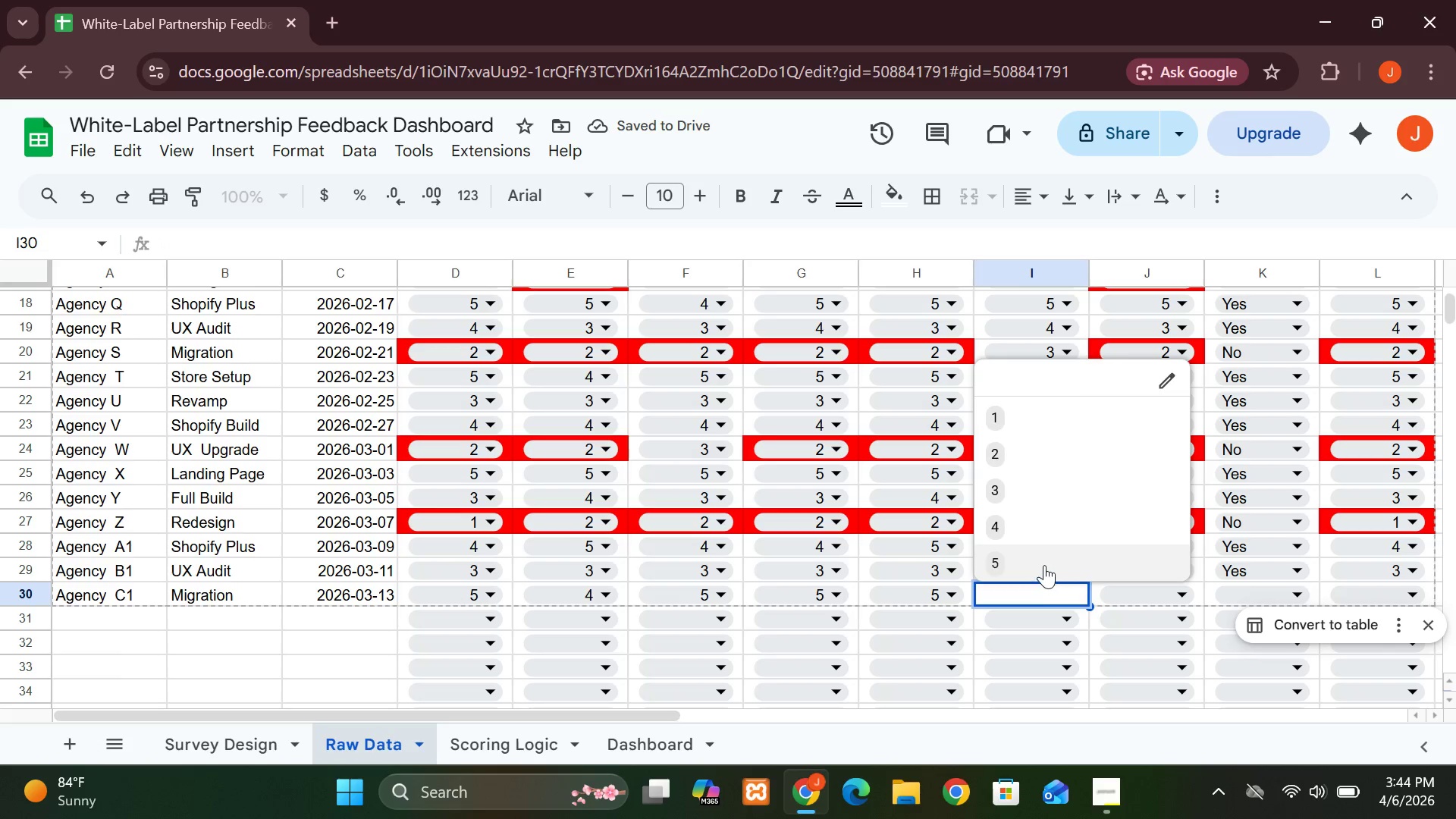 
left_click([1044, 565])
 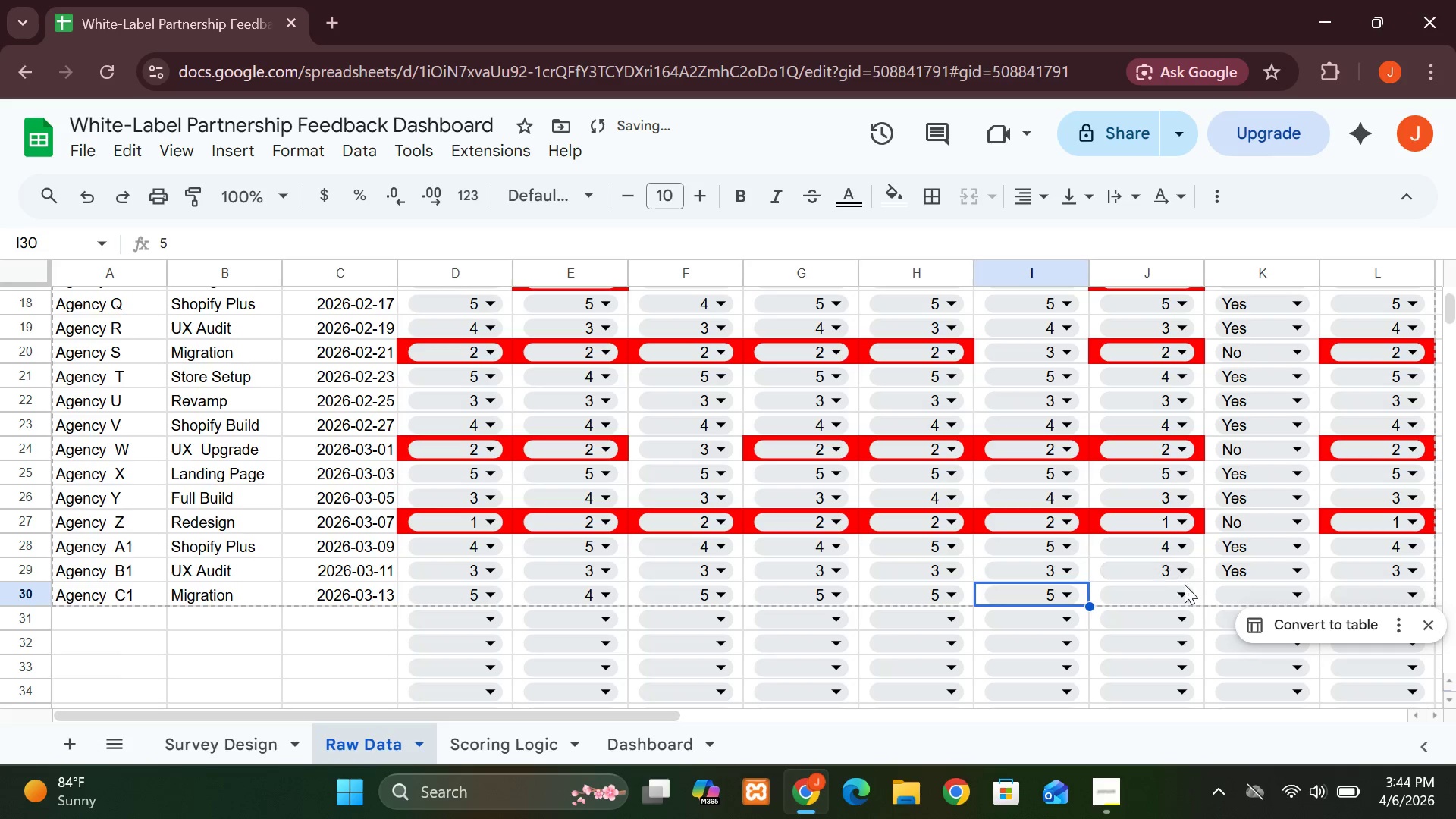 
left_click([1187, 589])
 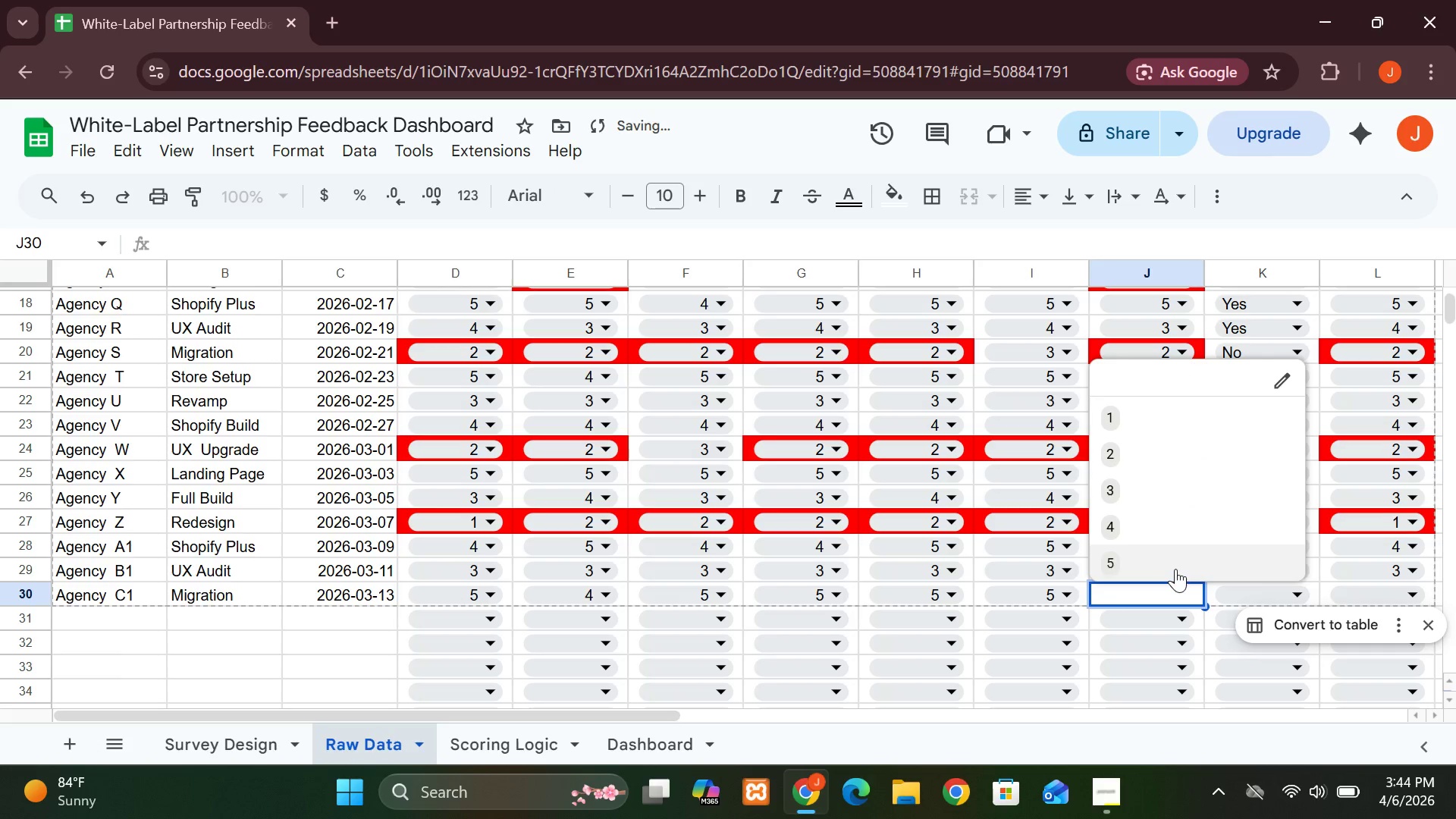 
left_click([1175, 569])
 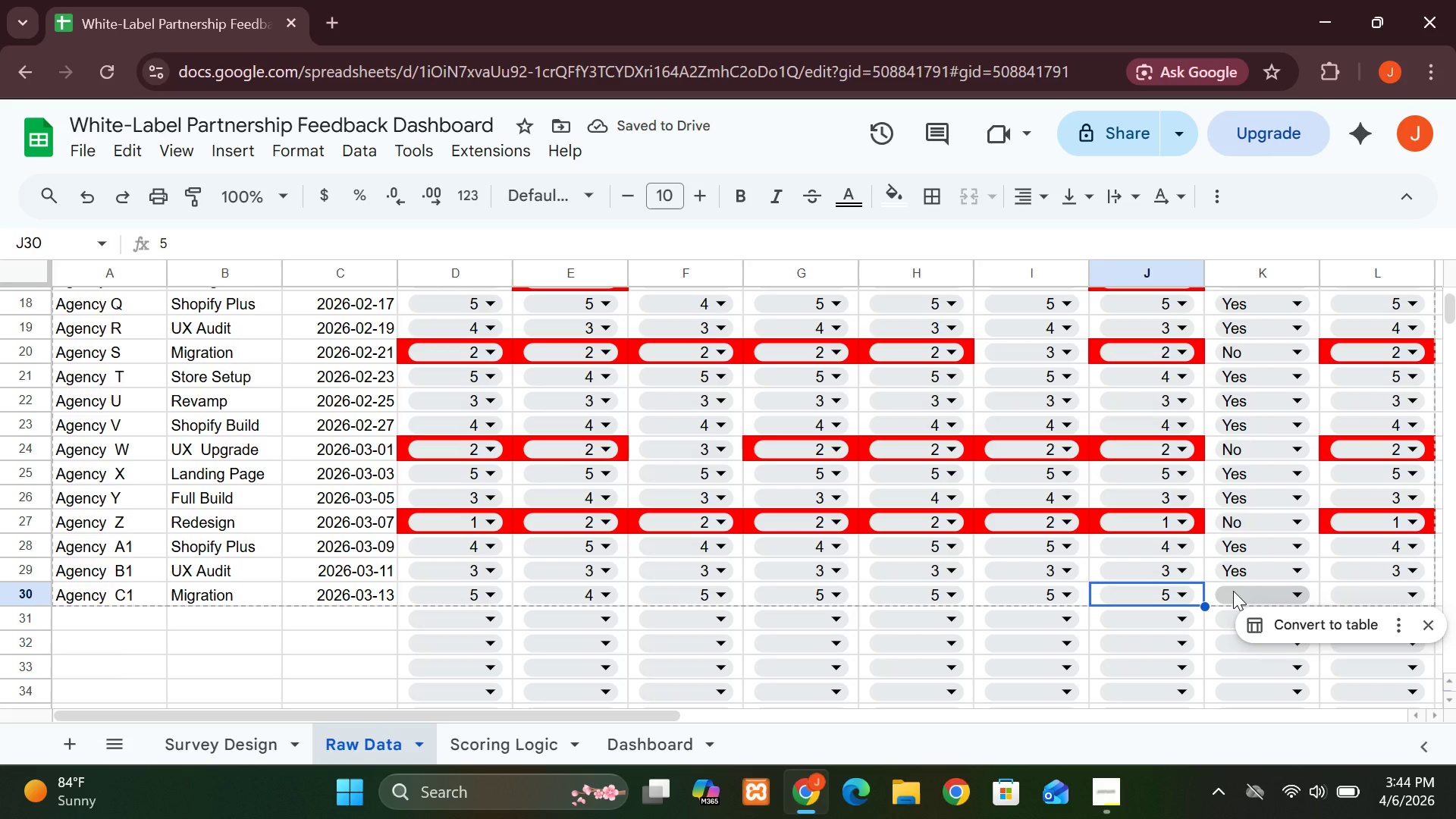 
wait(10.28)
 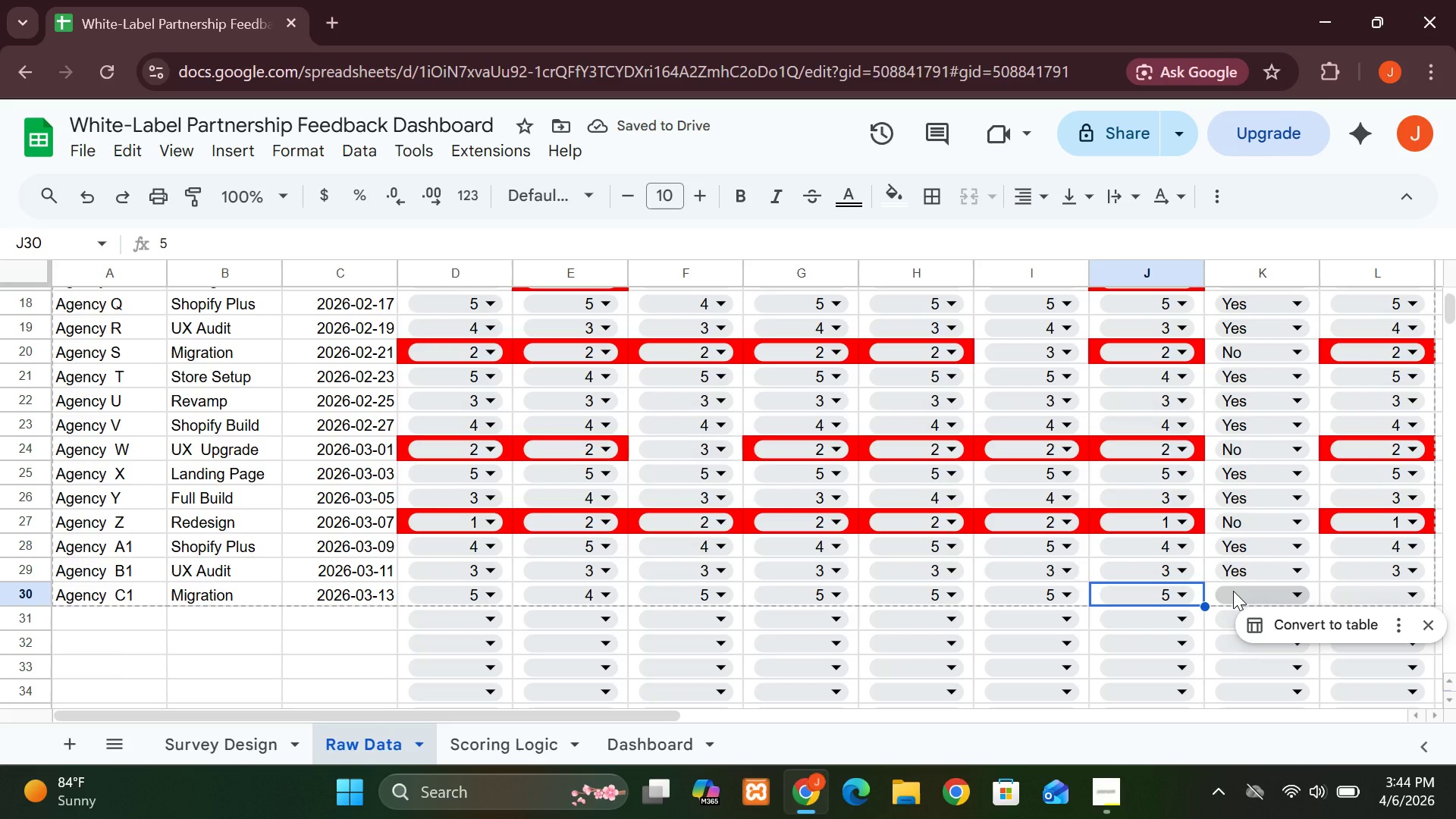 
left_click([1295, 595])
 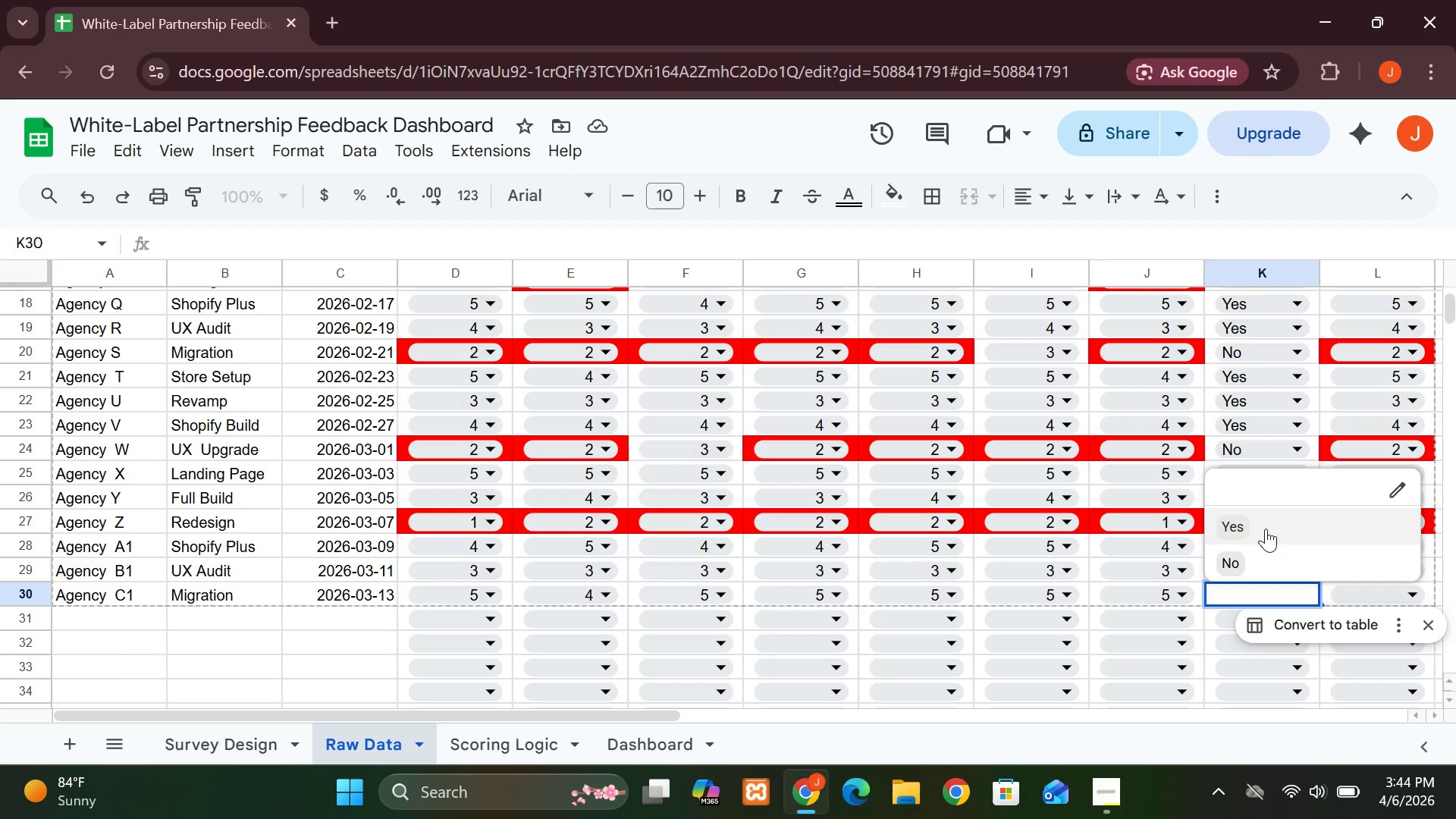 
left_click([1266, 529])
 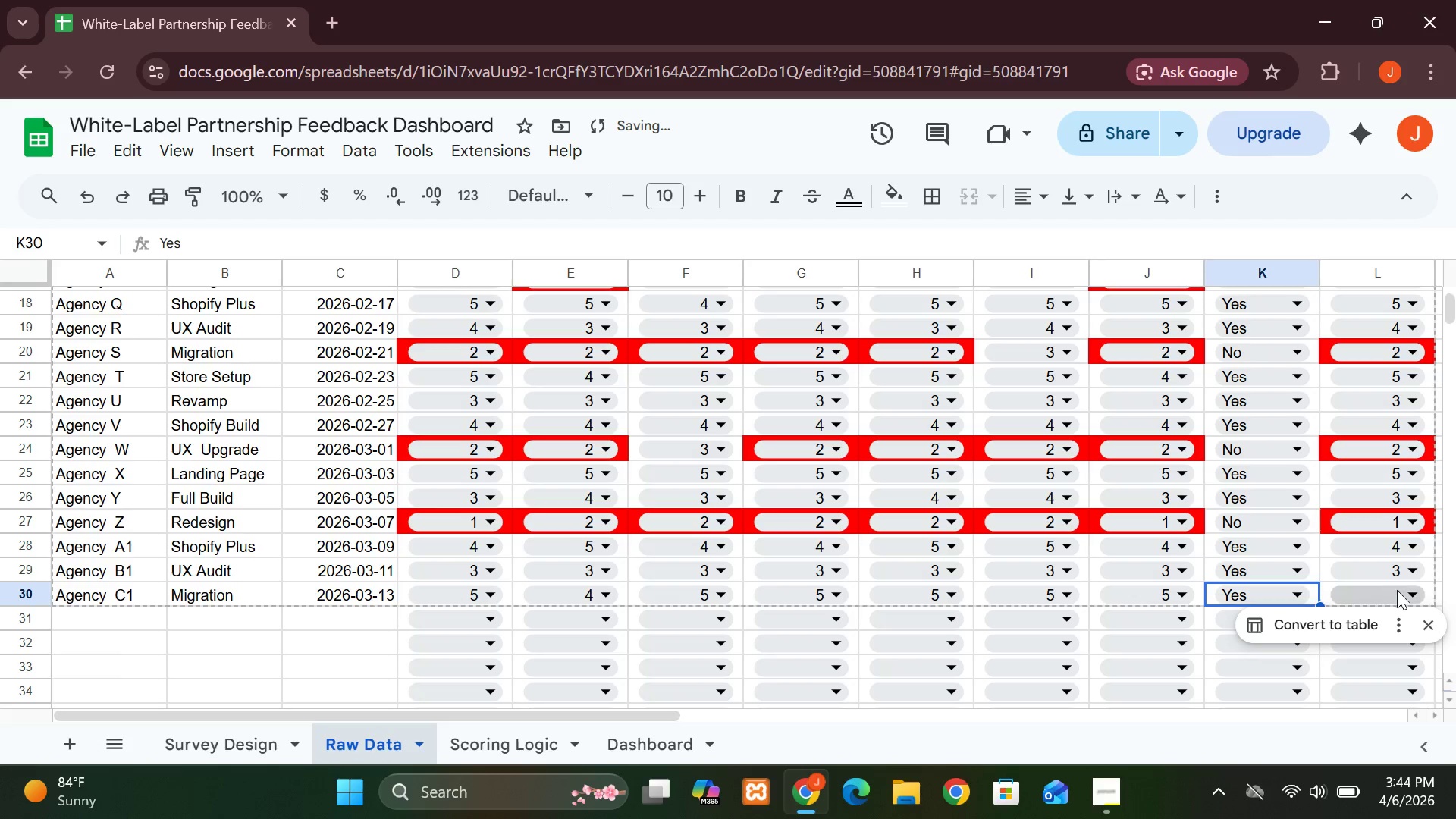 
left_click([1418, 592])
 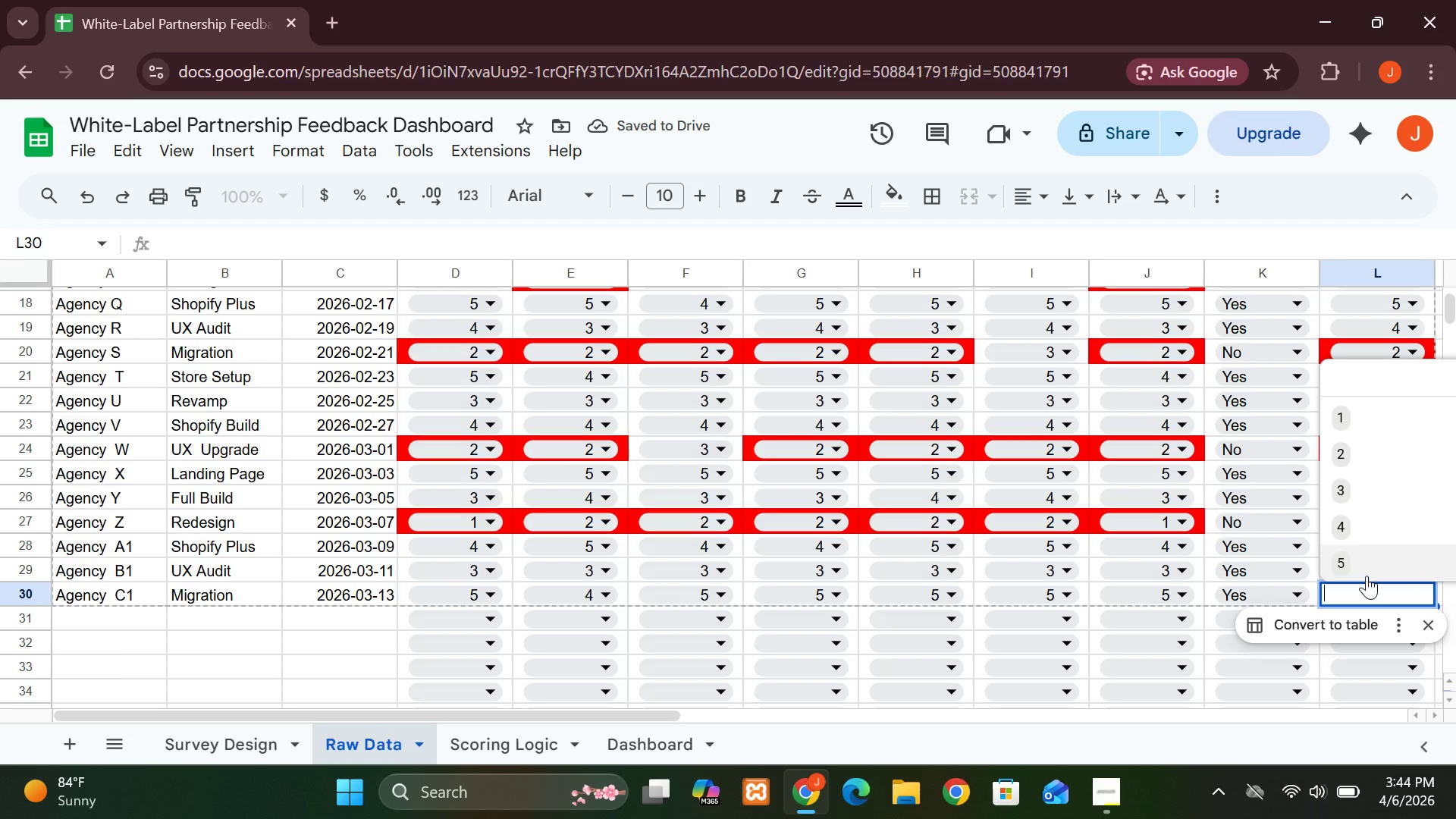 
left_click([1367, 576])
 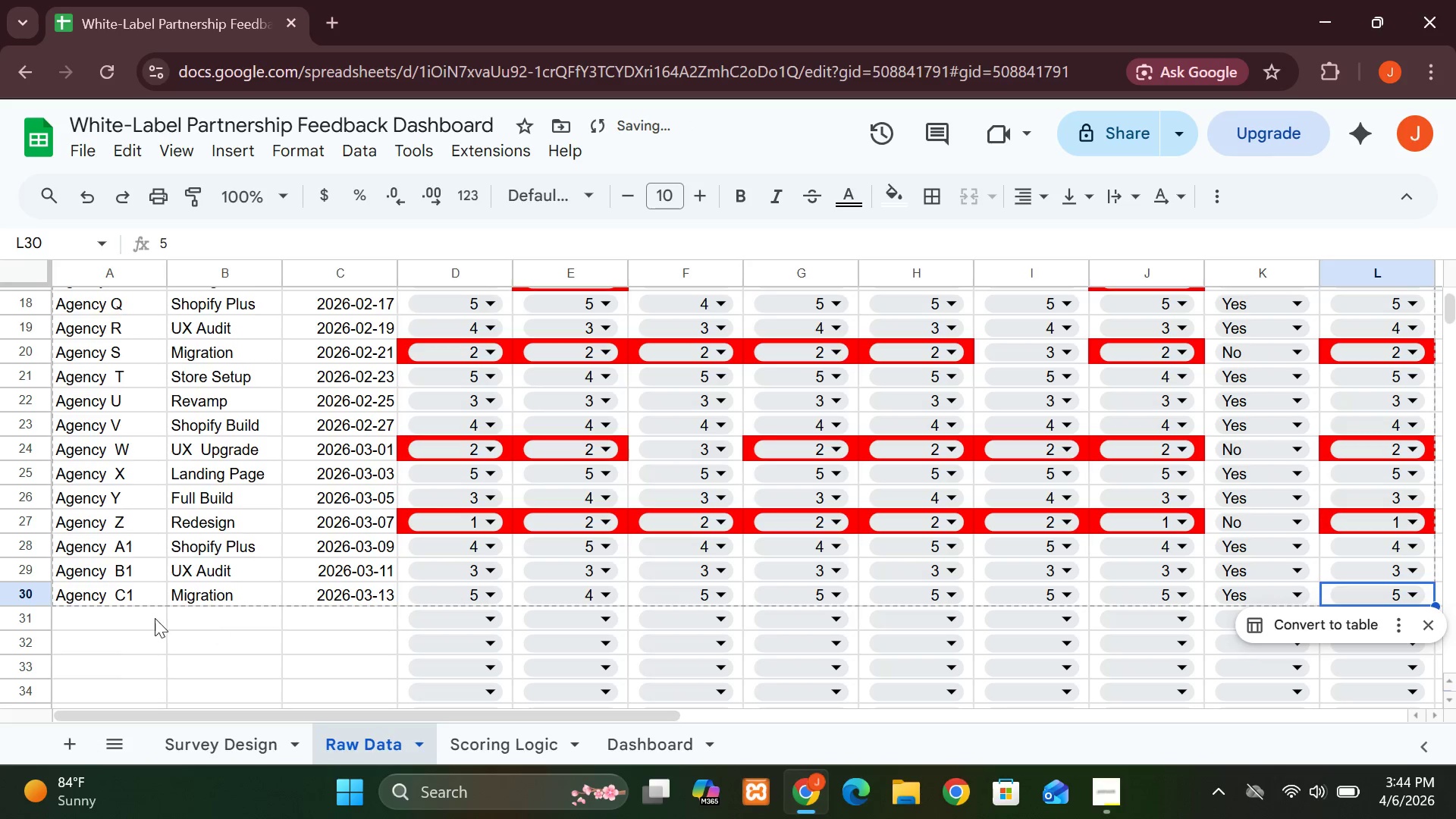 
left_click([108, 613])
 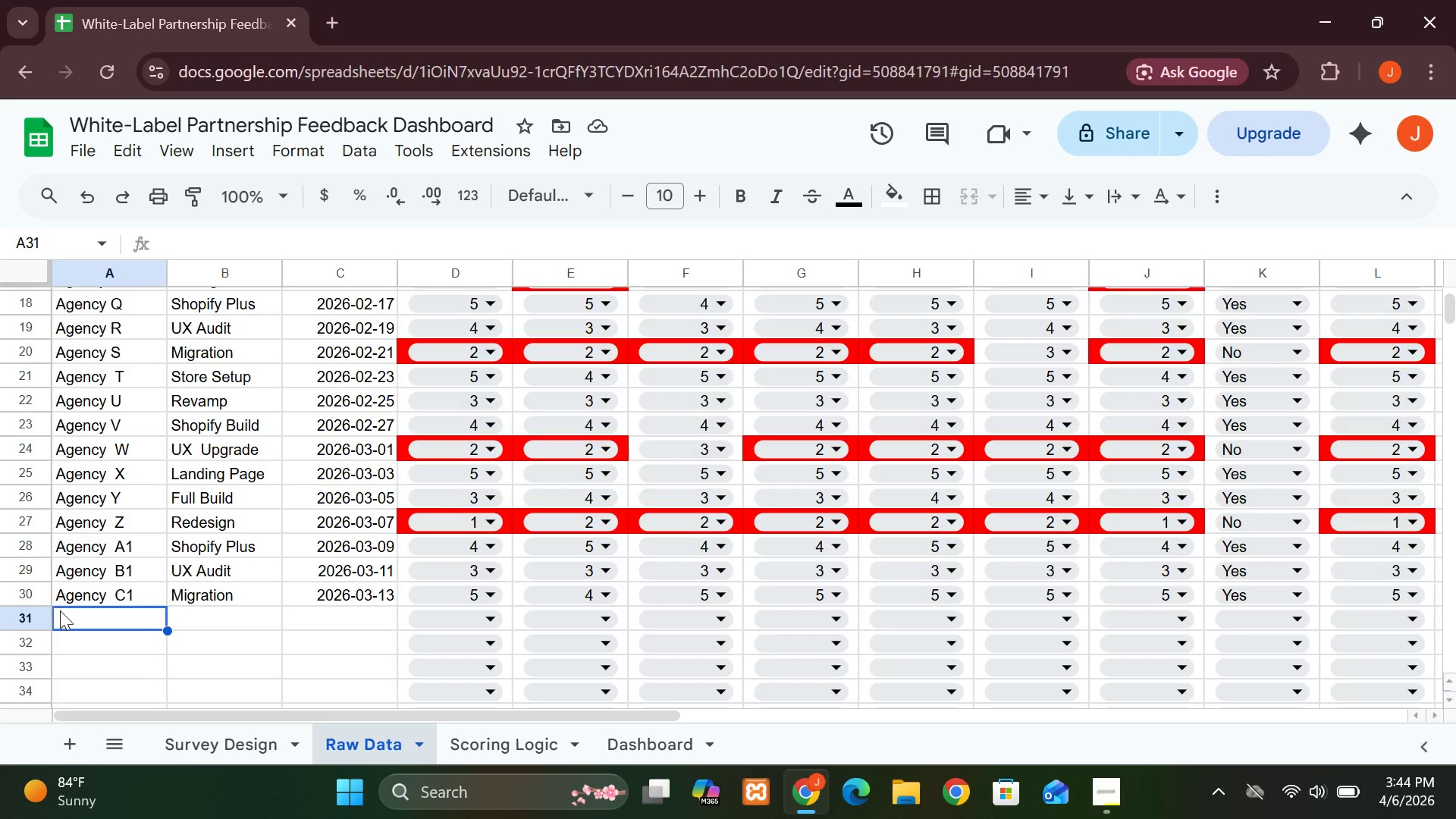 
wait(5.36)
 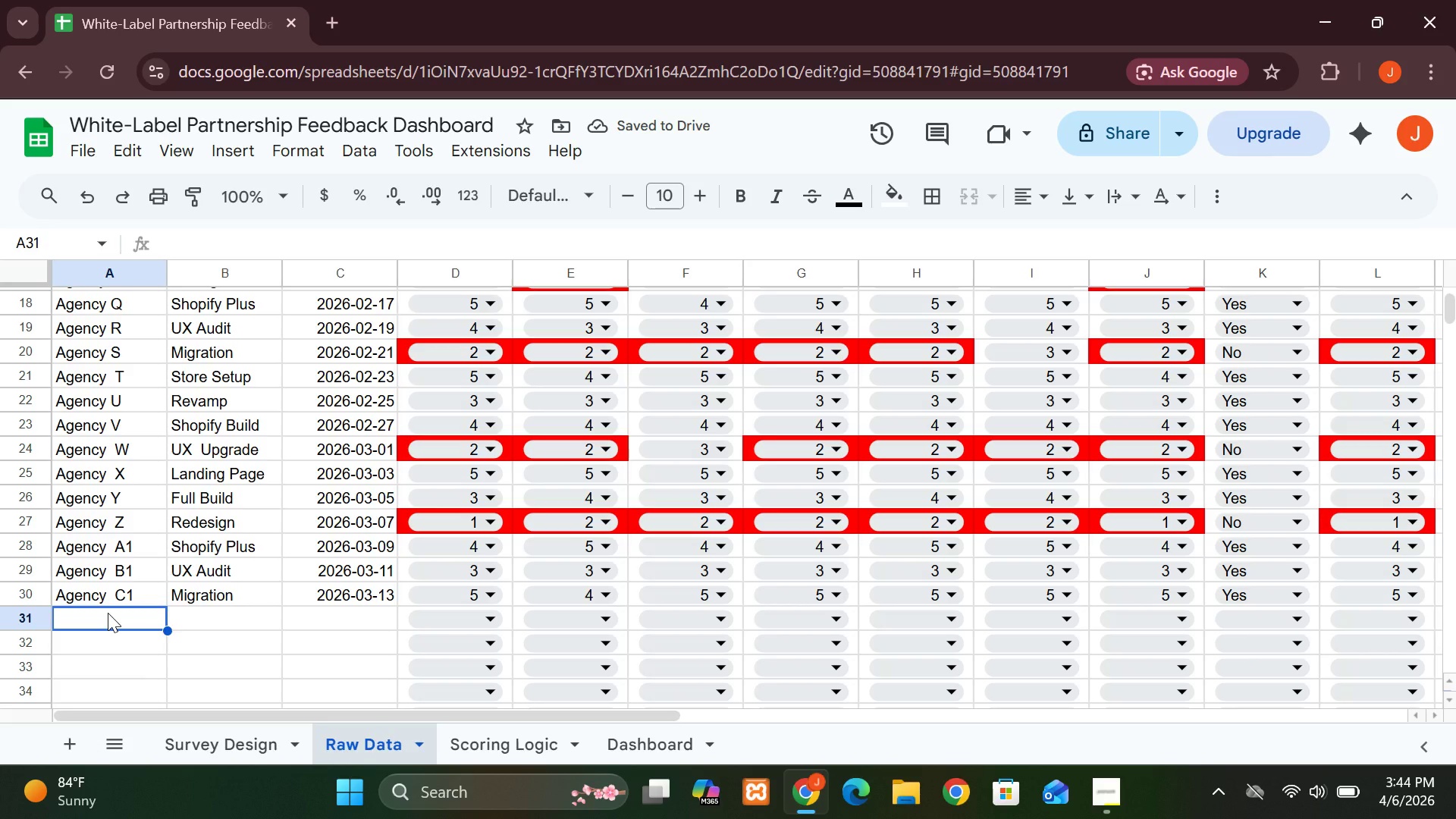 
type(Agency  )
key(Backspace)
 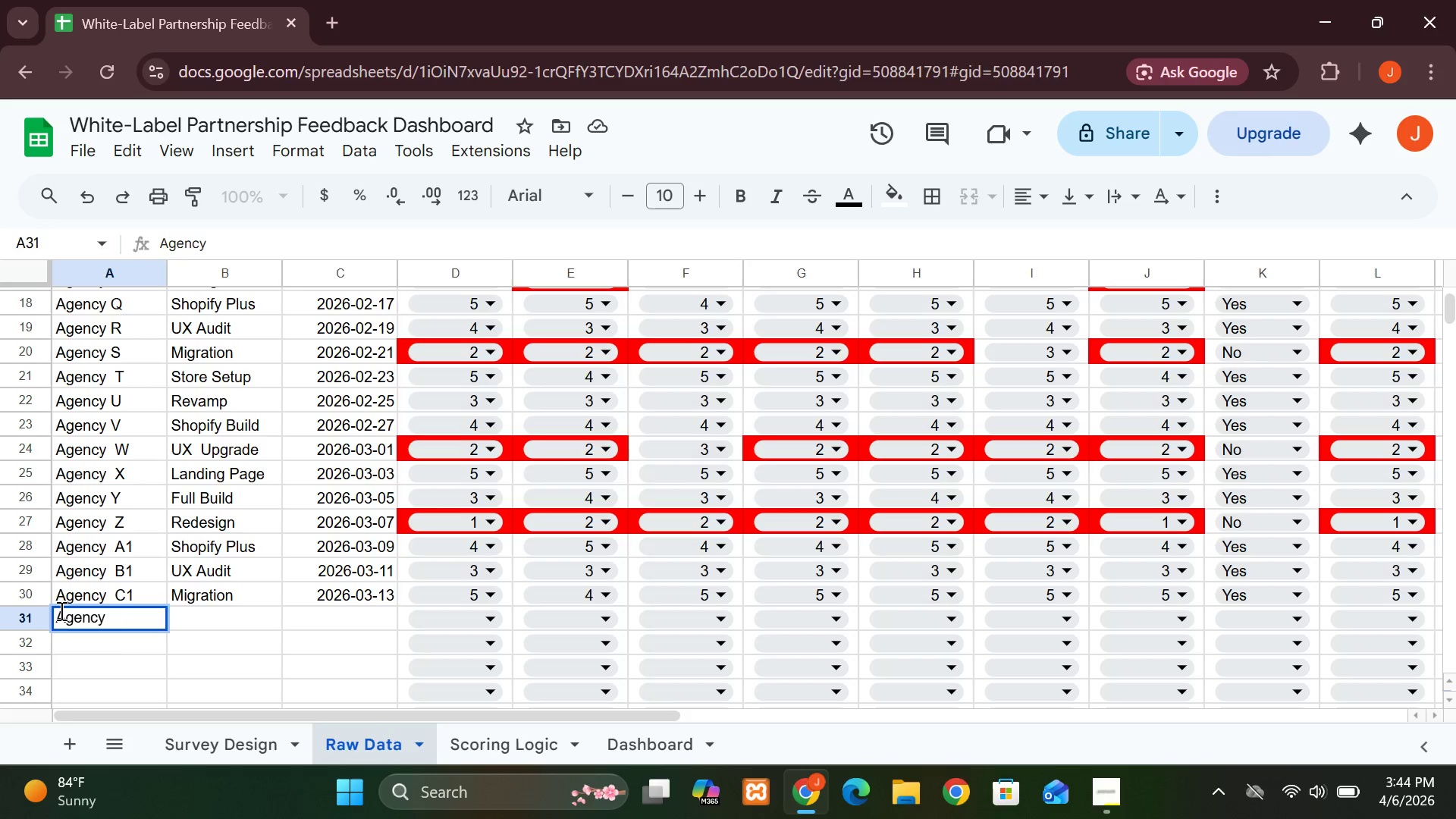 
type(D1)
 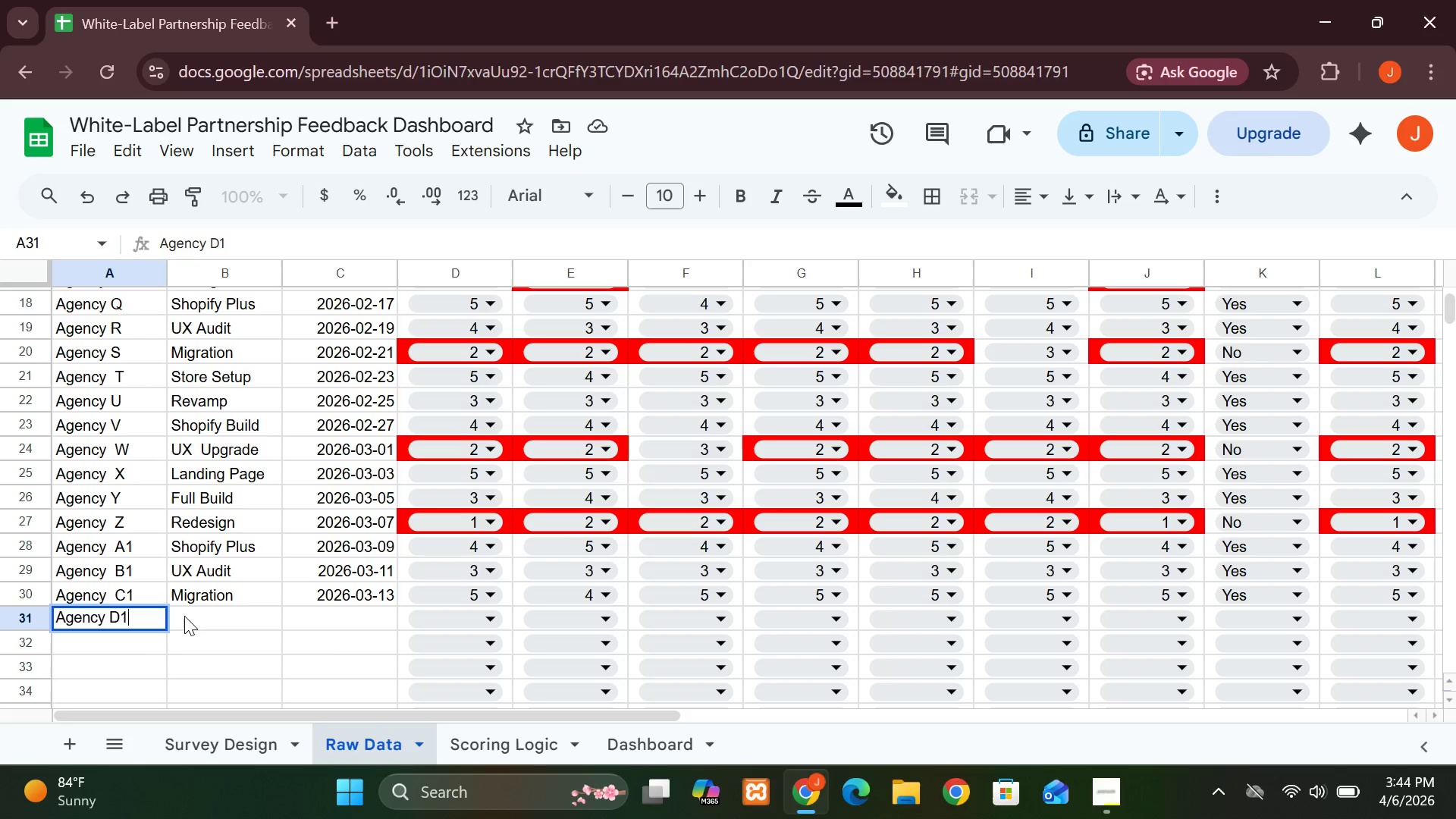 
left_click([192, 613])
 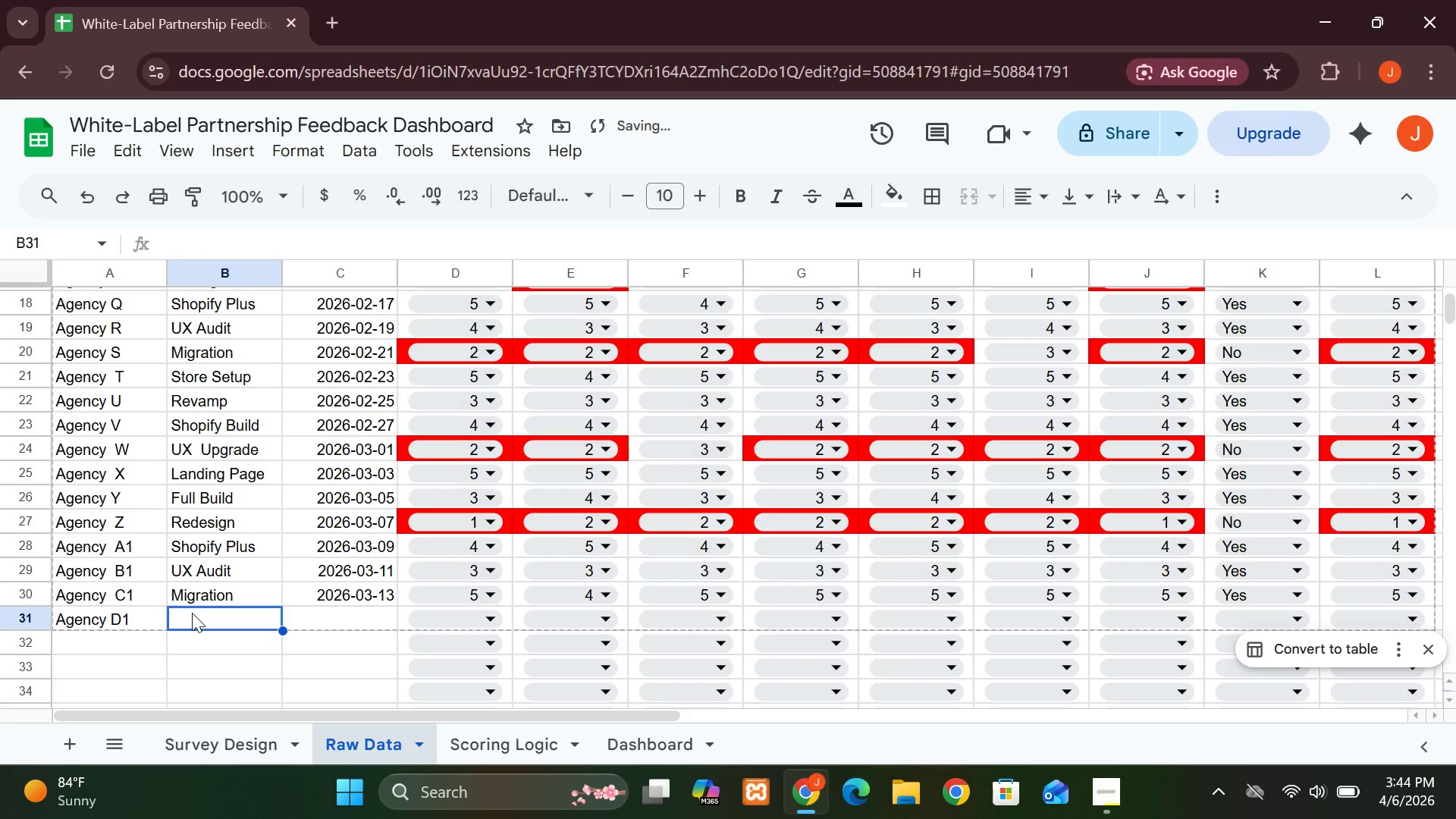 
type(Store Setup)
 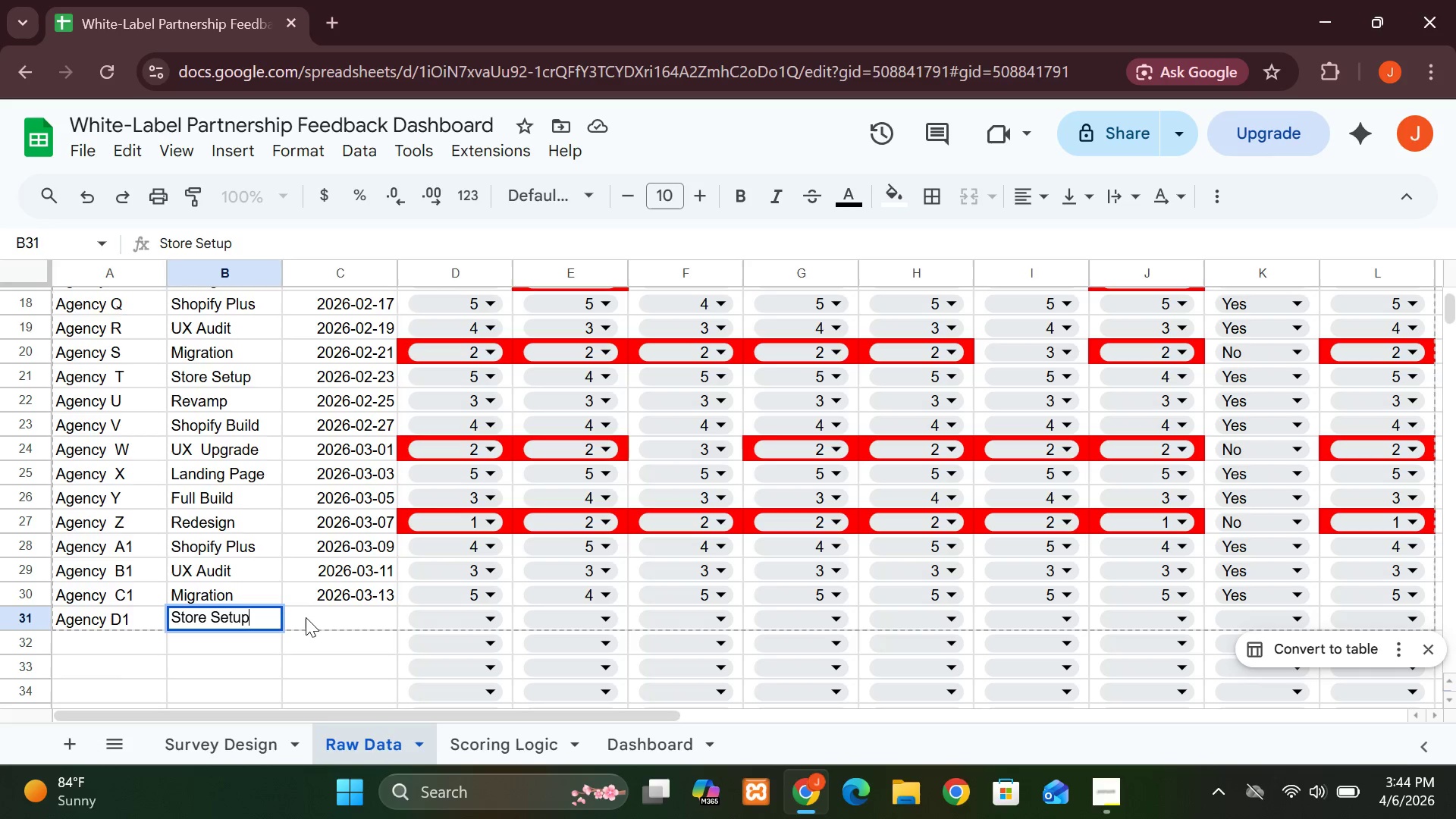 
left_click([313, 617])
 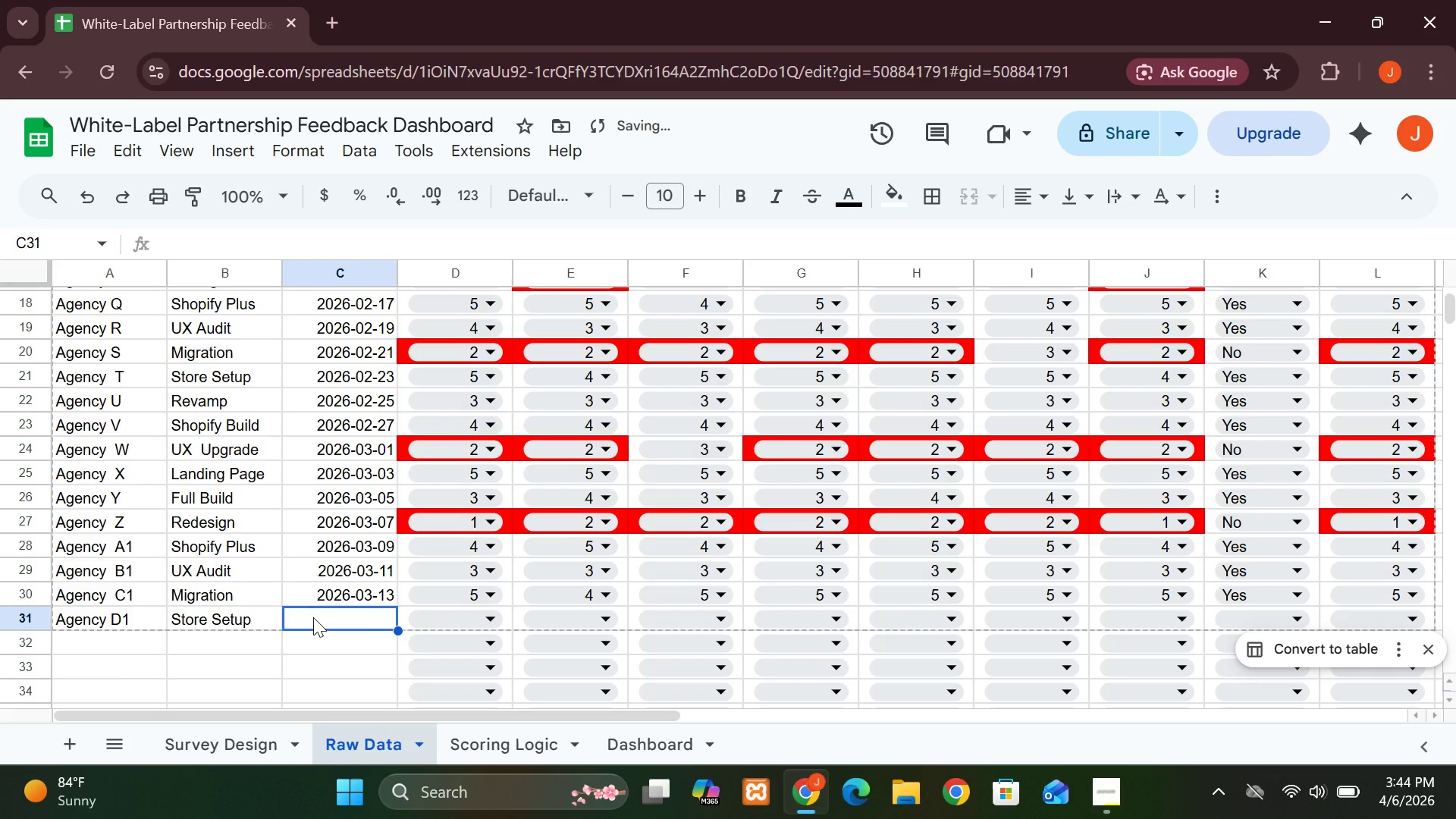 
type(2026-03-)
 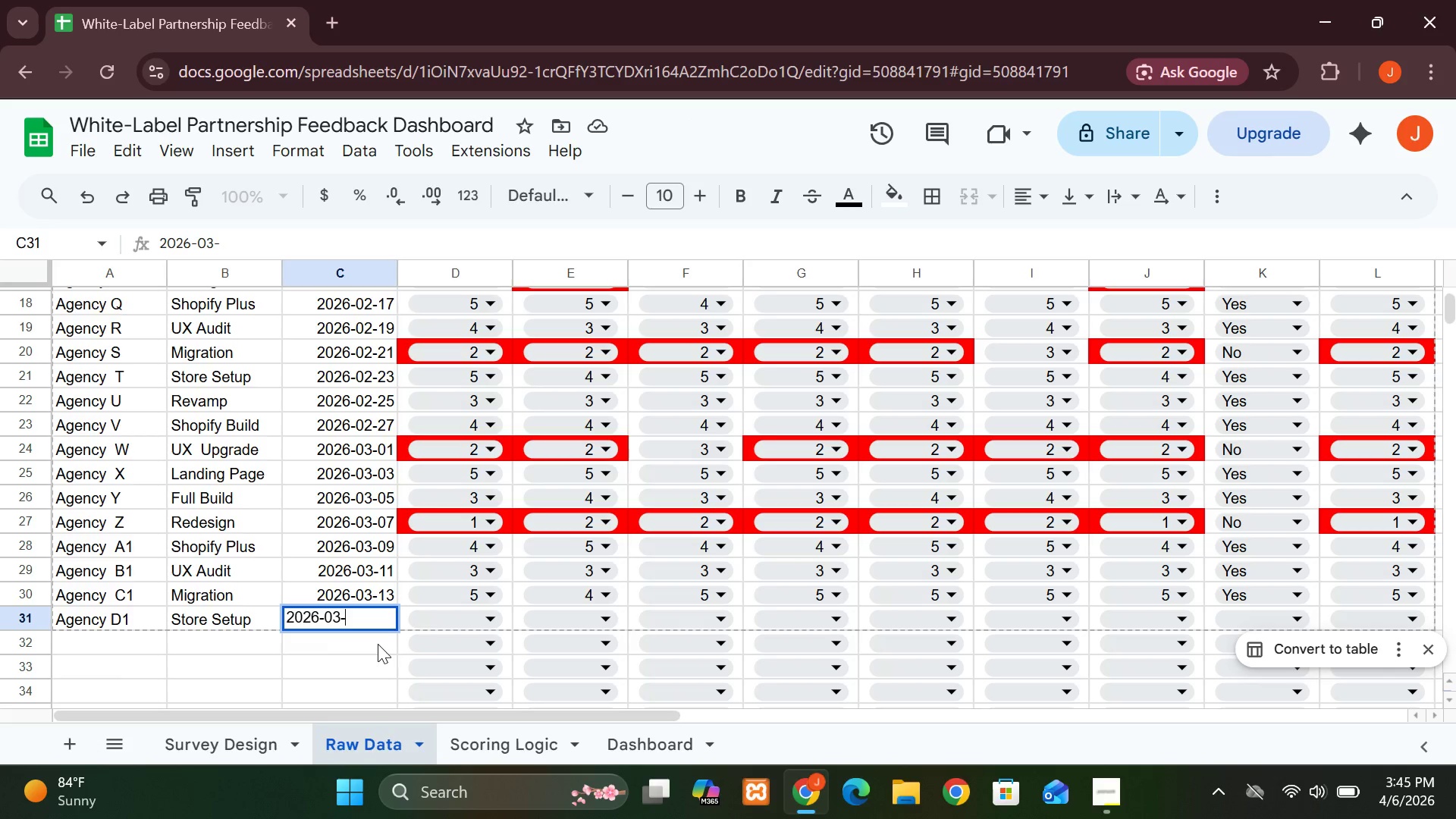 
wait(5.66)
 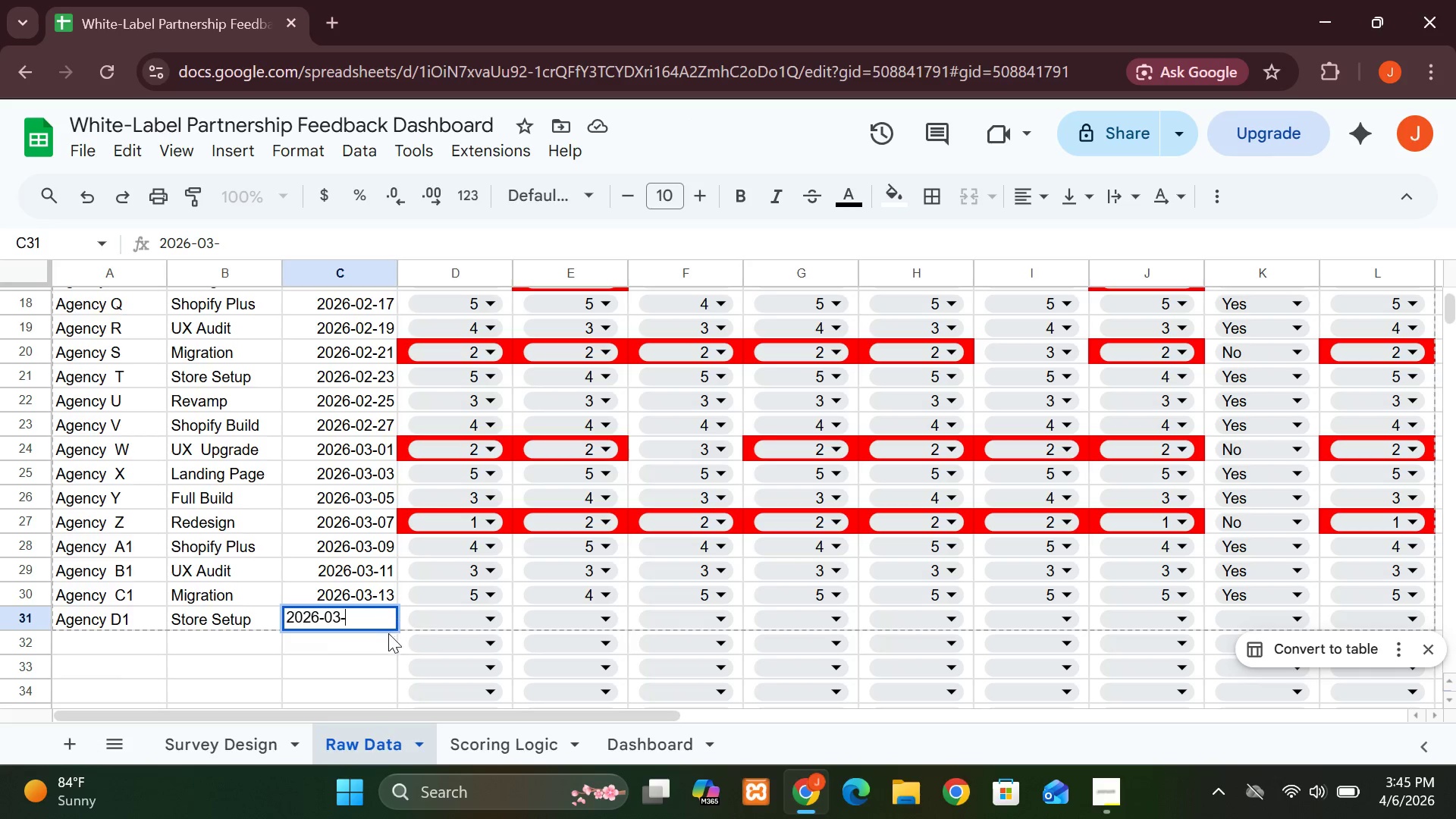 
type(15)
 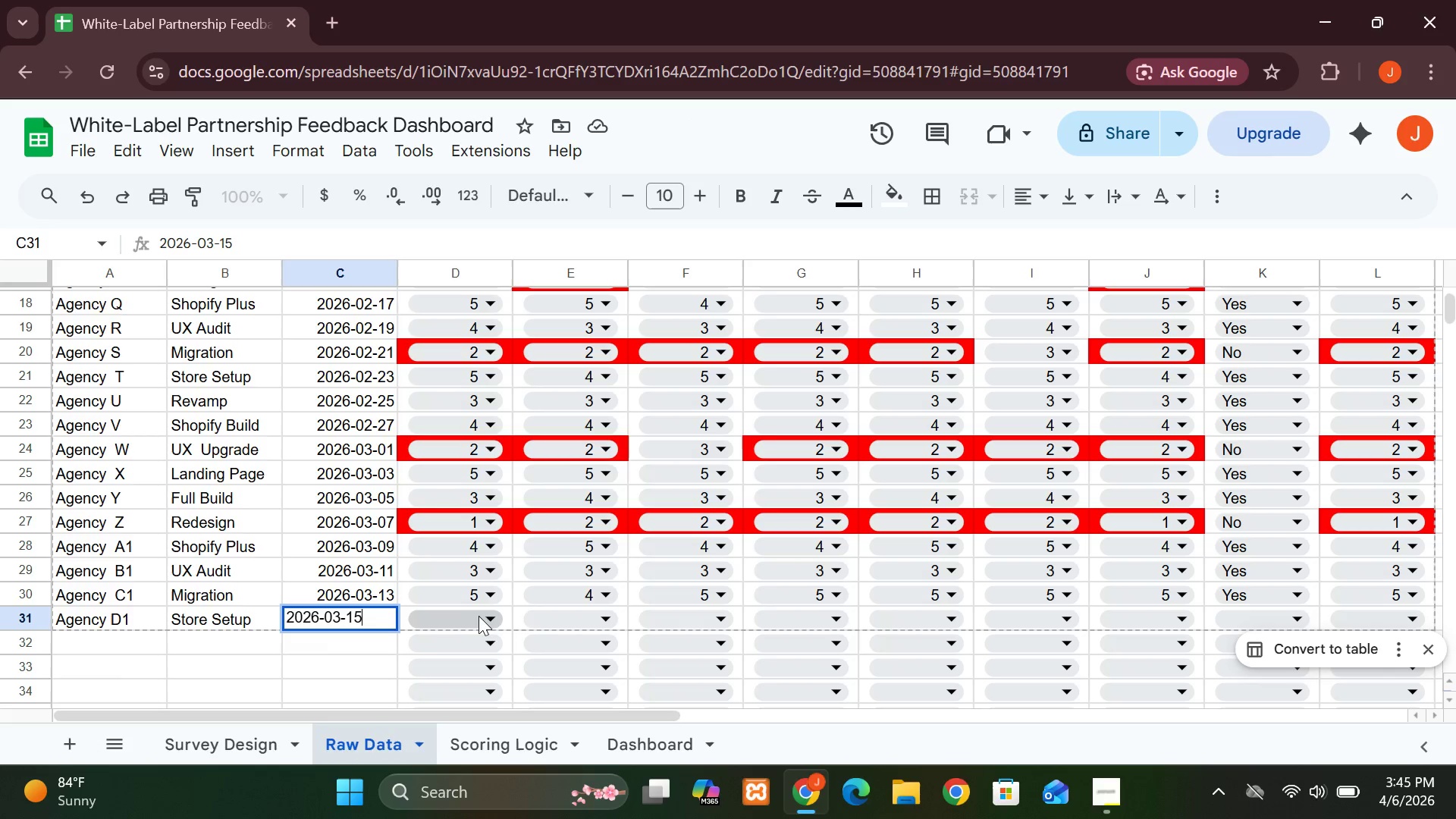 
left_click([491, 616])
 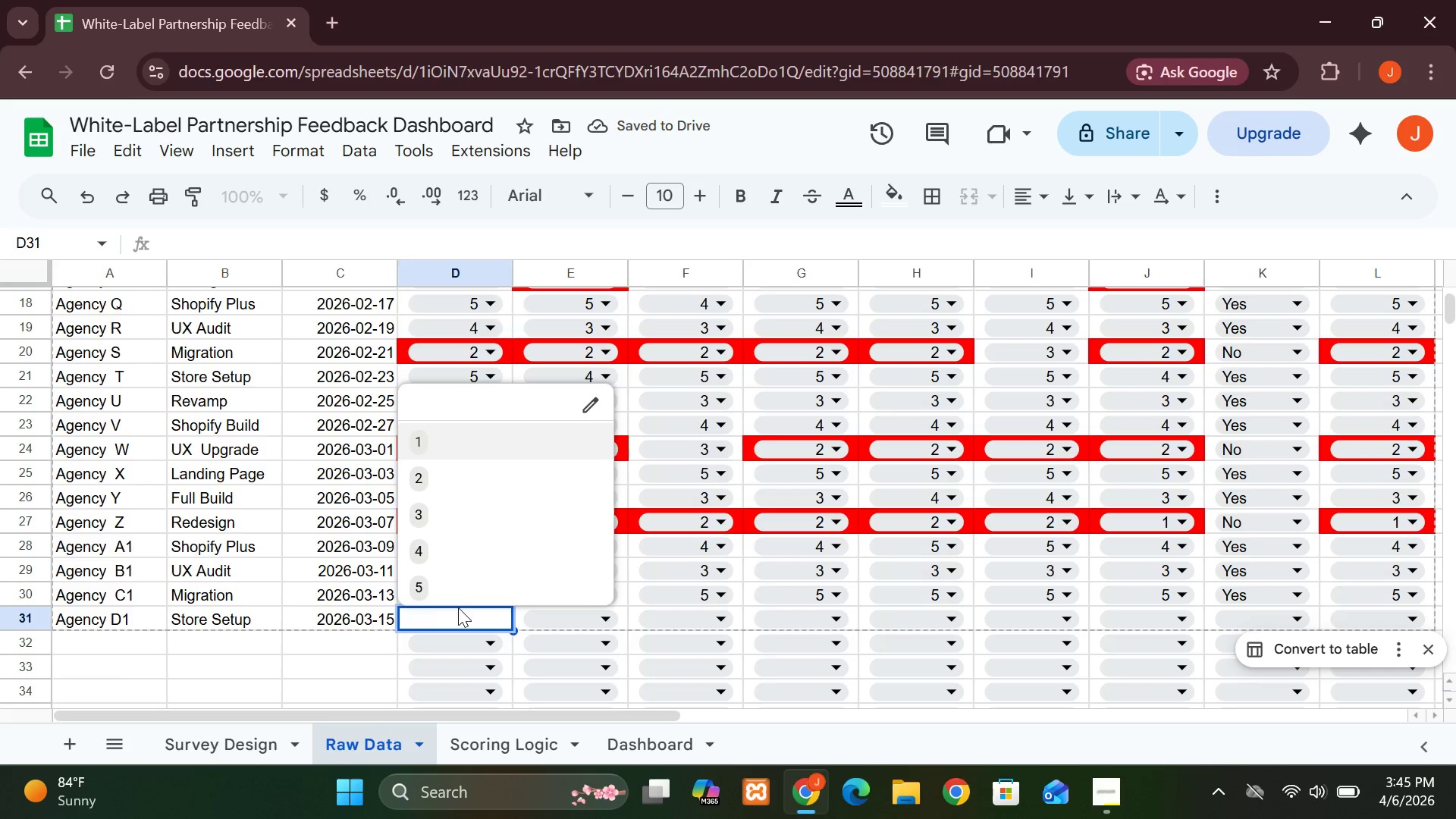 
wait(5.03)
 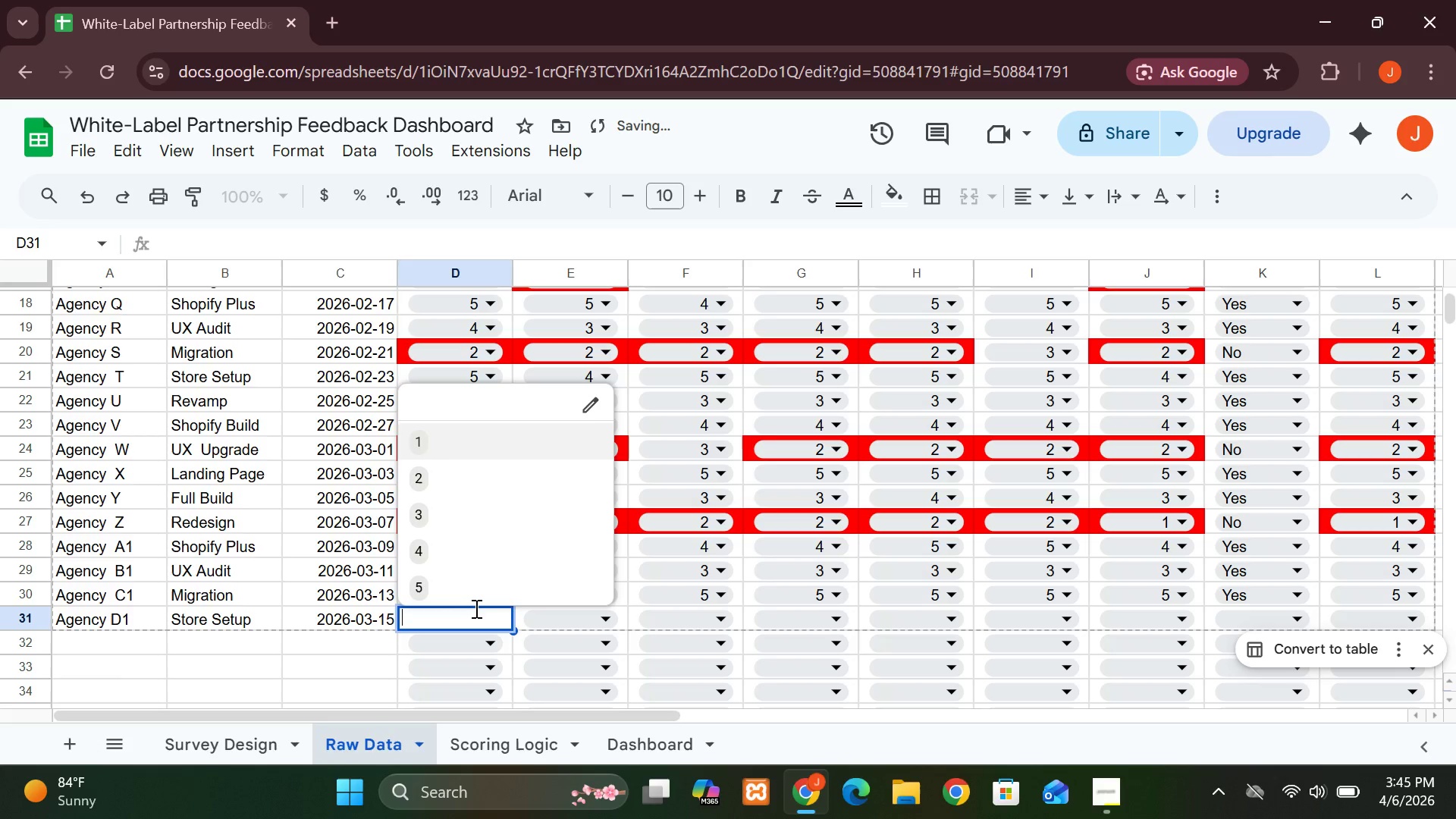 
left_click([435, 480])
 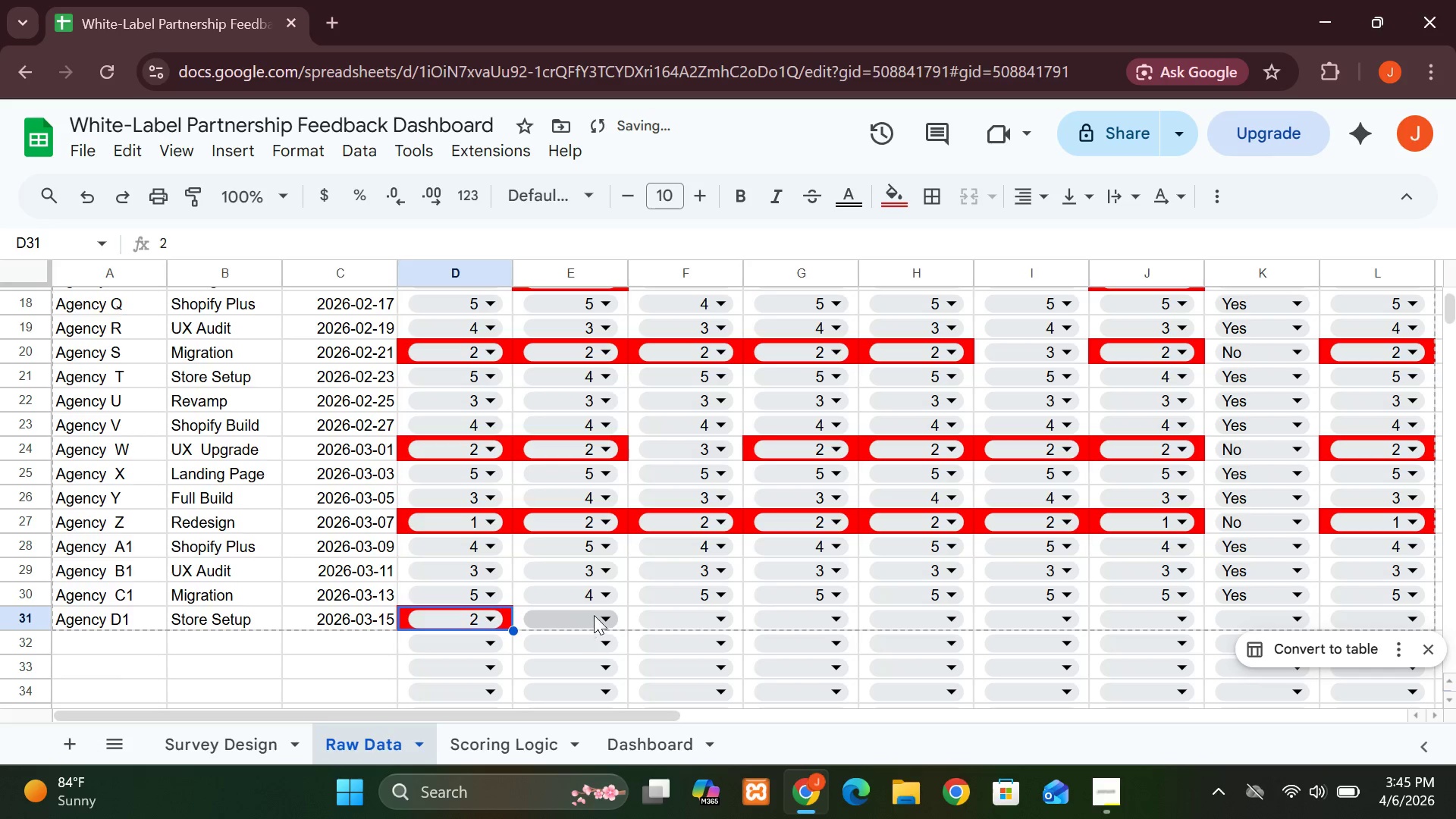 
left_click([601, 614])
 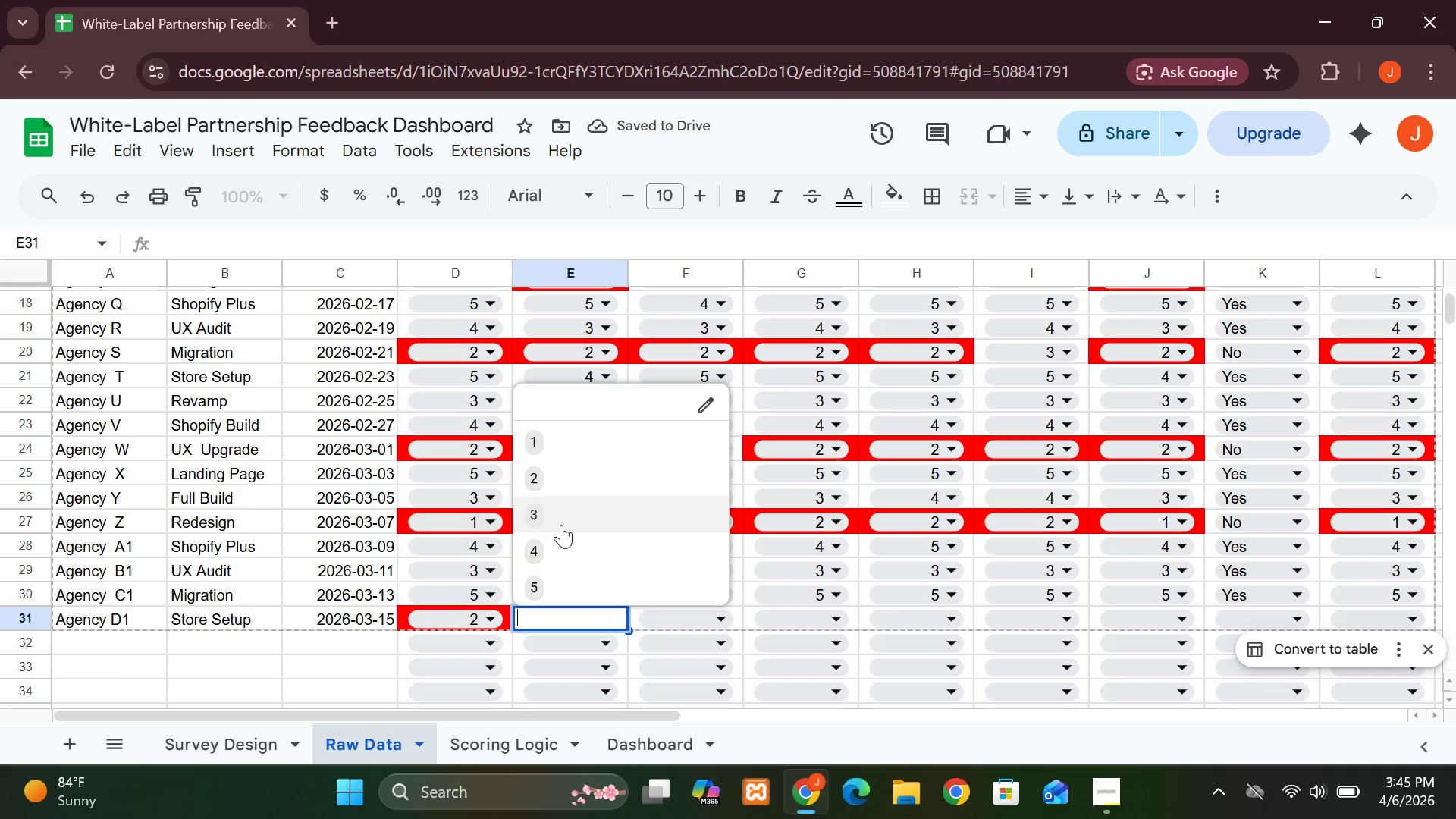 
left_click([560, 521])
 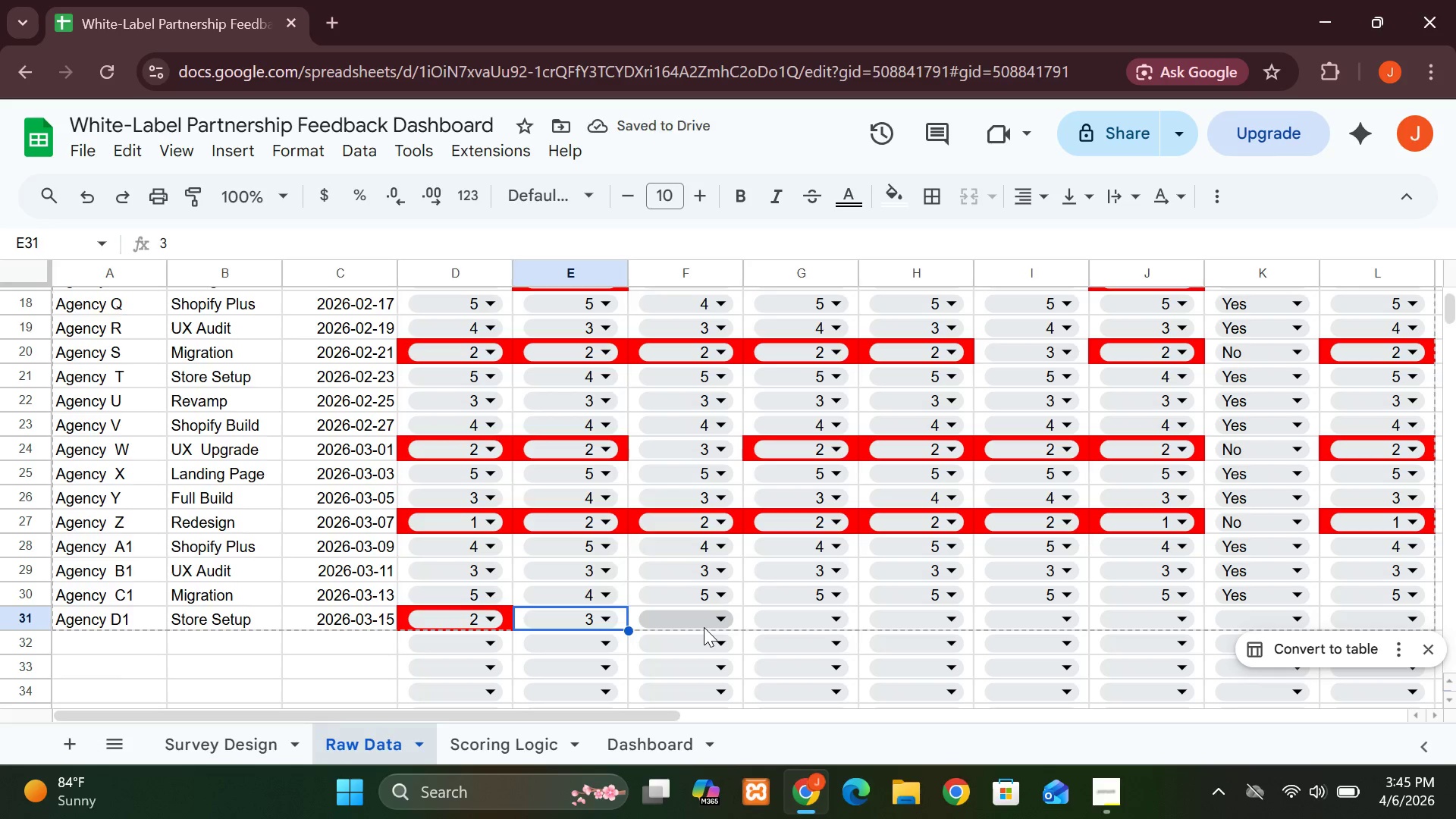 
left_click([724, 623])
 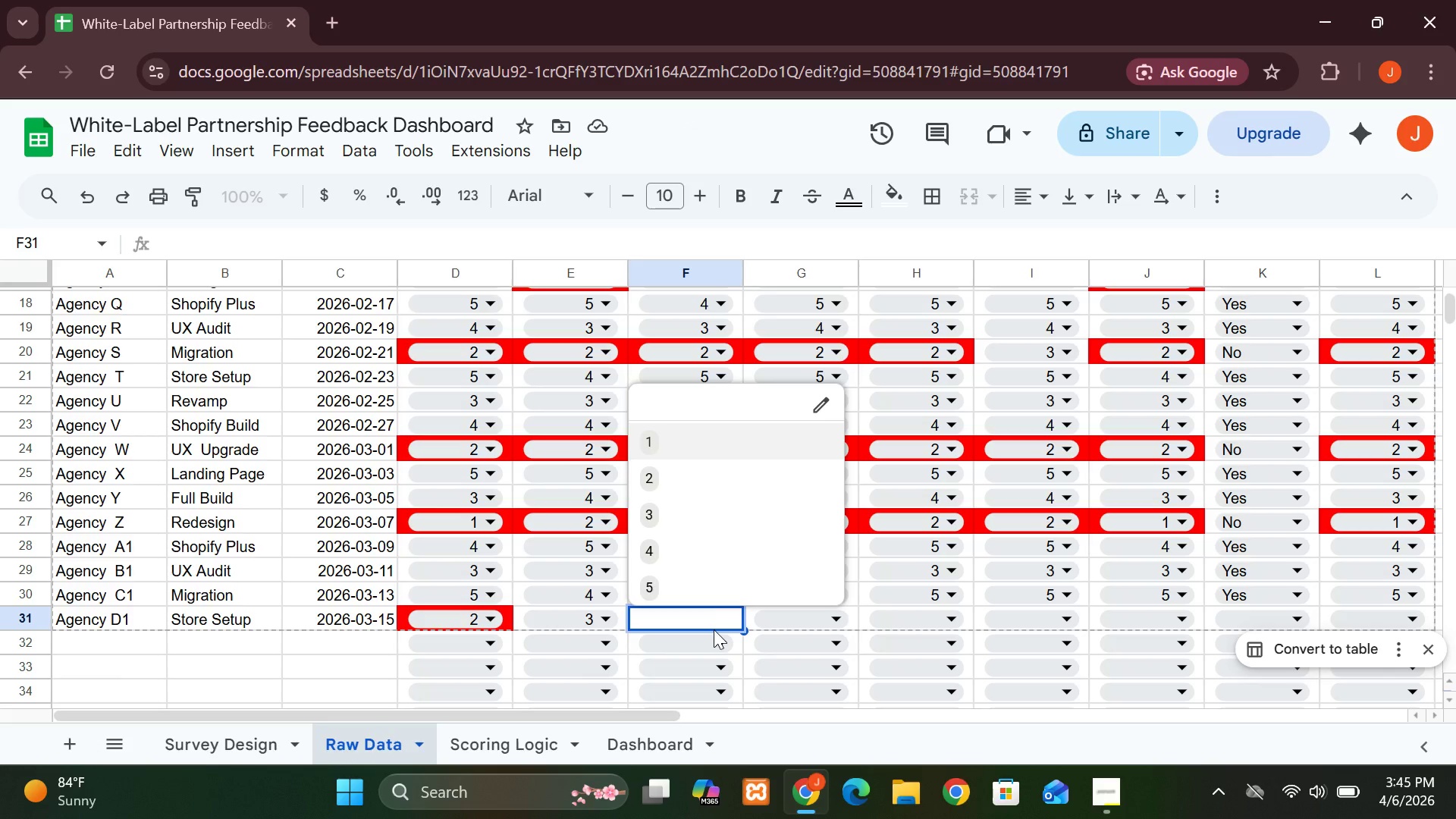 
wait(6.86)
 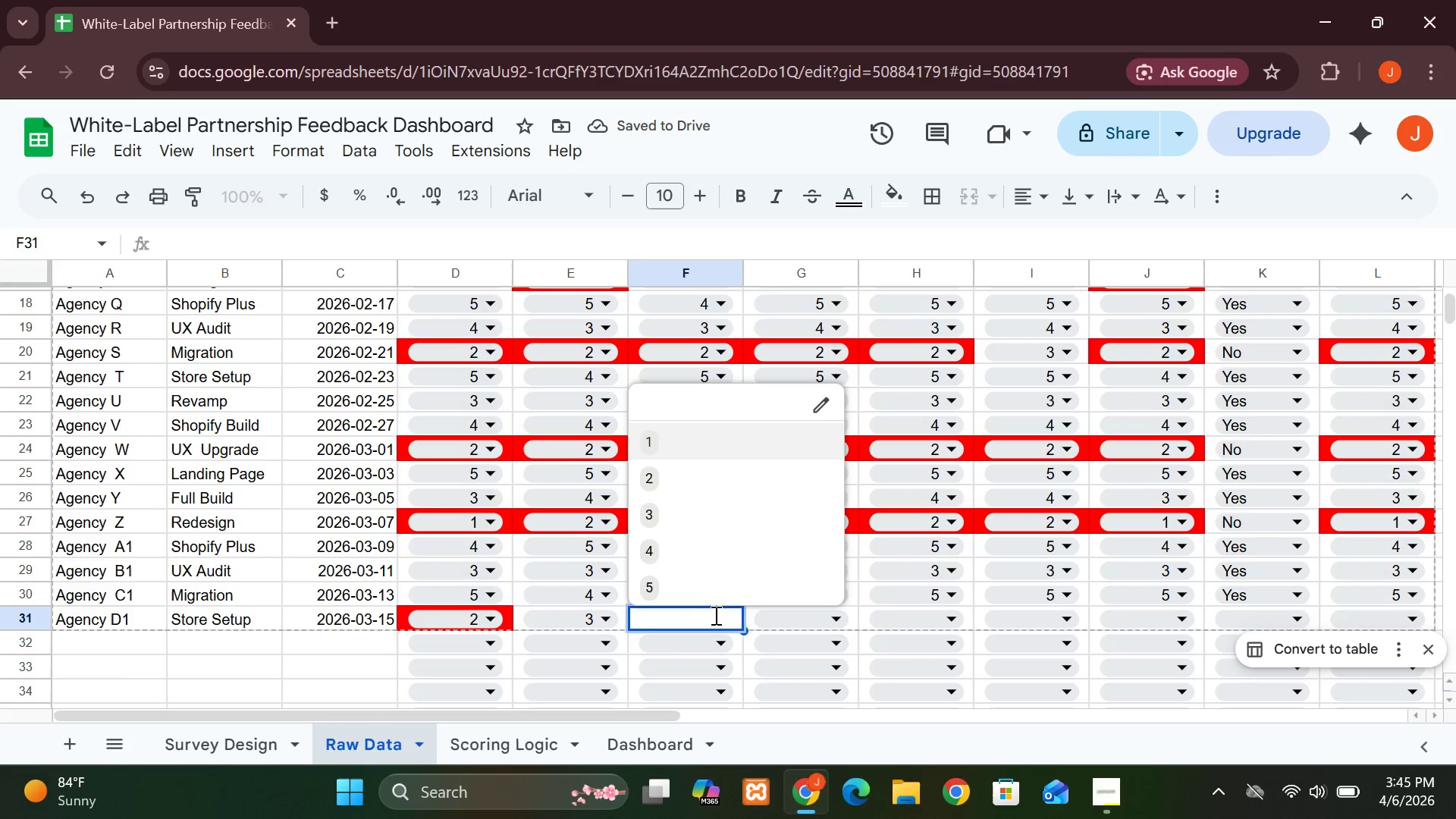 
left_click([665, 485])
 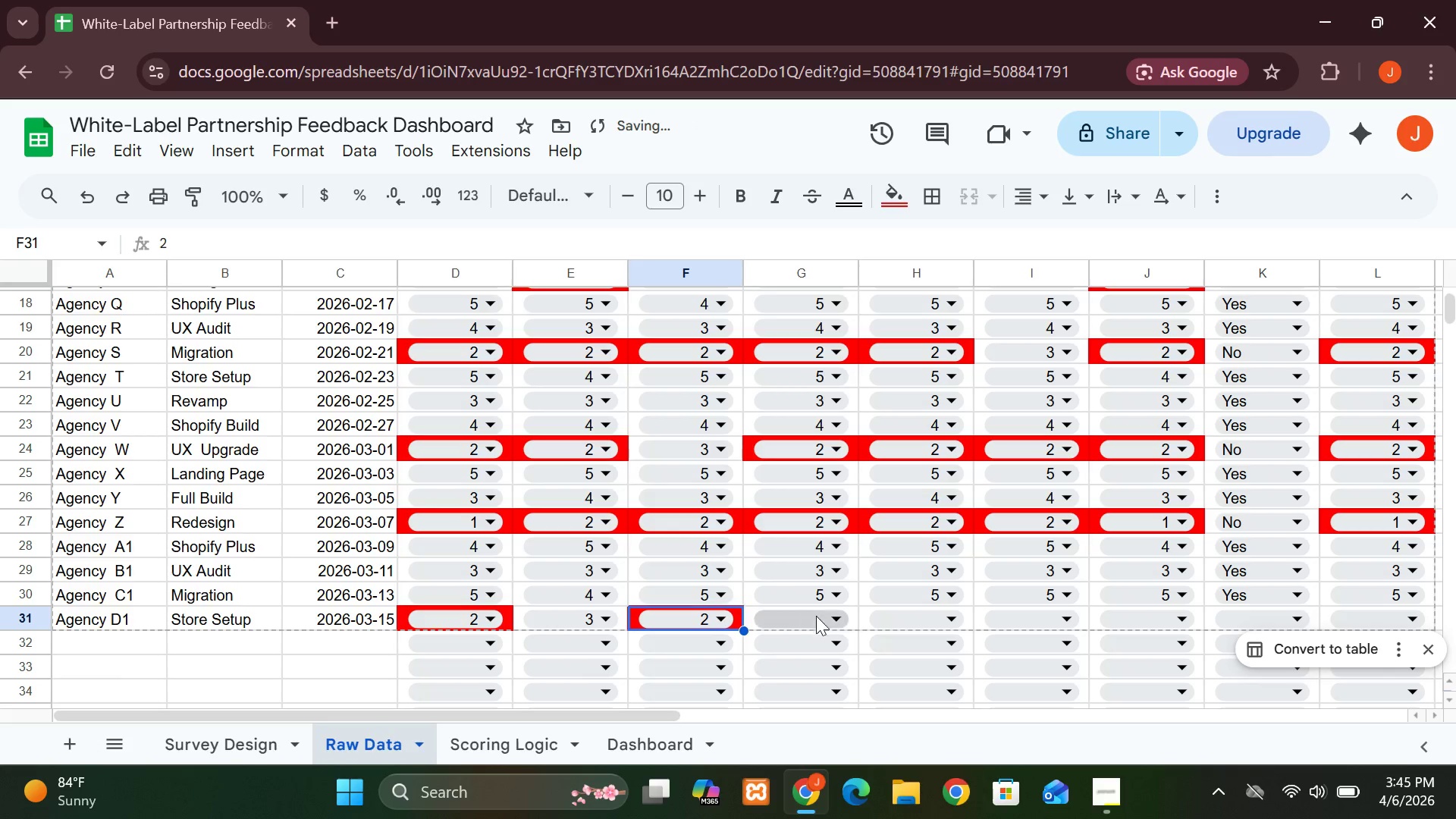 
left_click([824, 619])
 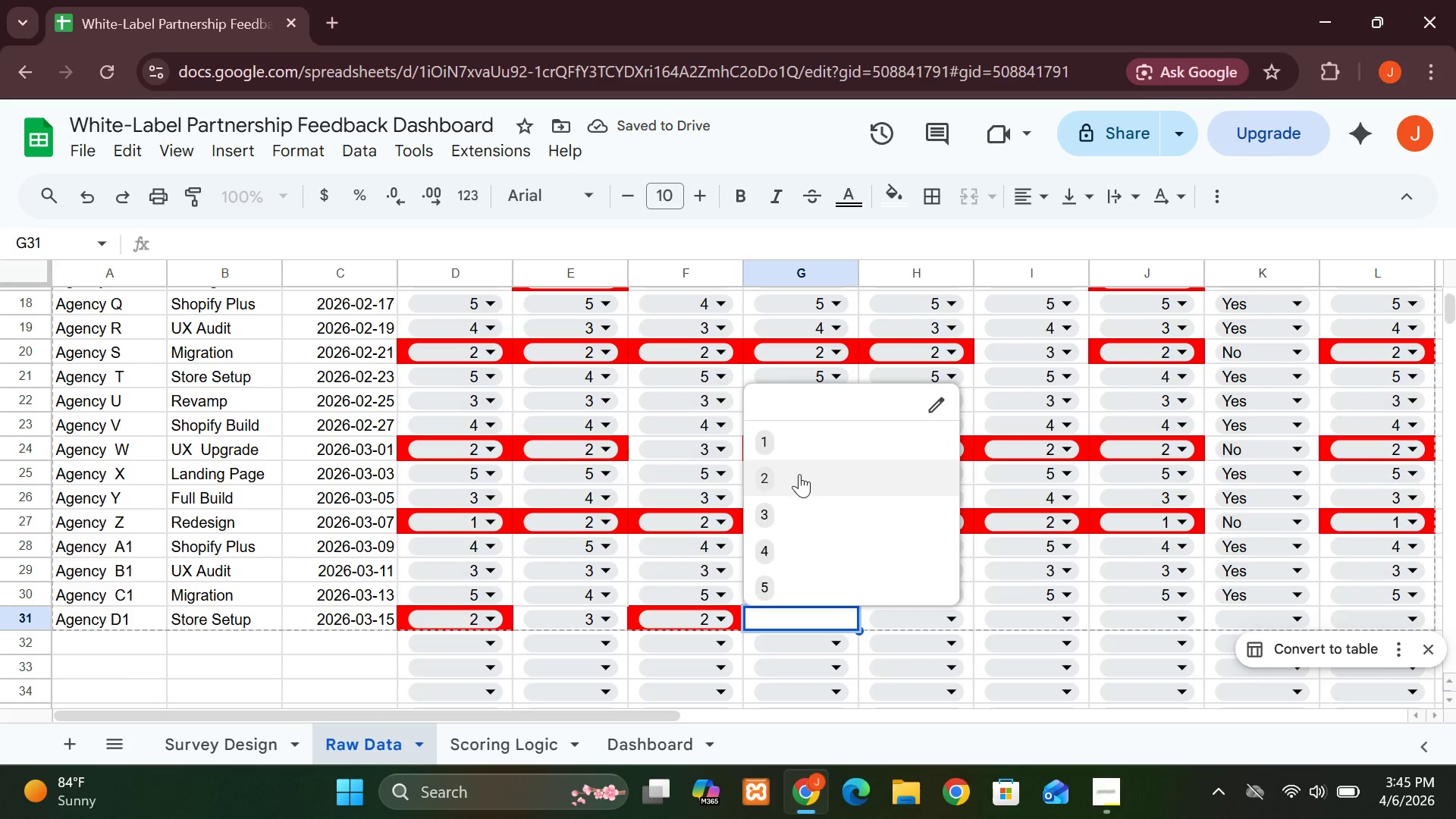 
left_click([799, 474])
 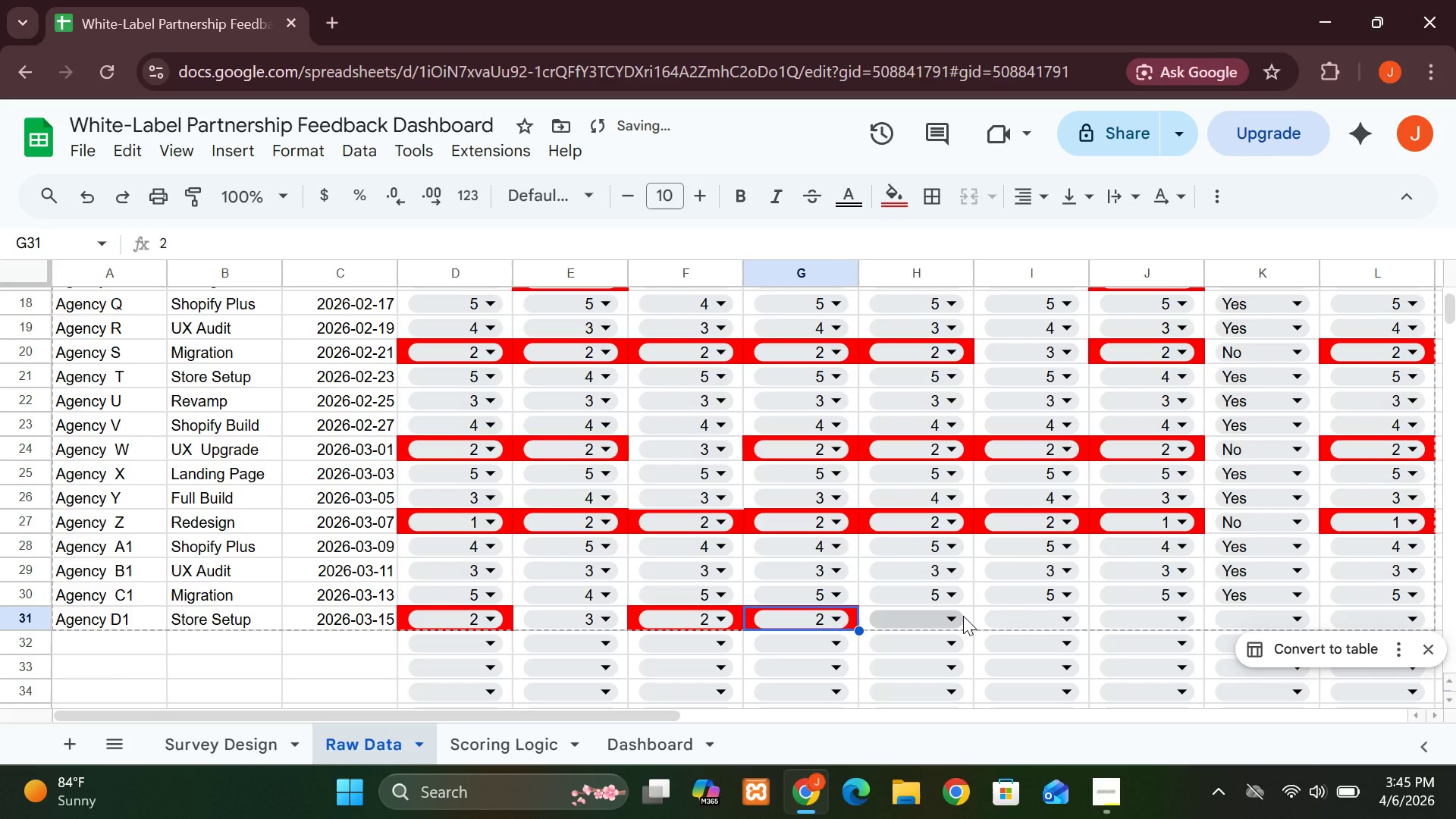 
left_click([963, 616])
 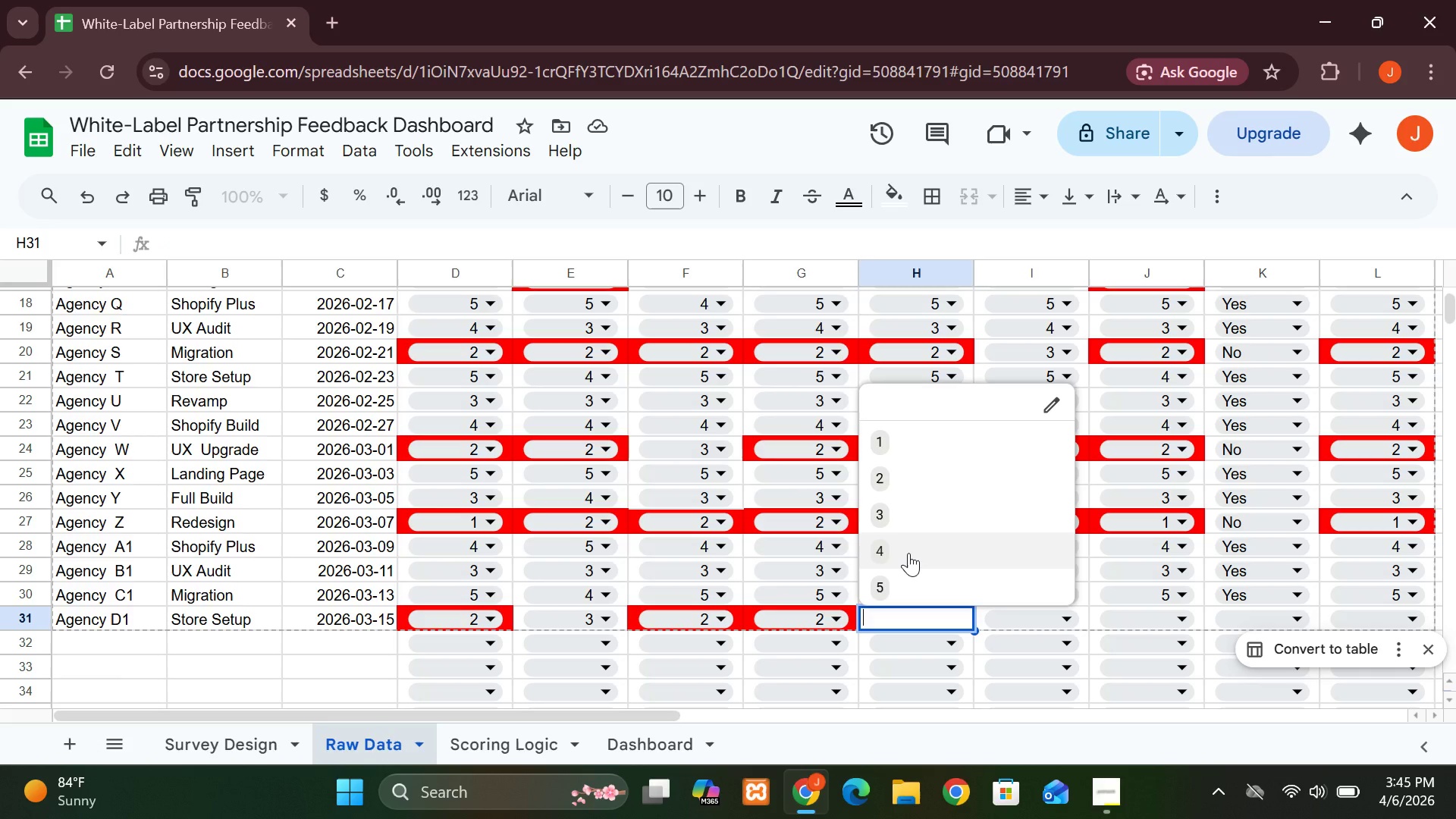 
wait(8.44)
 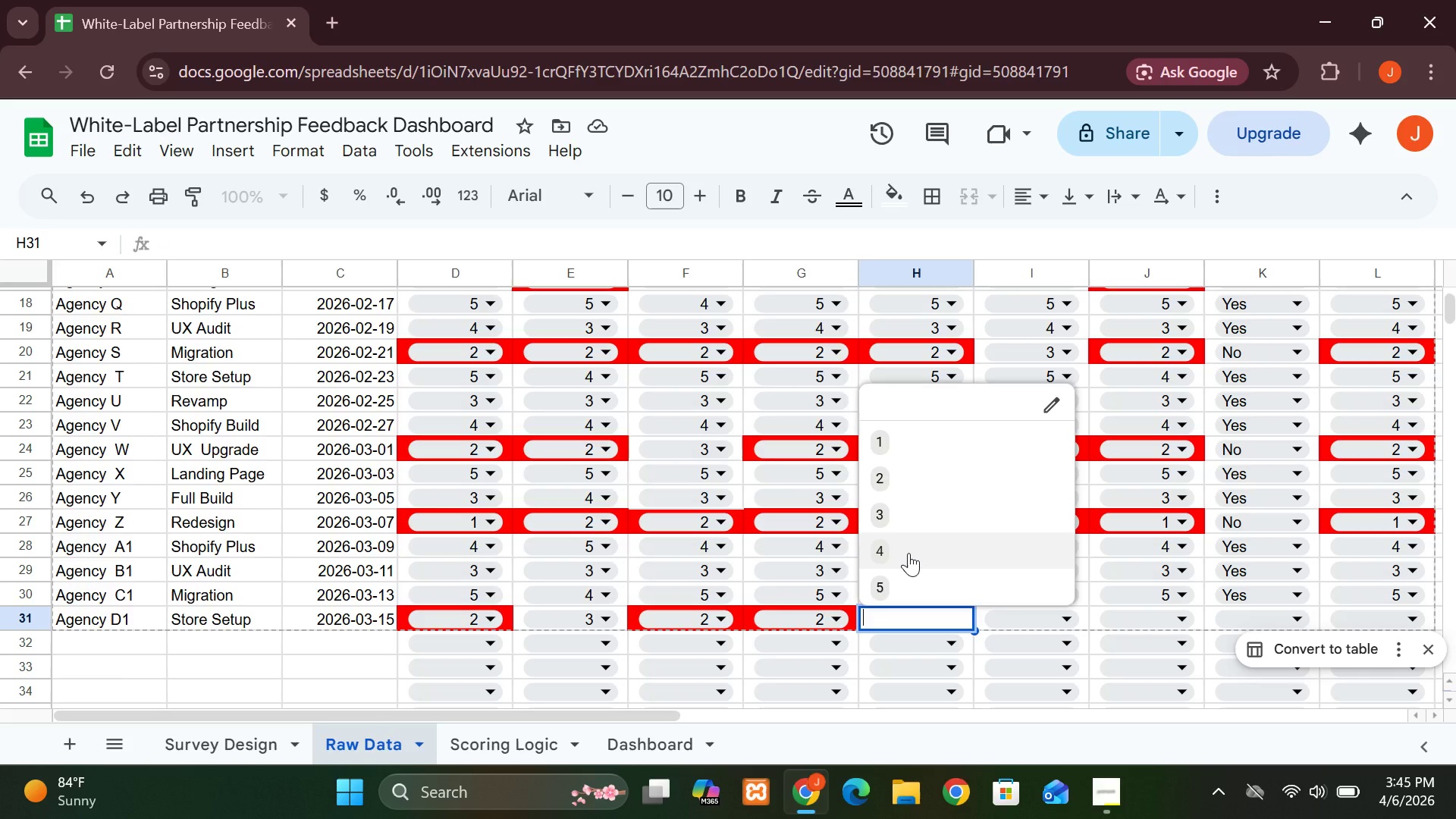 
left_click([914, 524])
 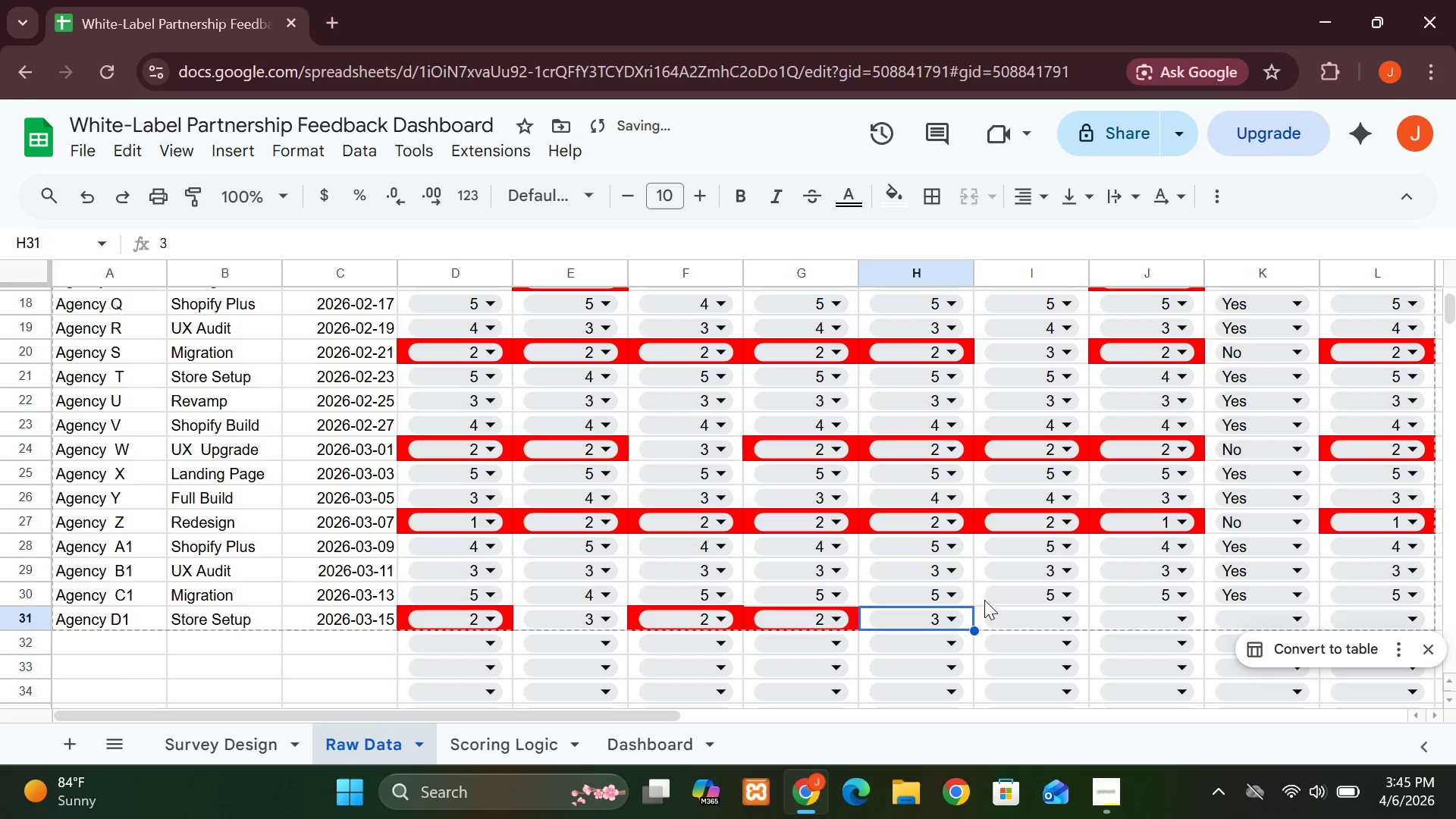 
left_click([1059, 620])
 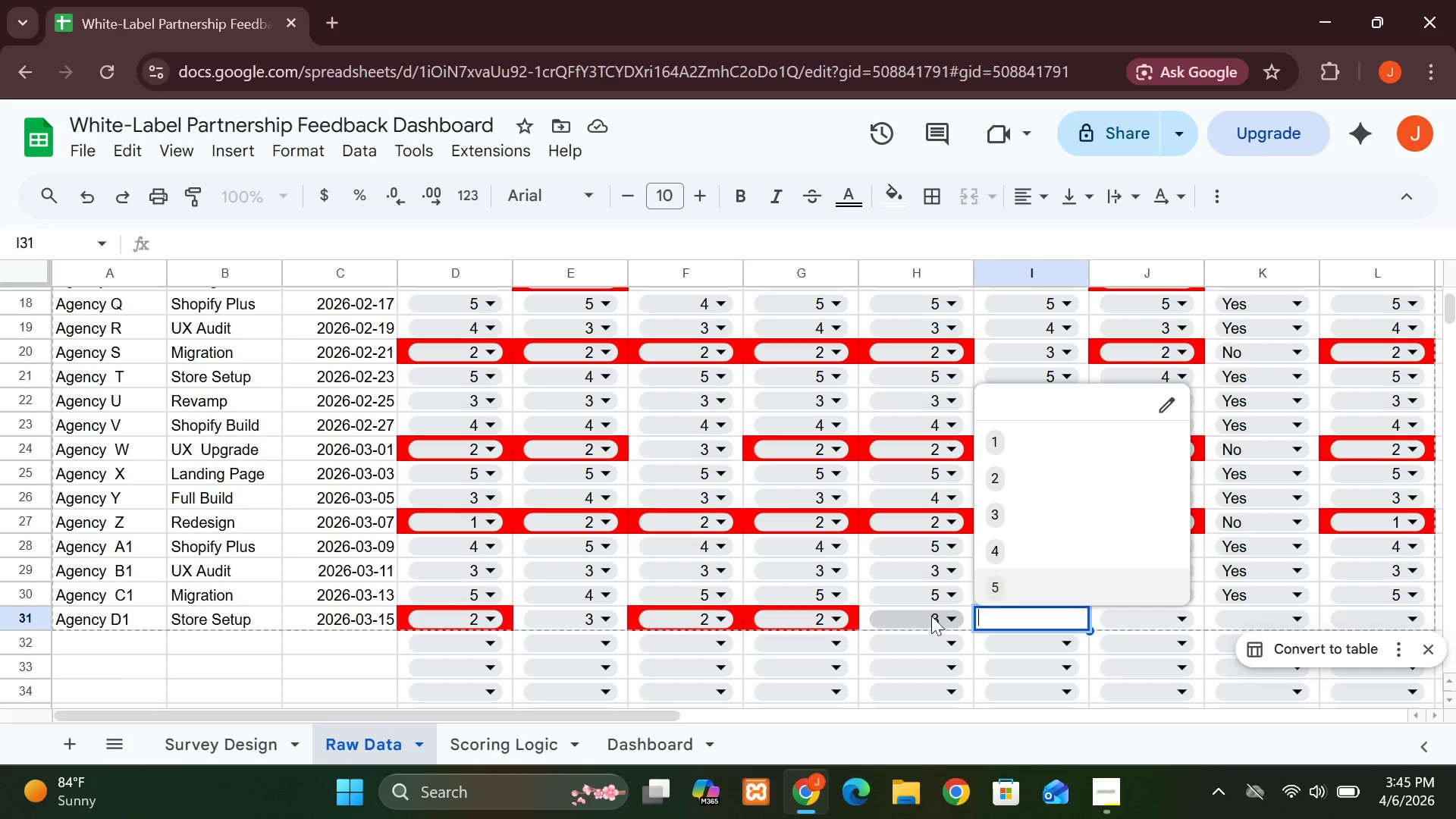 
wait(15.78)
 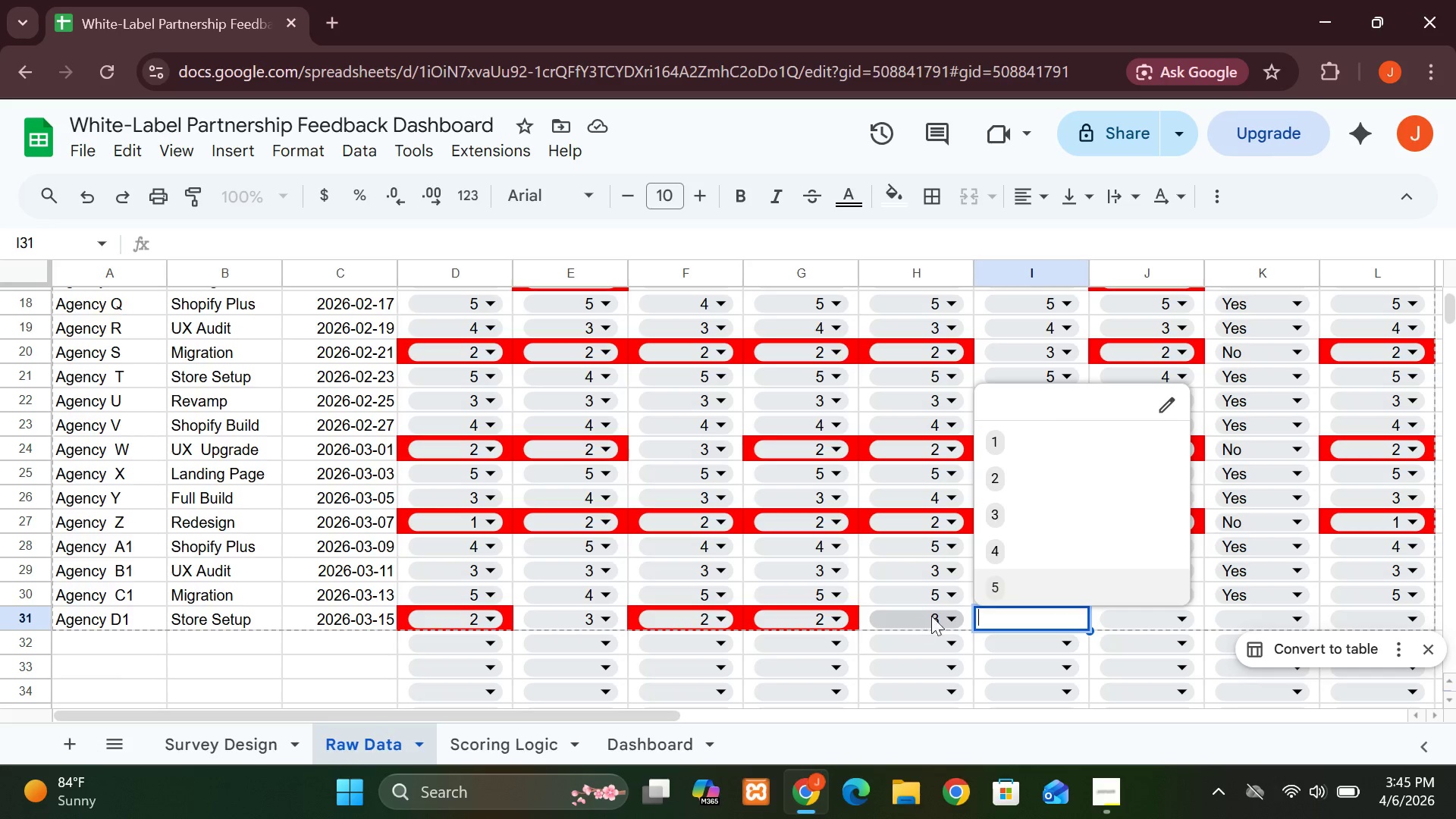 
left_click([1012, 485])
 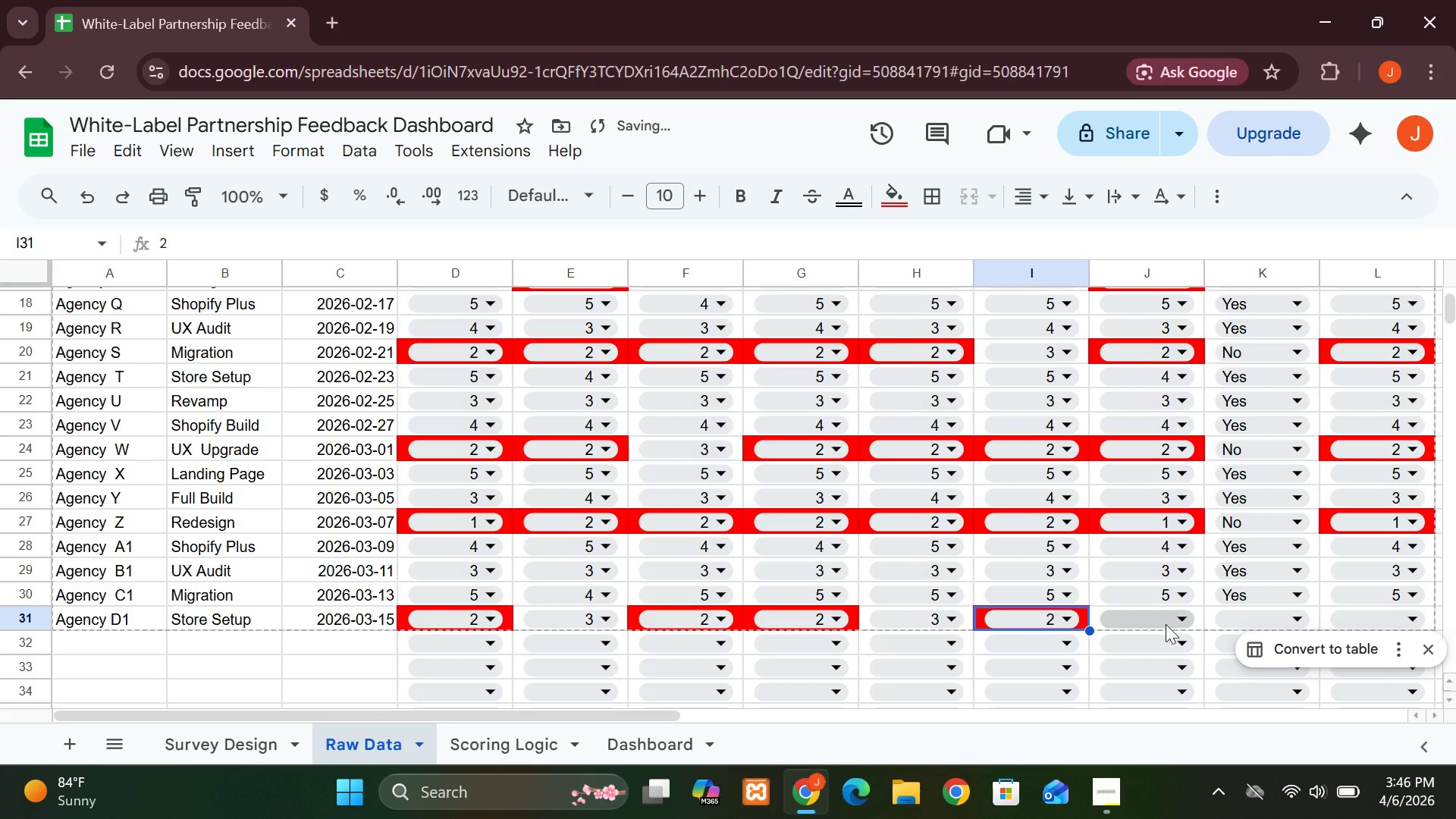 
left_click([1181, 620])
 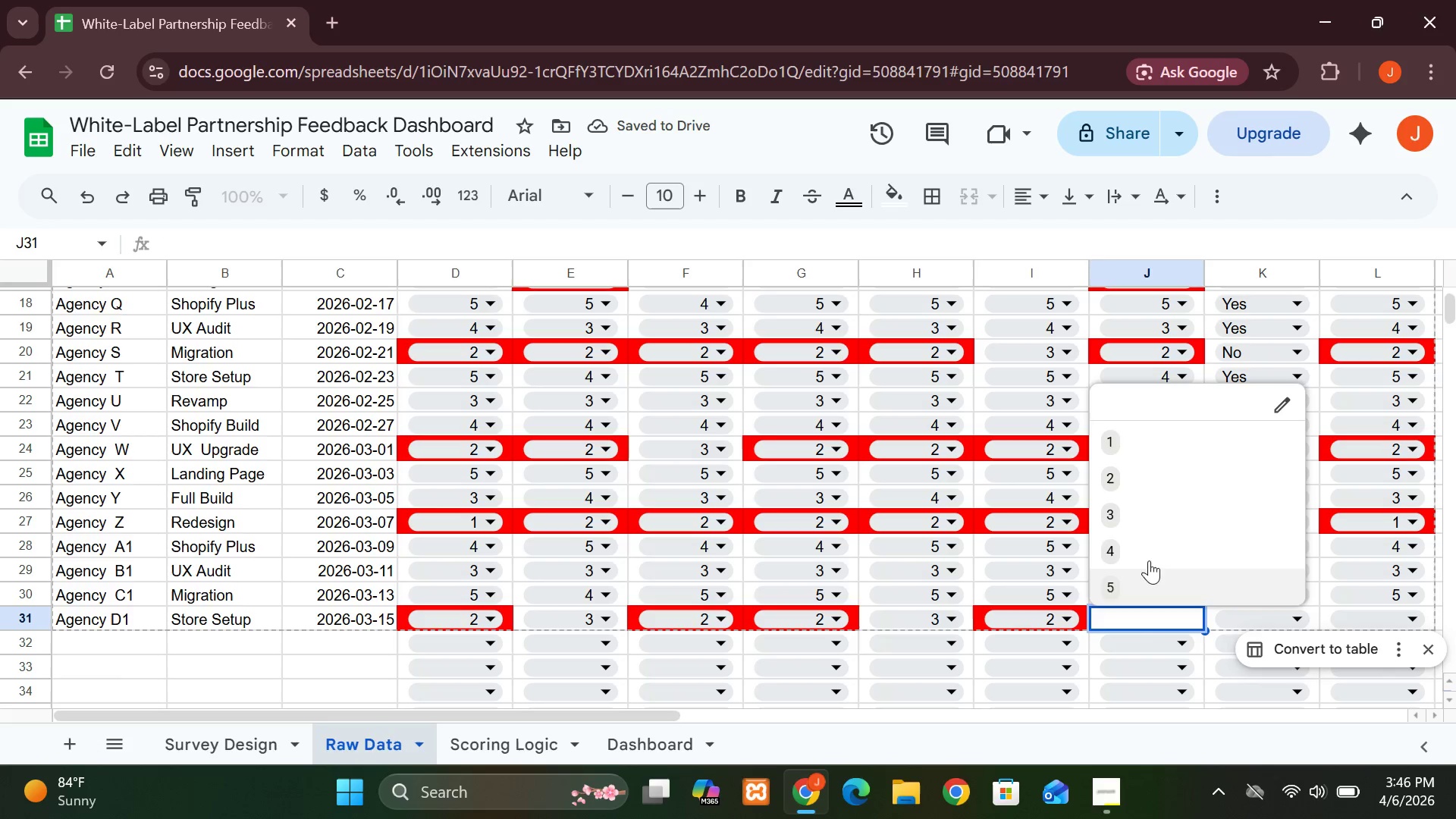 
left_click([1128, 492])
 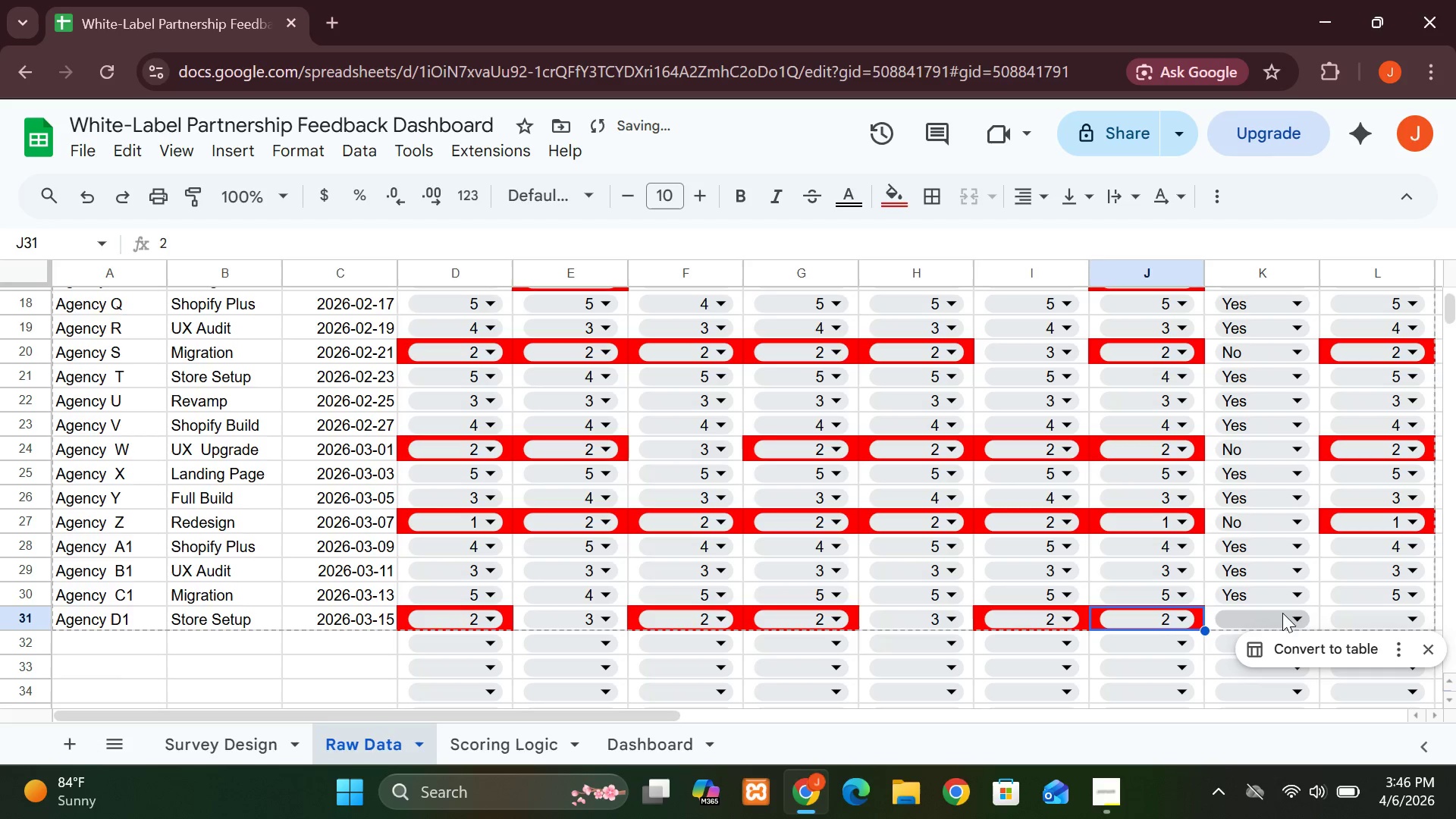 
left_click([1291, 615])
 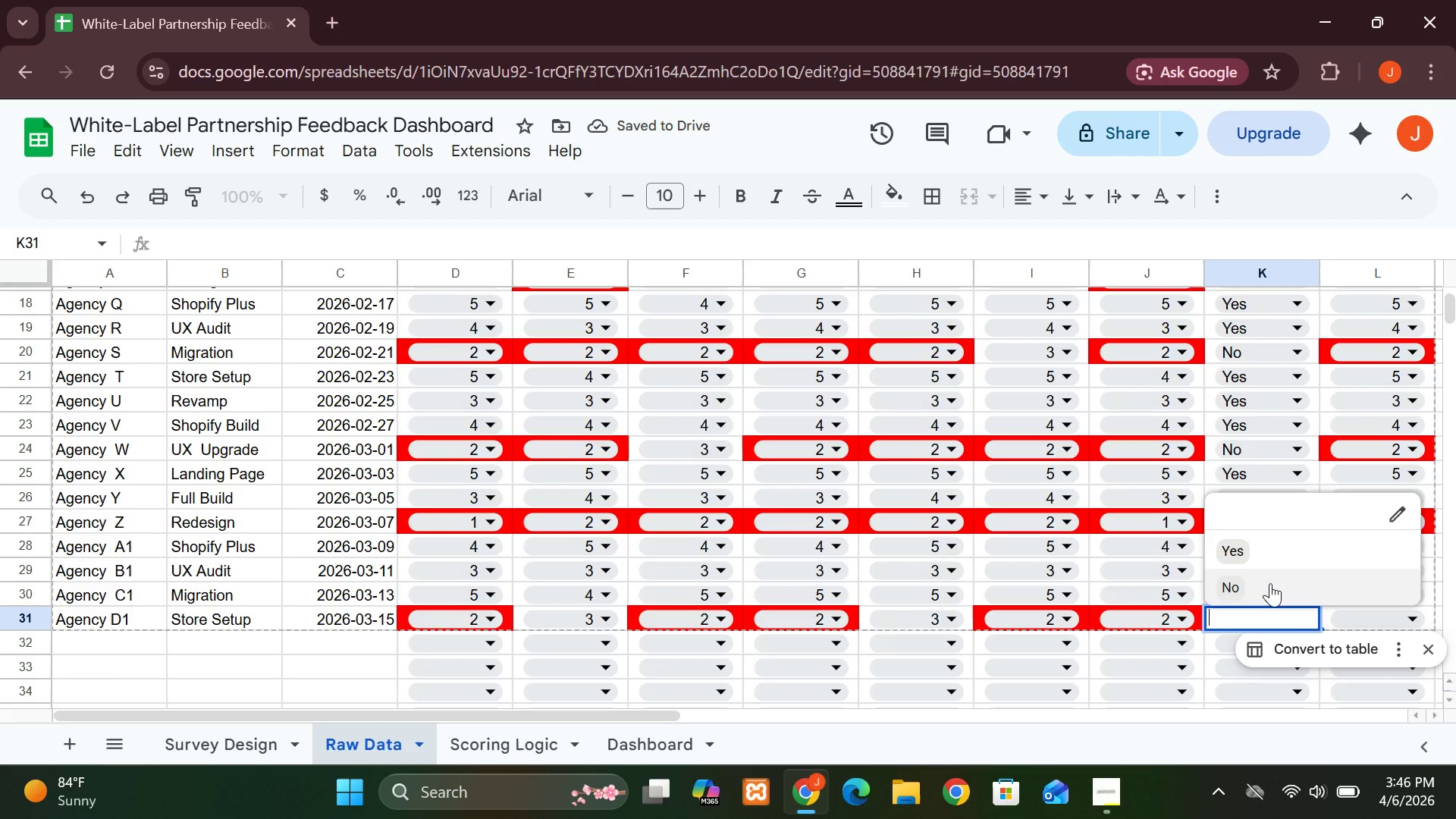 
left_click([1270, 583])
 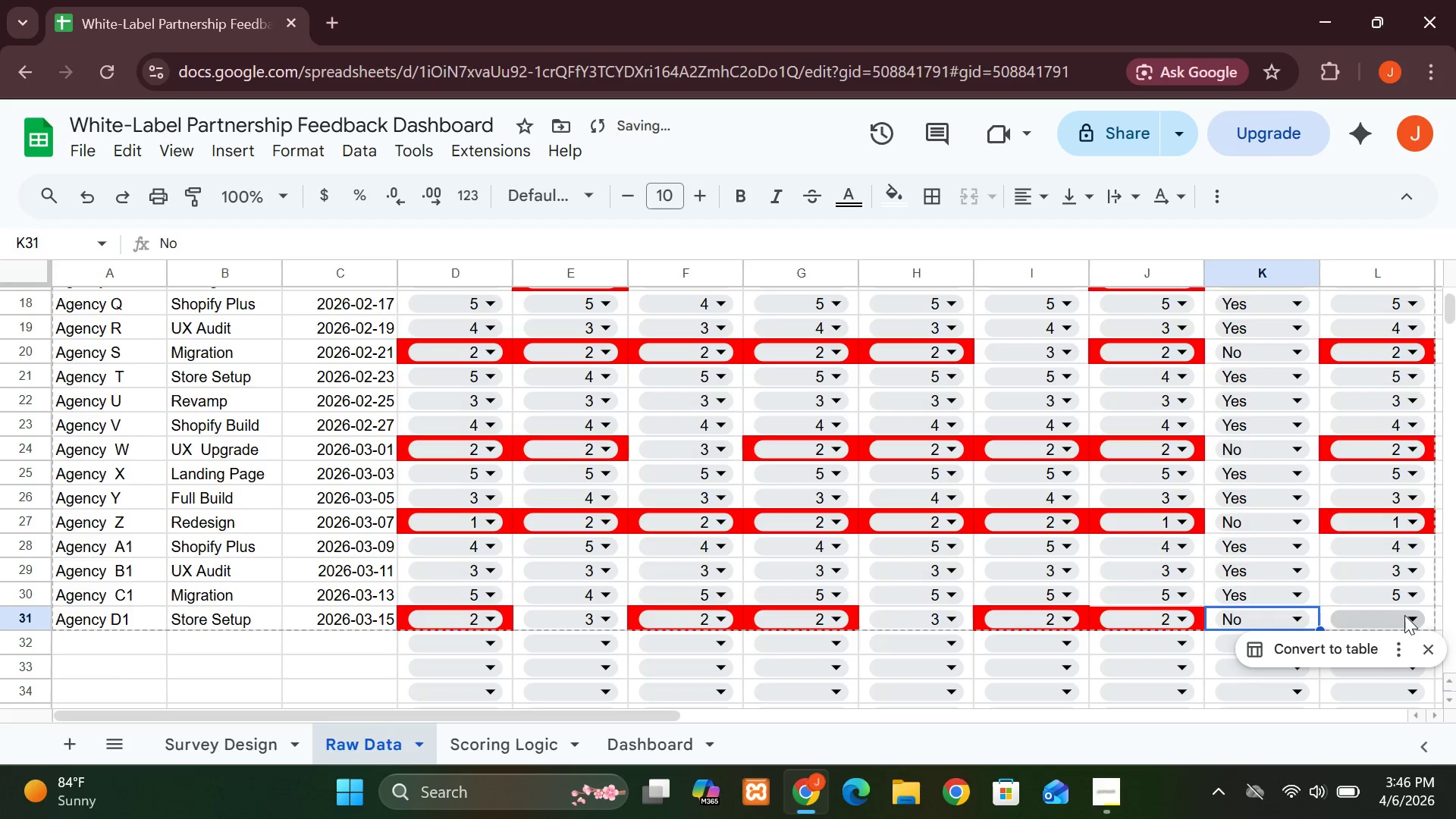 
left_click([1417, 617])
 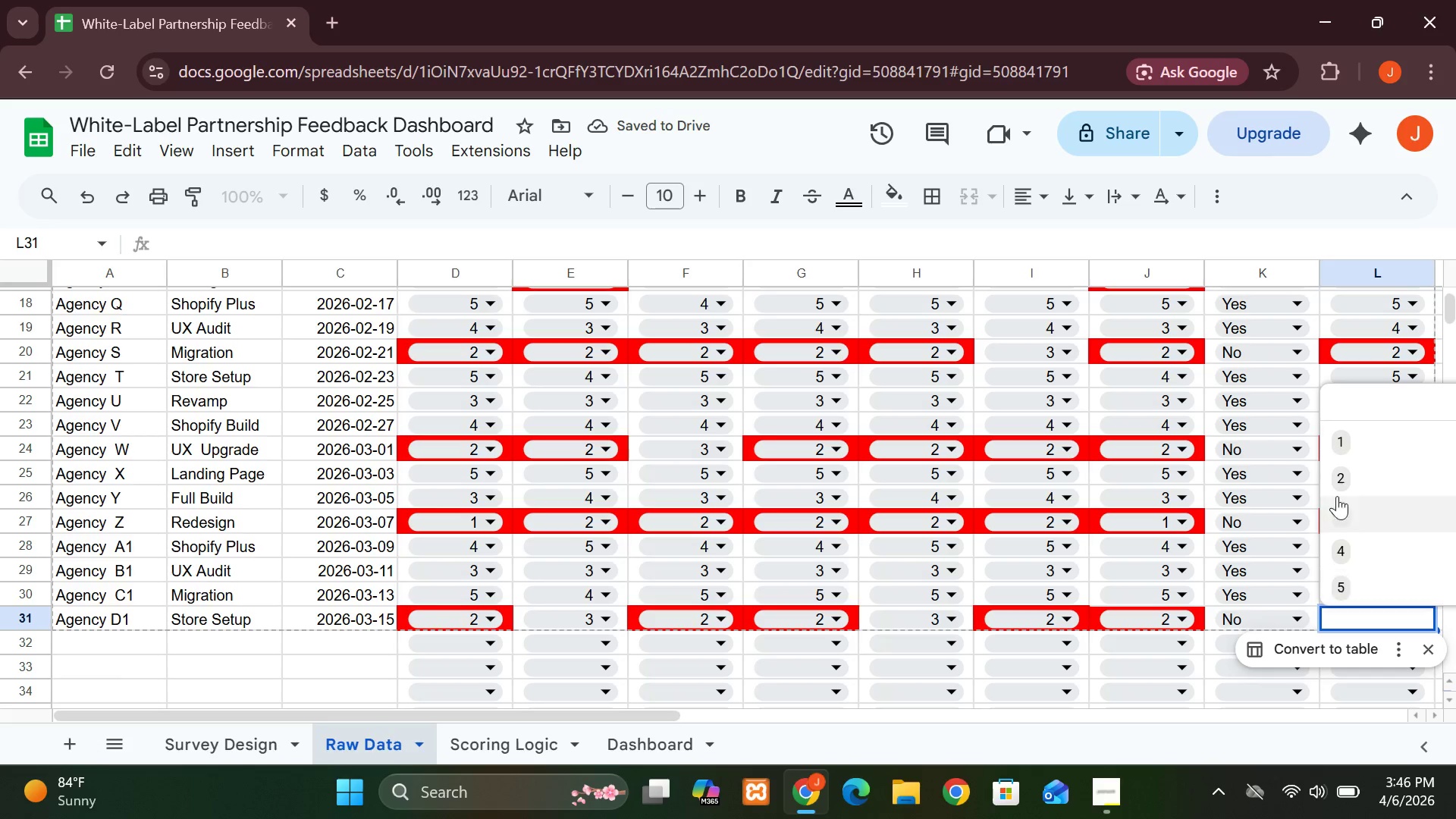 
left_click([1357, 479])
 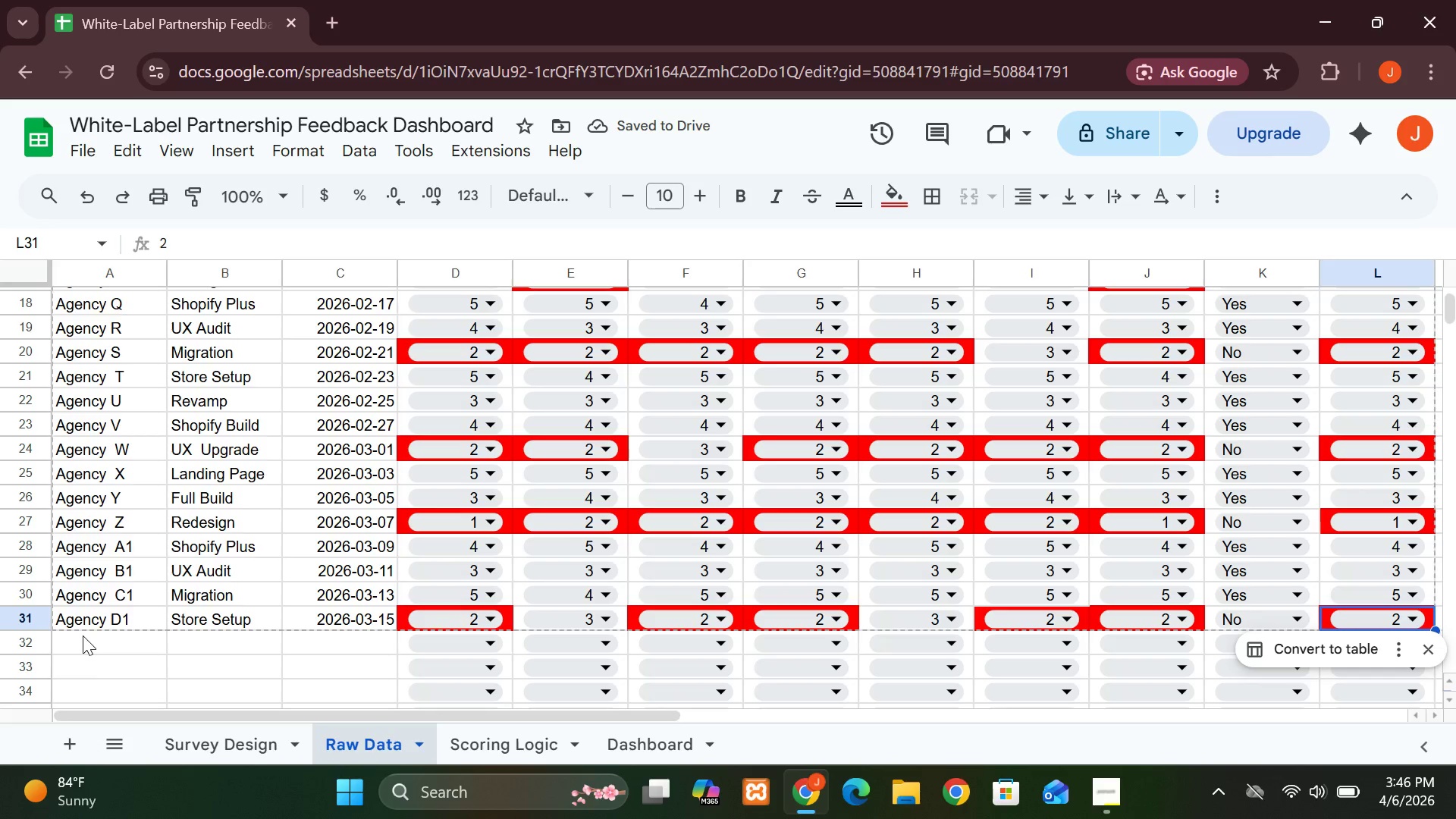 
left_click([78, 647])
 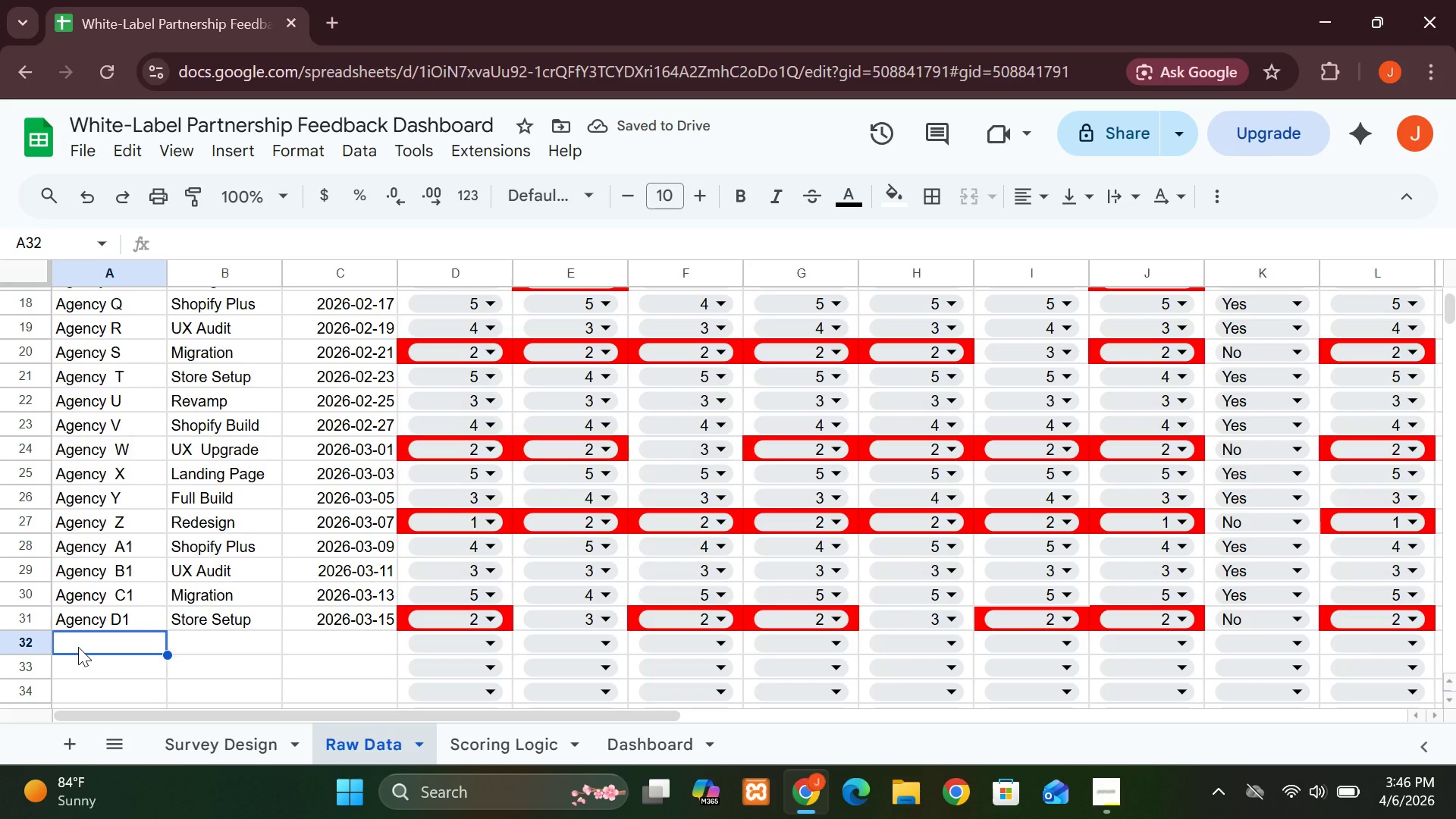 
type(Agency  E1)
 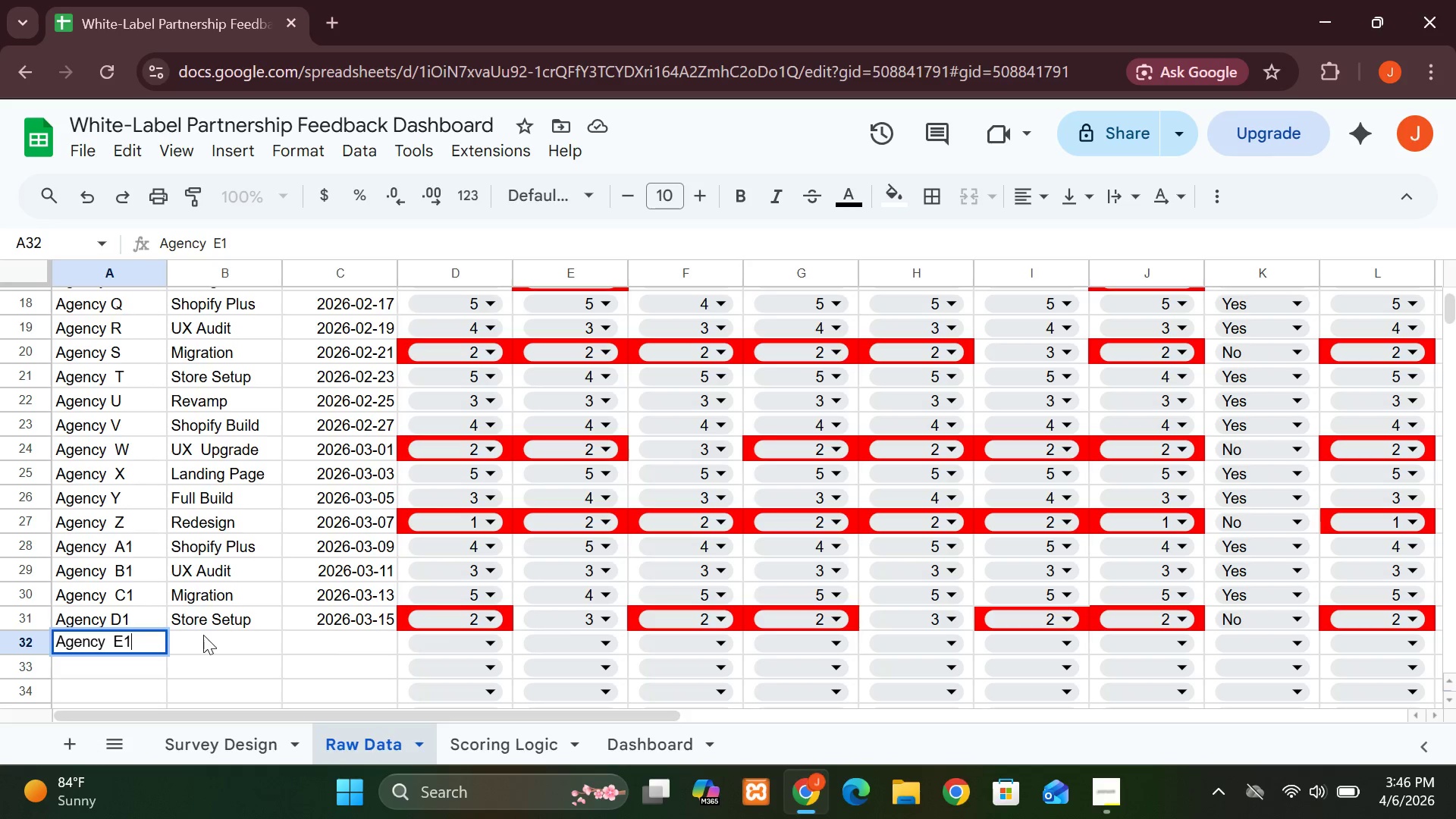 
left_click([206, 635])
 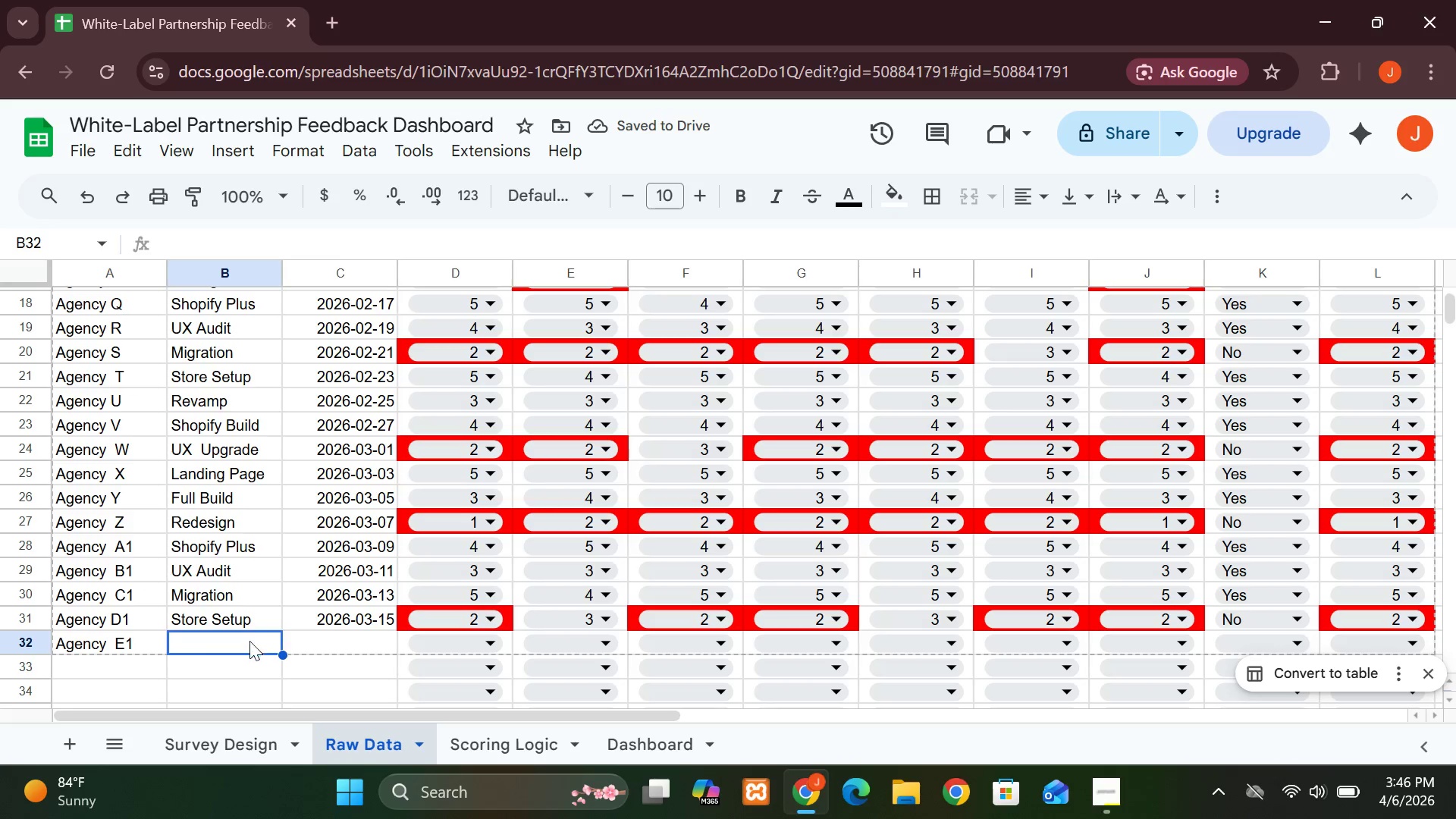 
wait(5.67)
 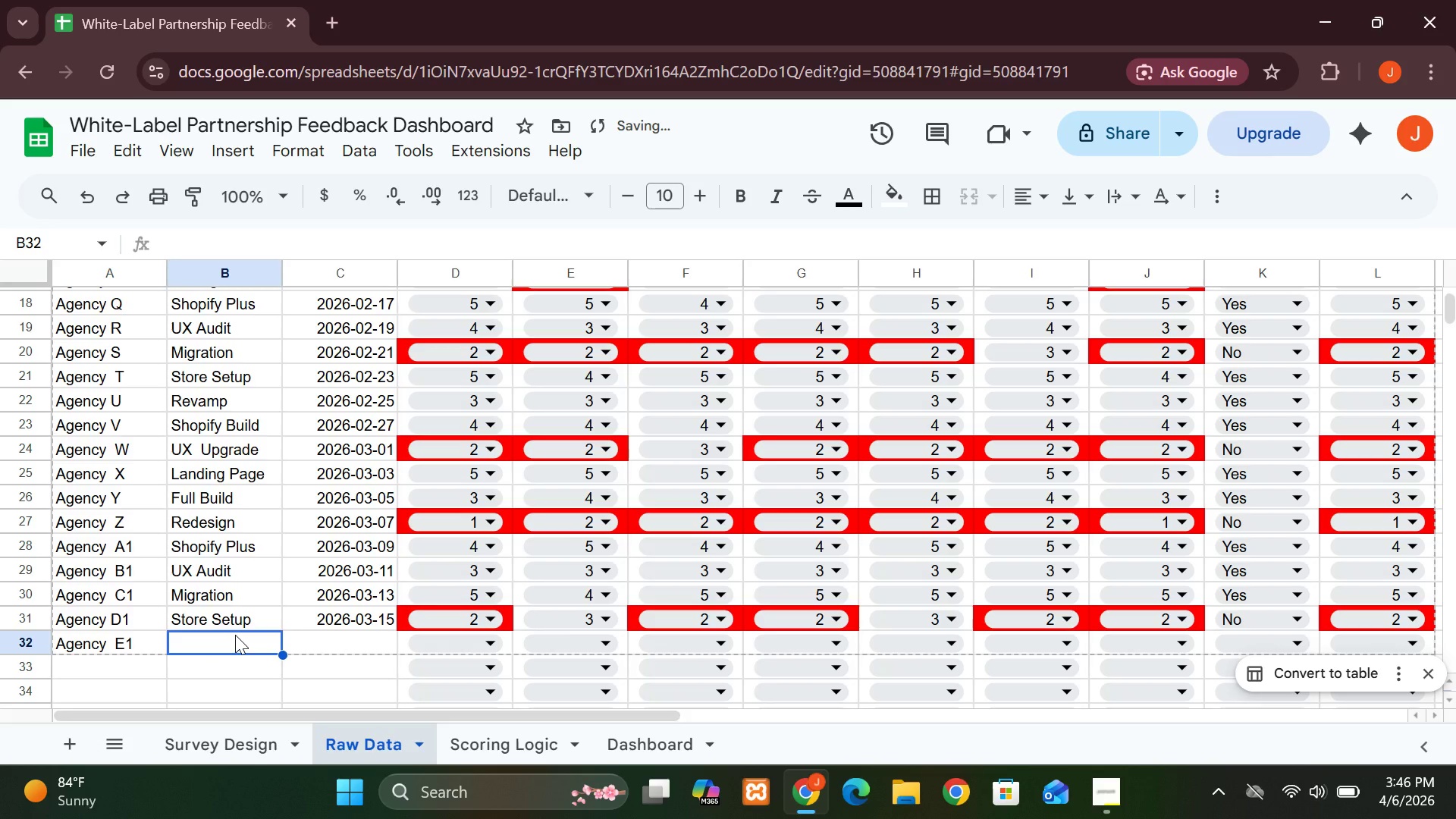 
type(Revamp)
 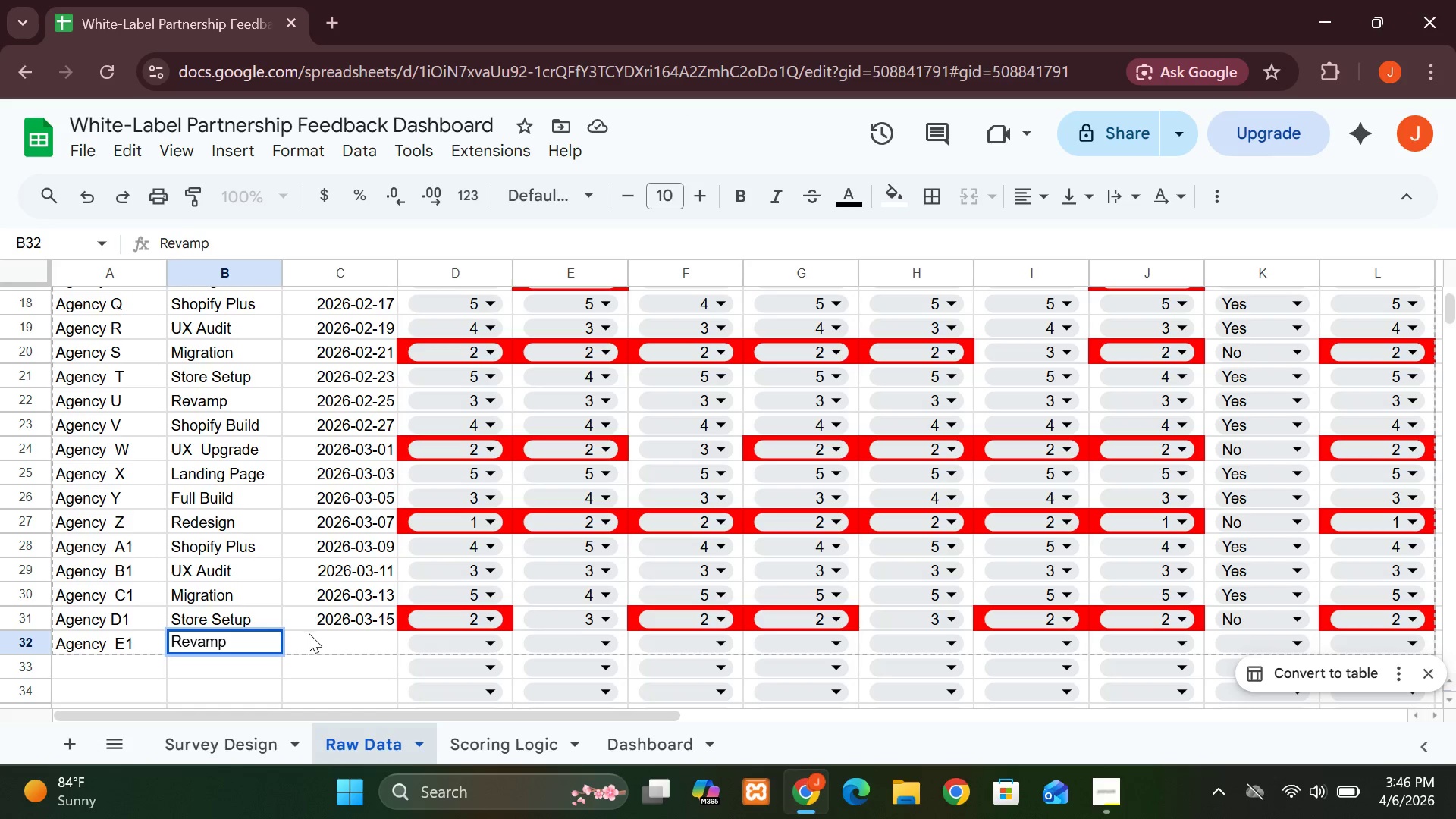 
left_click([316, 636])
 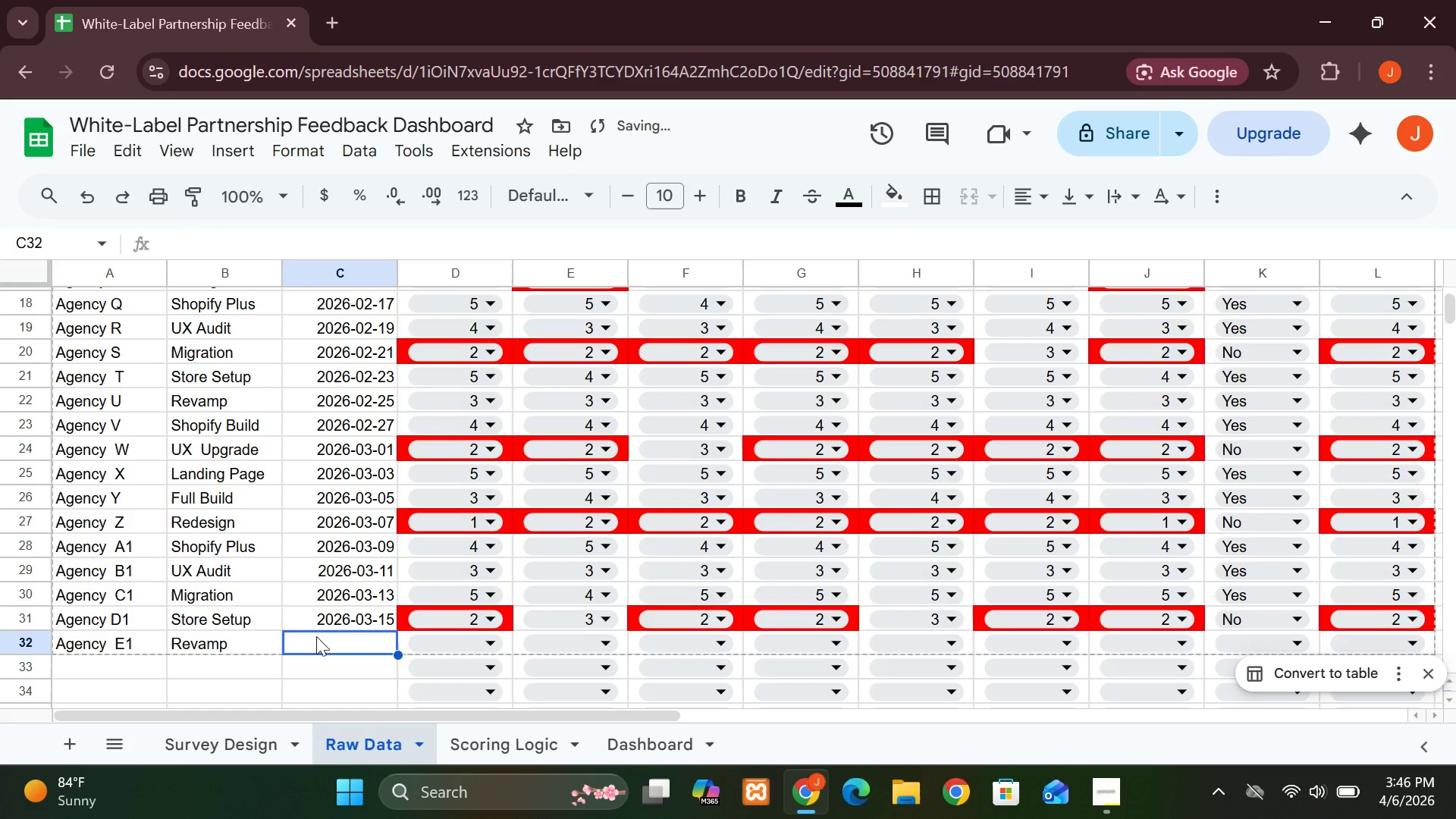 
type(2026-03-)
 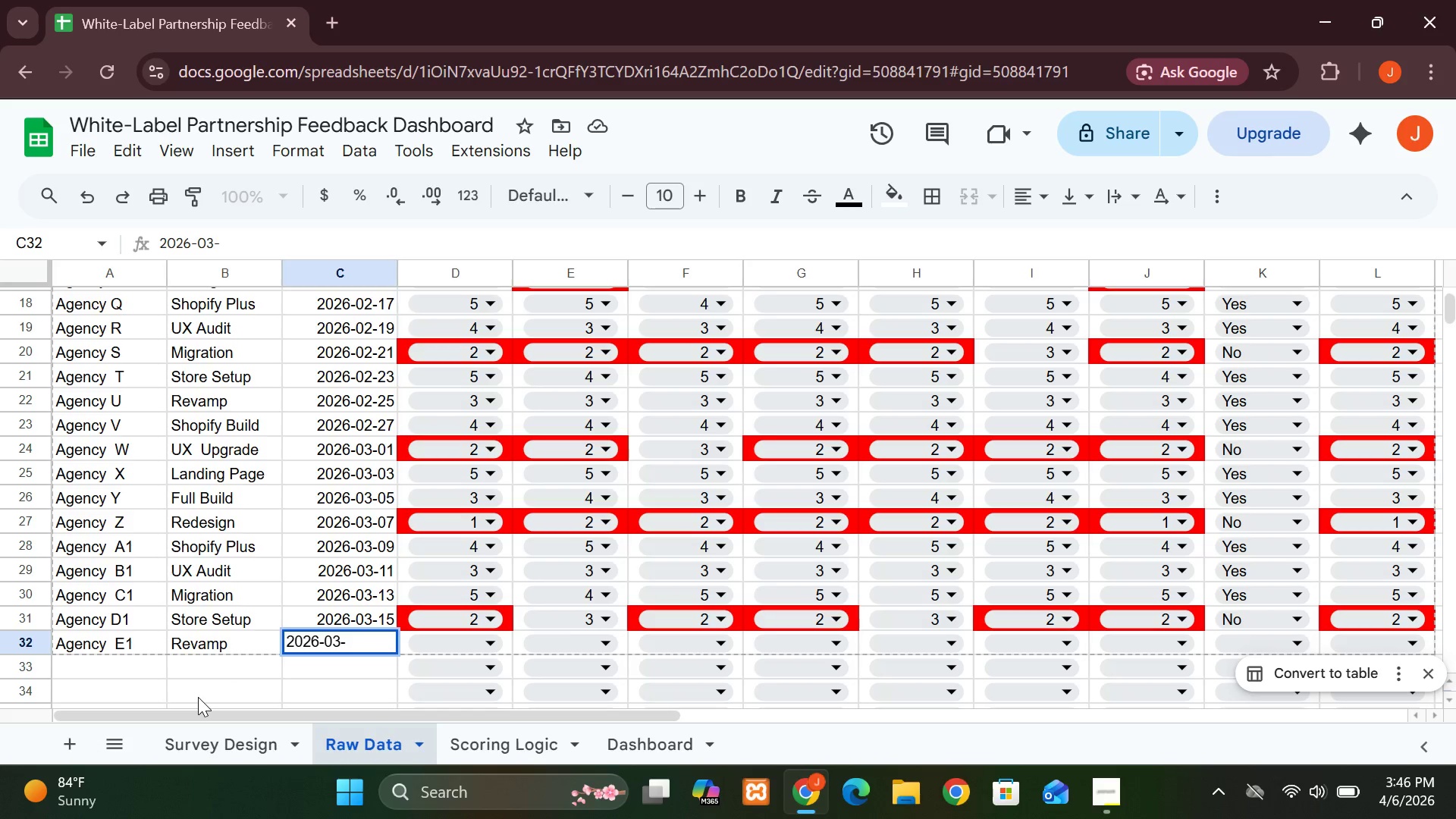 
wait(10.92)
 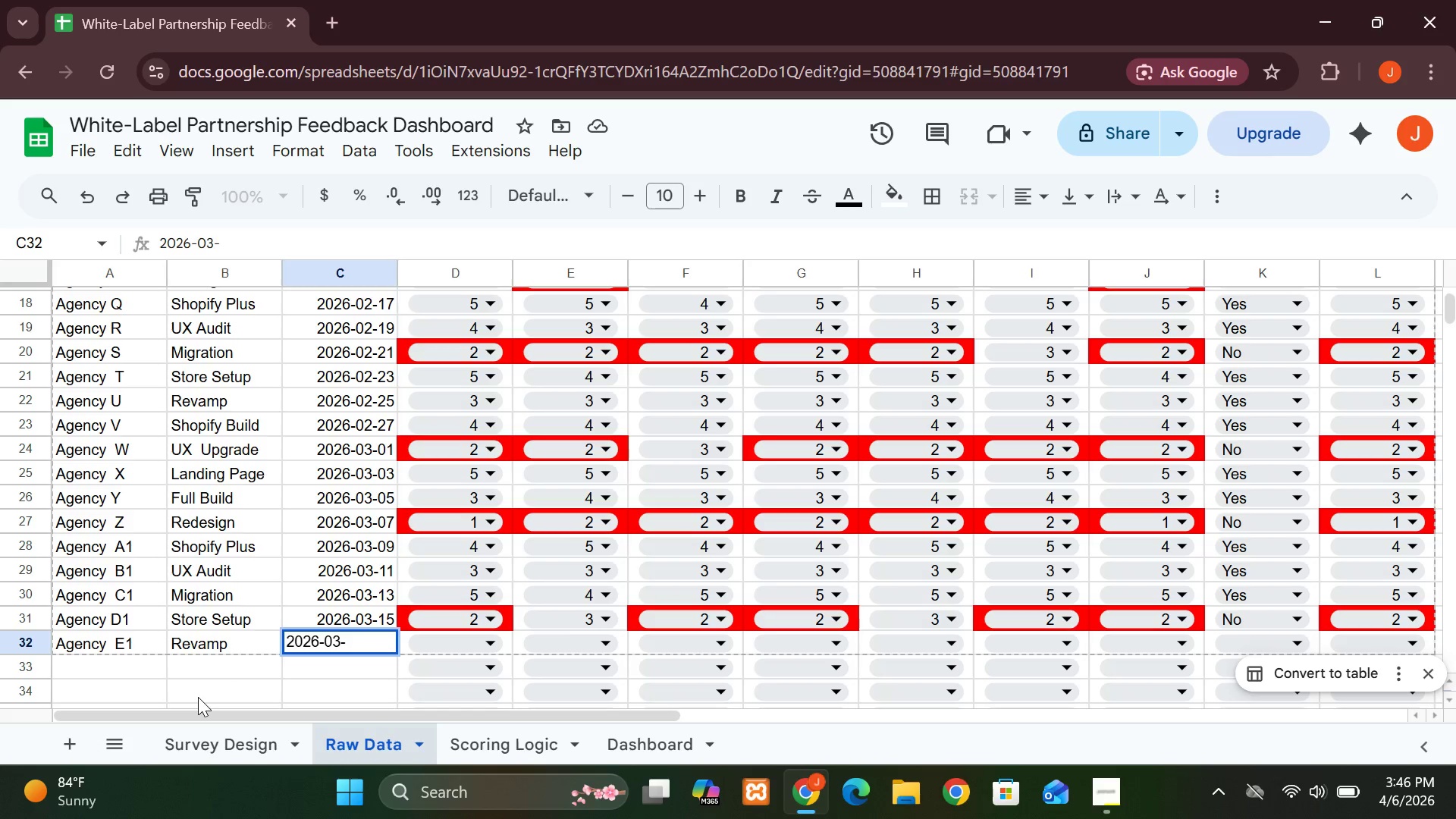 
type(17)
 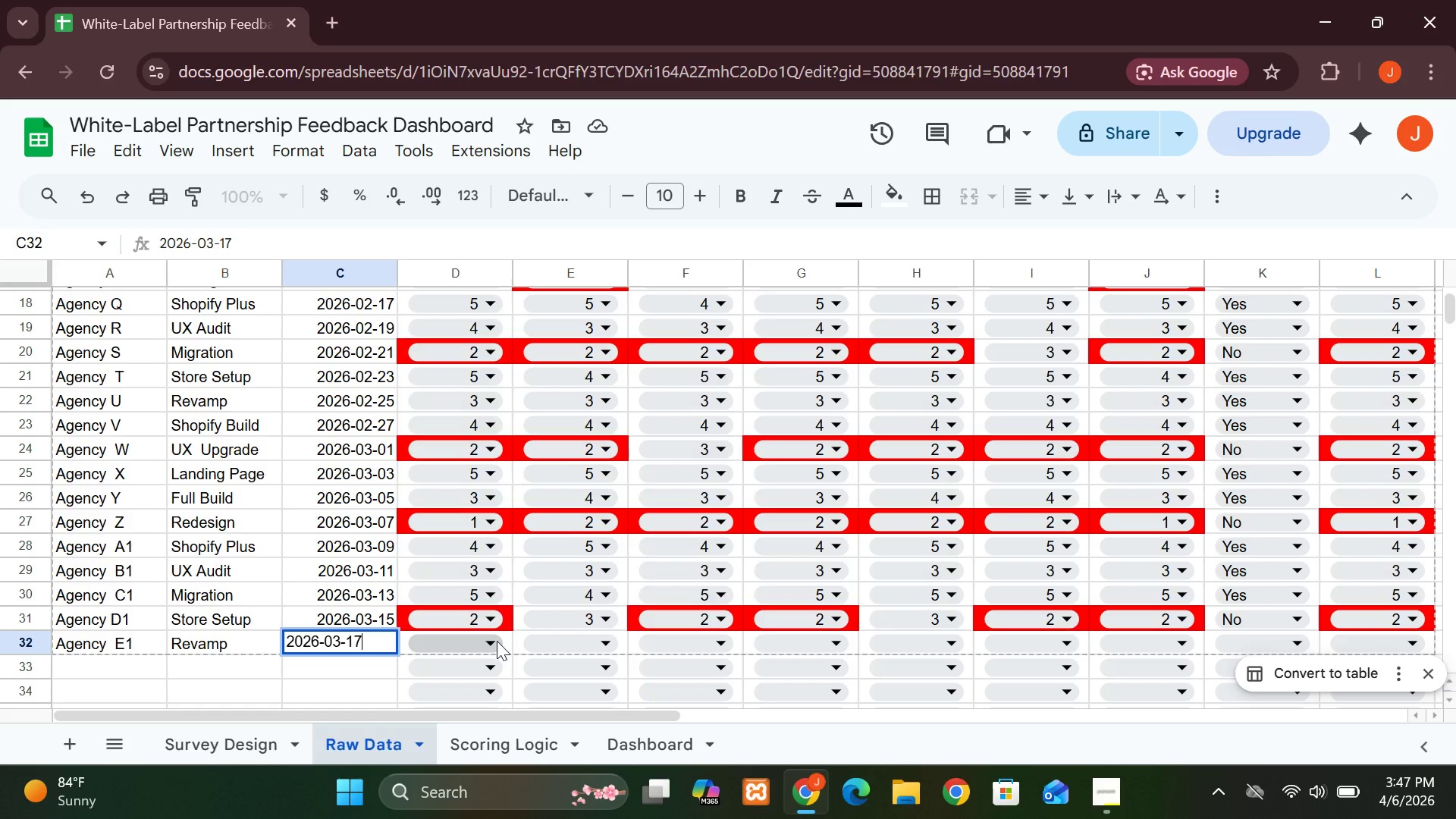 
left_click([497, 641])
 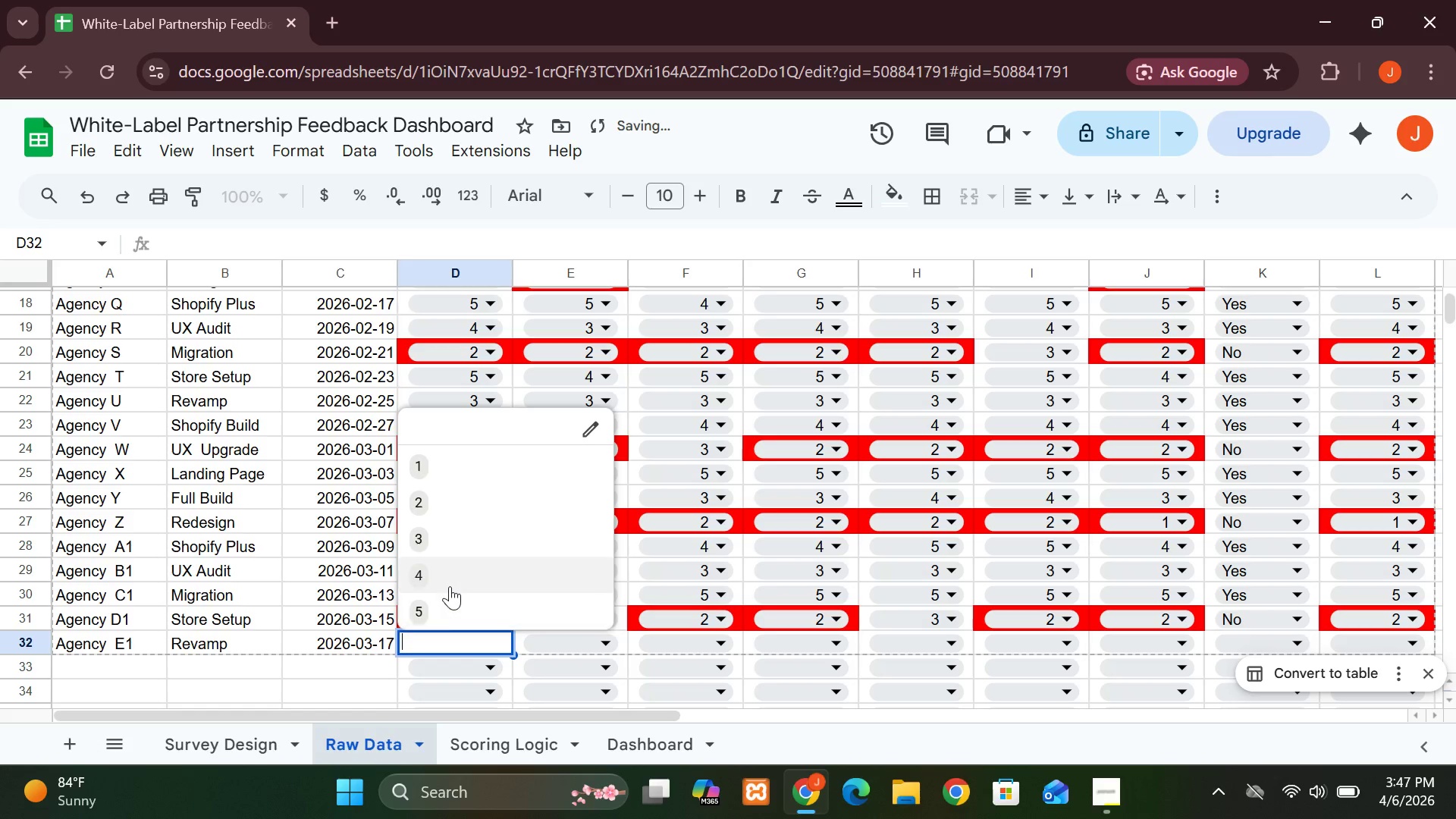 
left_click([448, 582])
 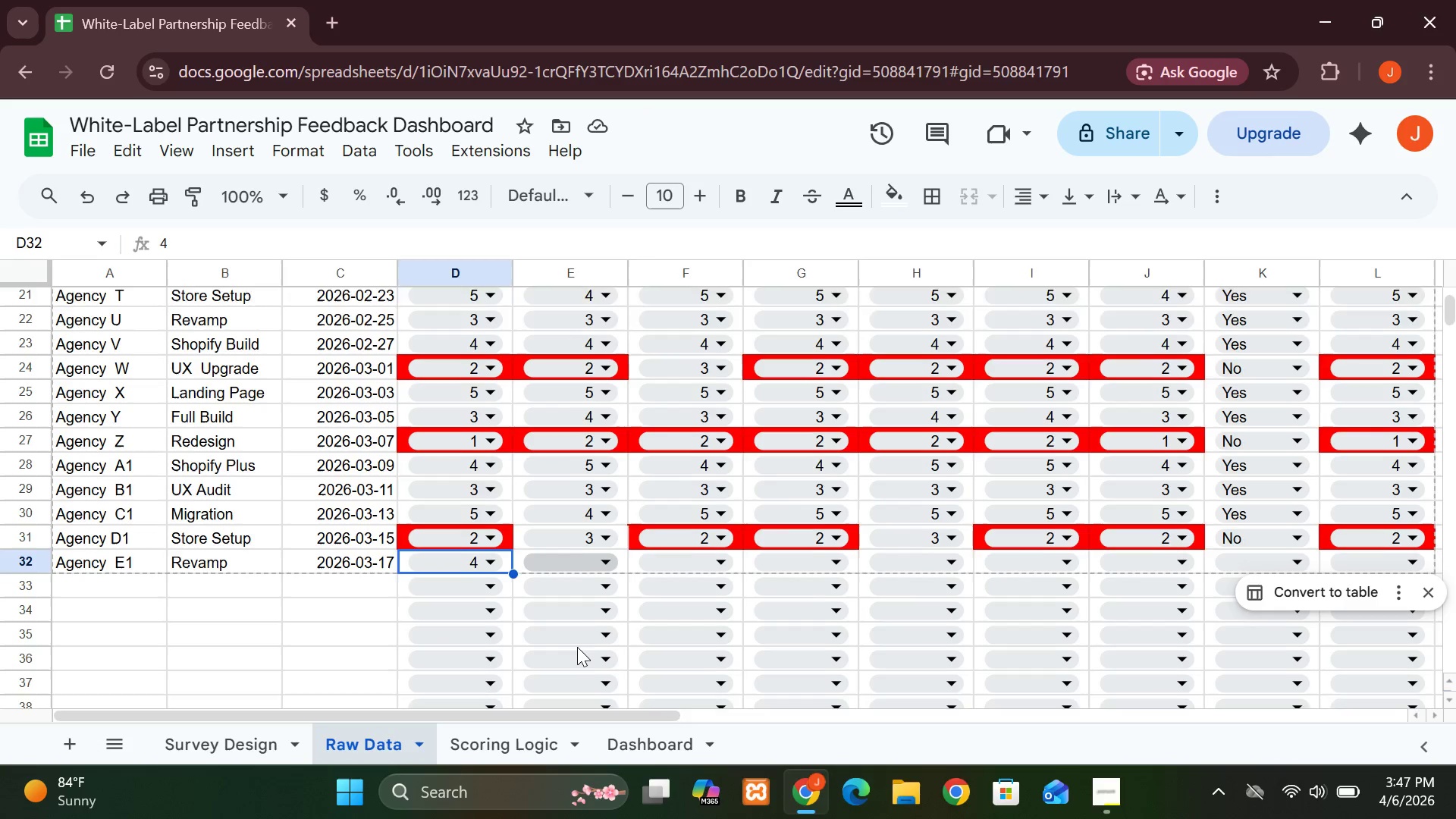 
wait(11.58)
 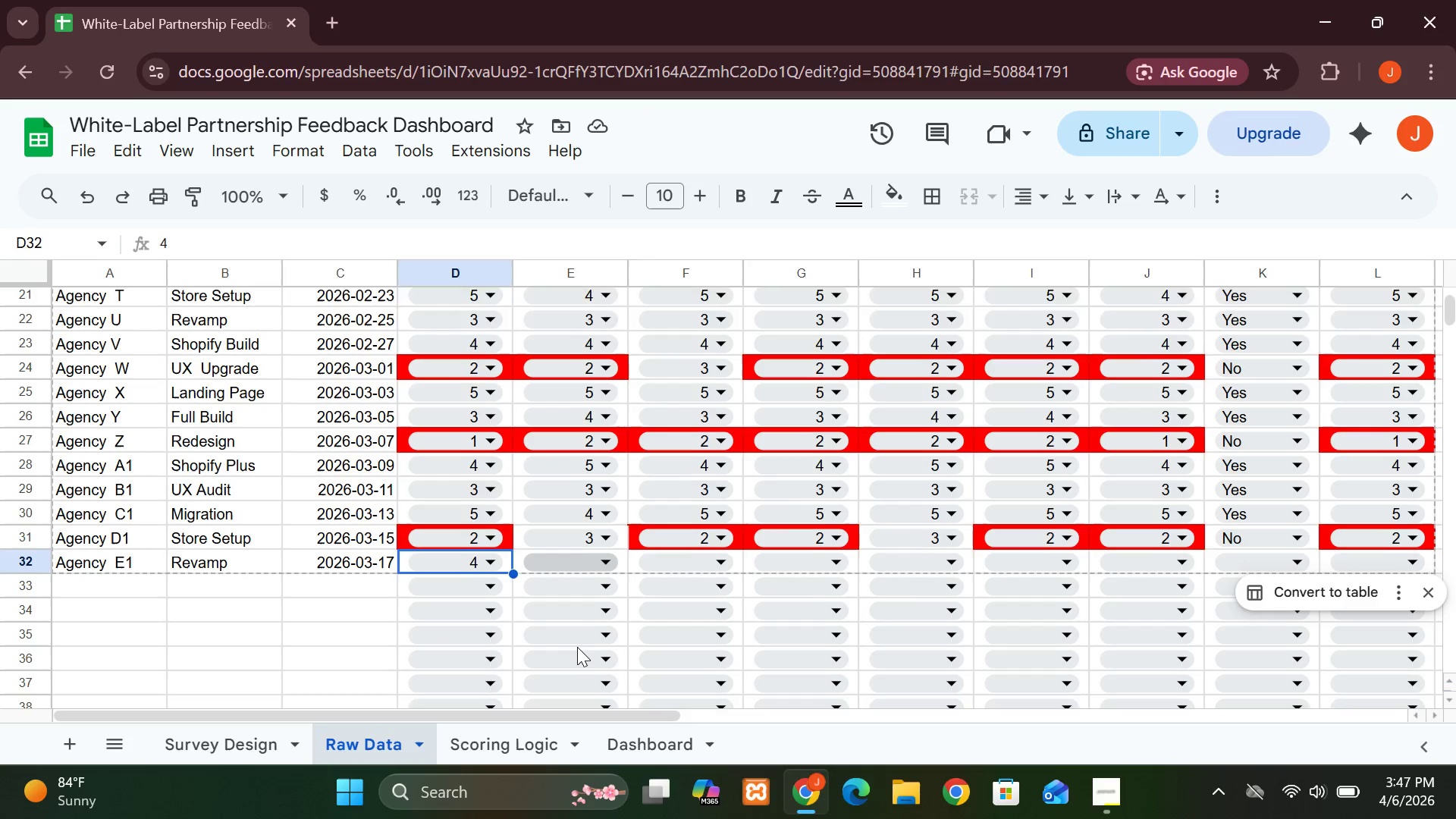 
left_click([611, 535])
 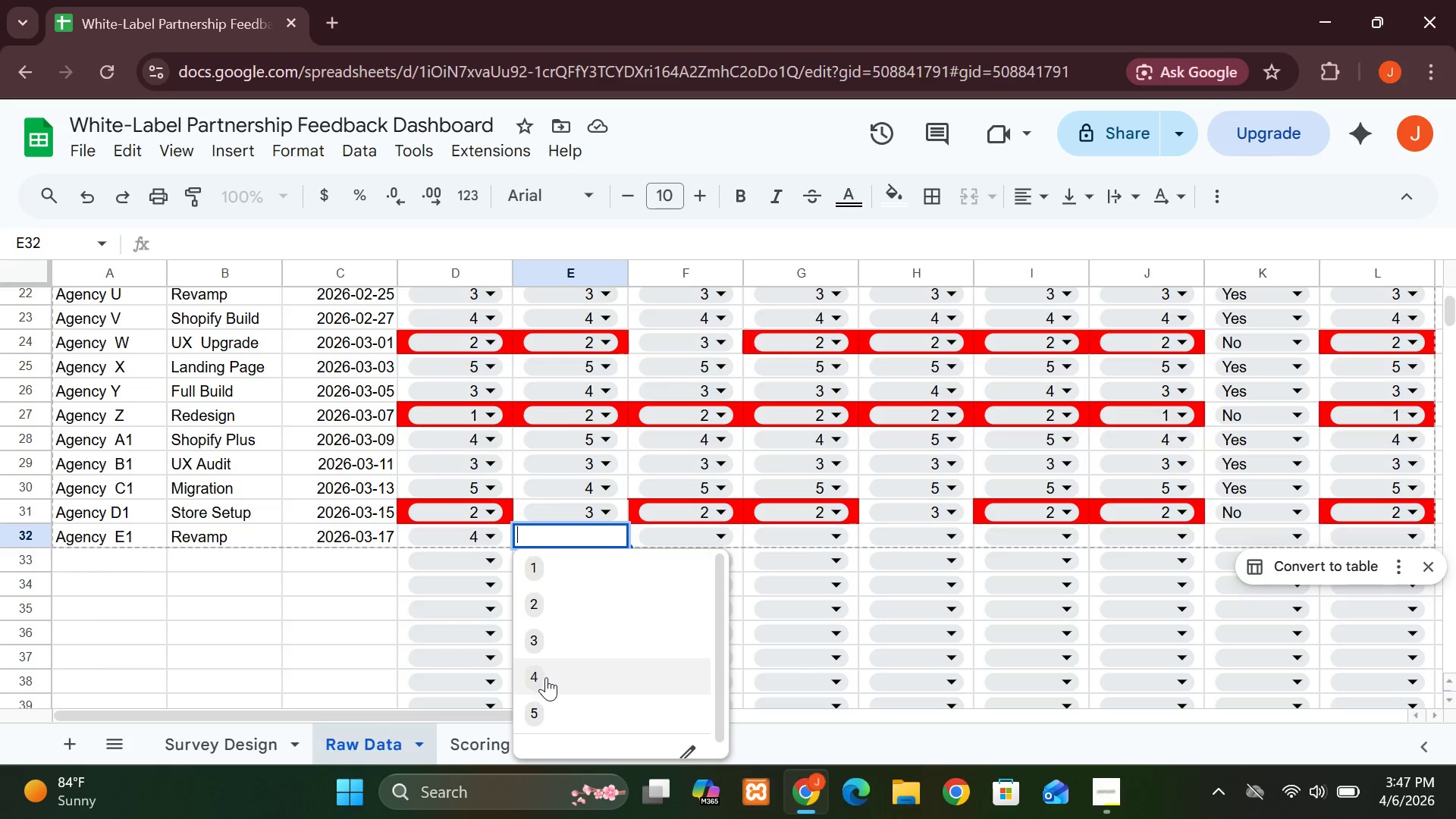 
left_click([545, 679])
 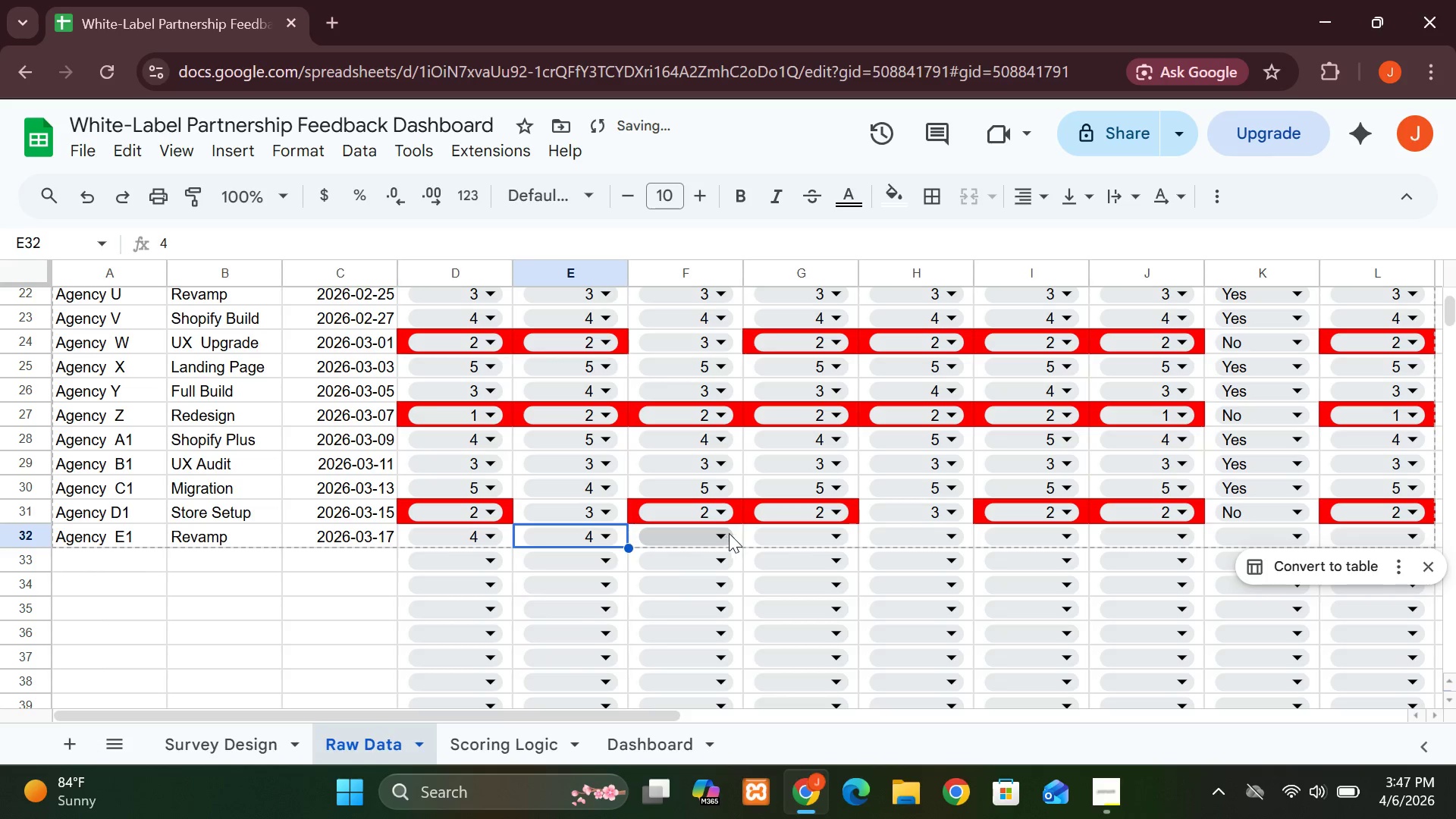 
left_click([730, 532])
 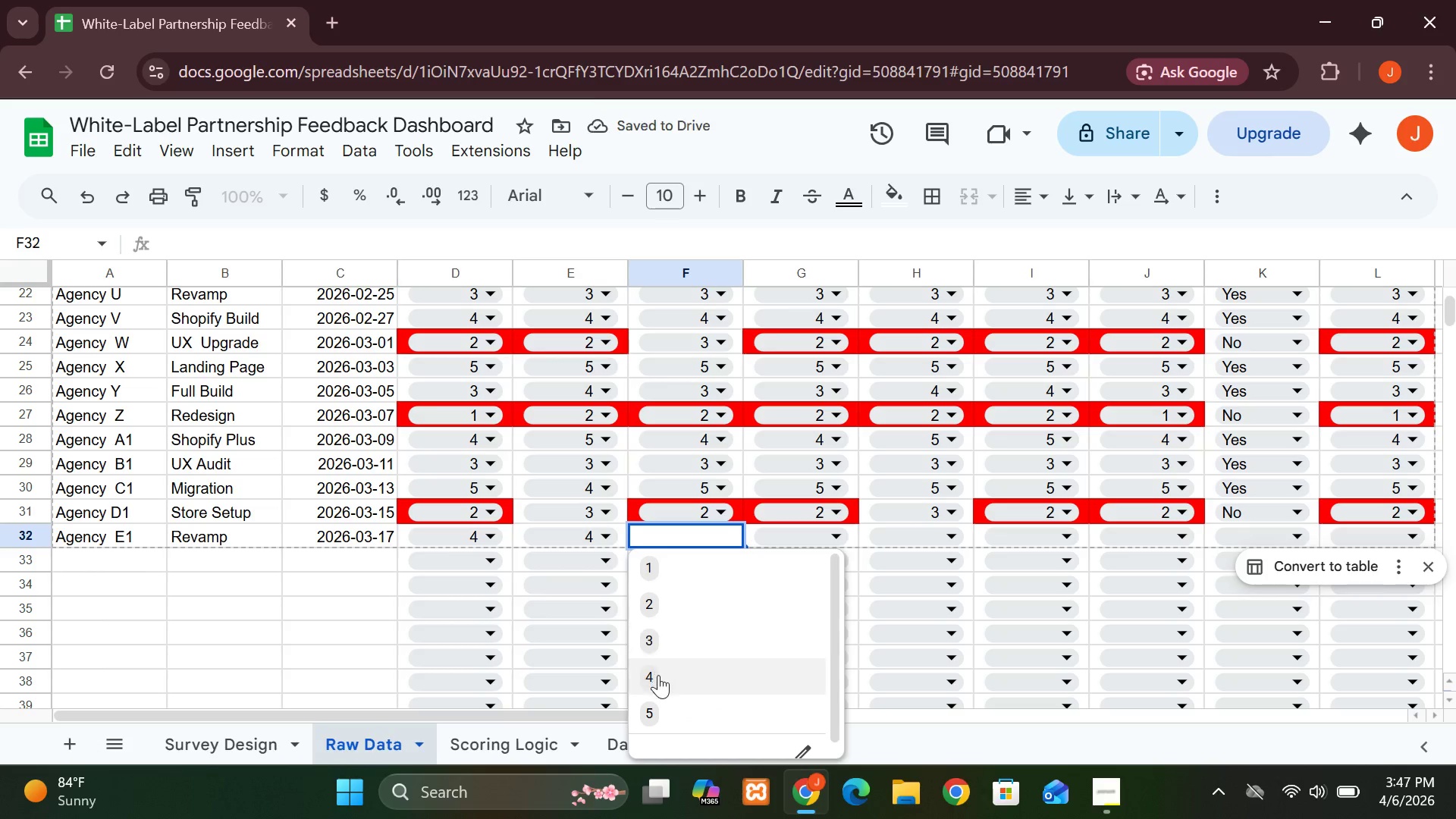 
left_click([657, 676])
 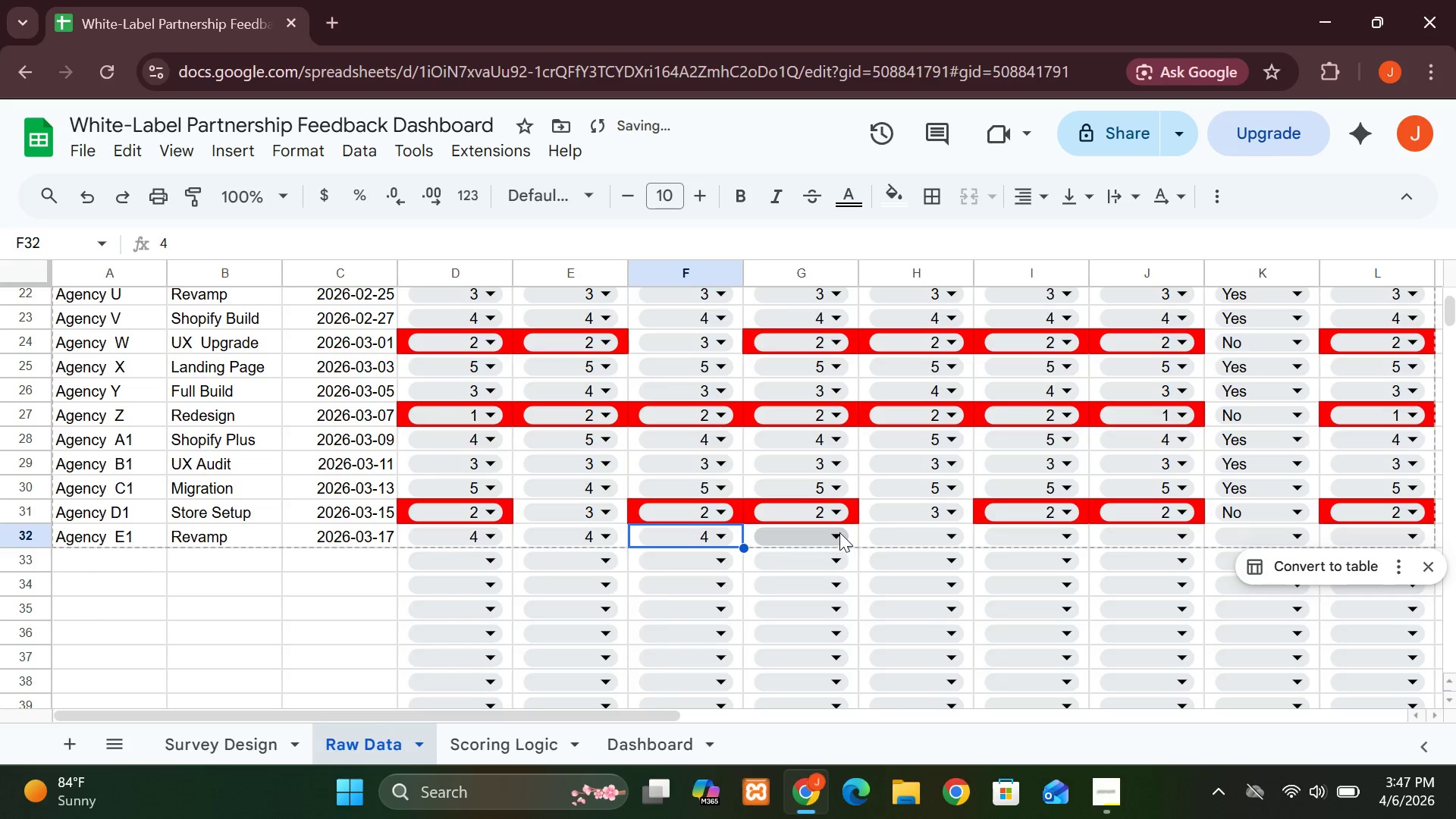 
left_click([840, 532])
 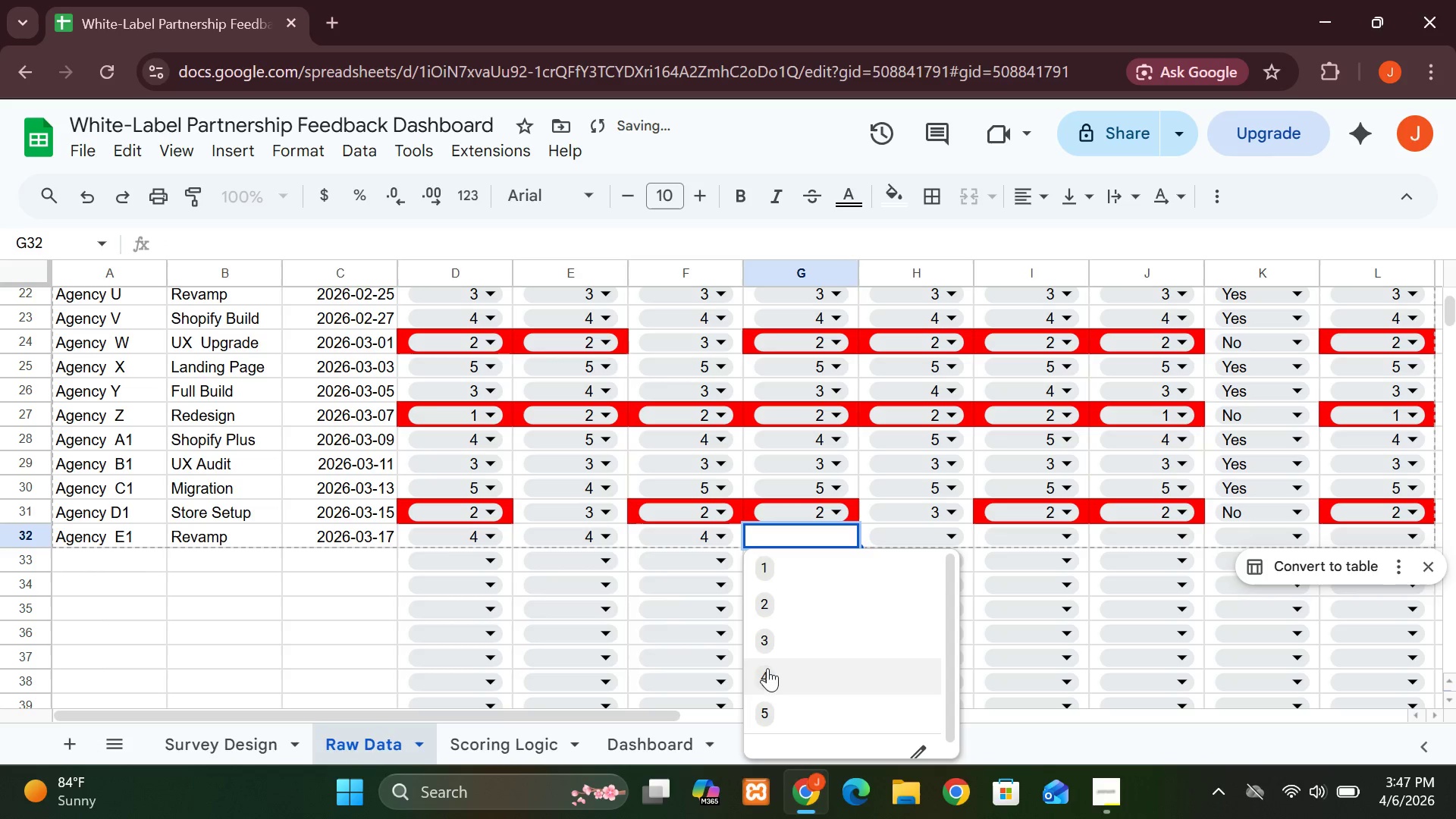 
left_click([767, 676])
 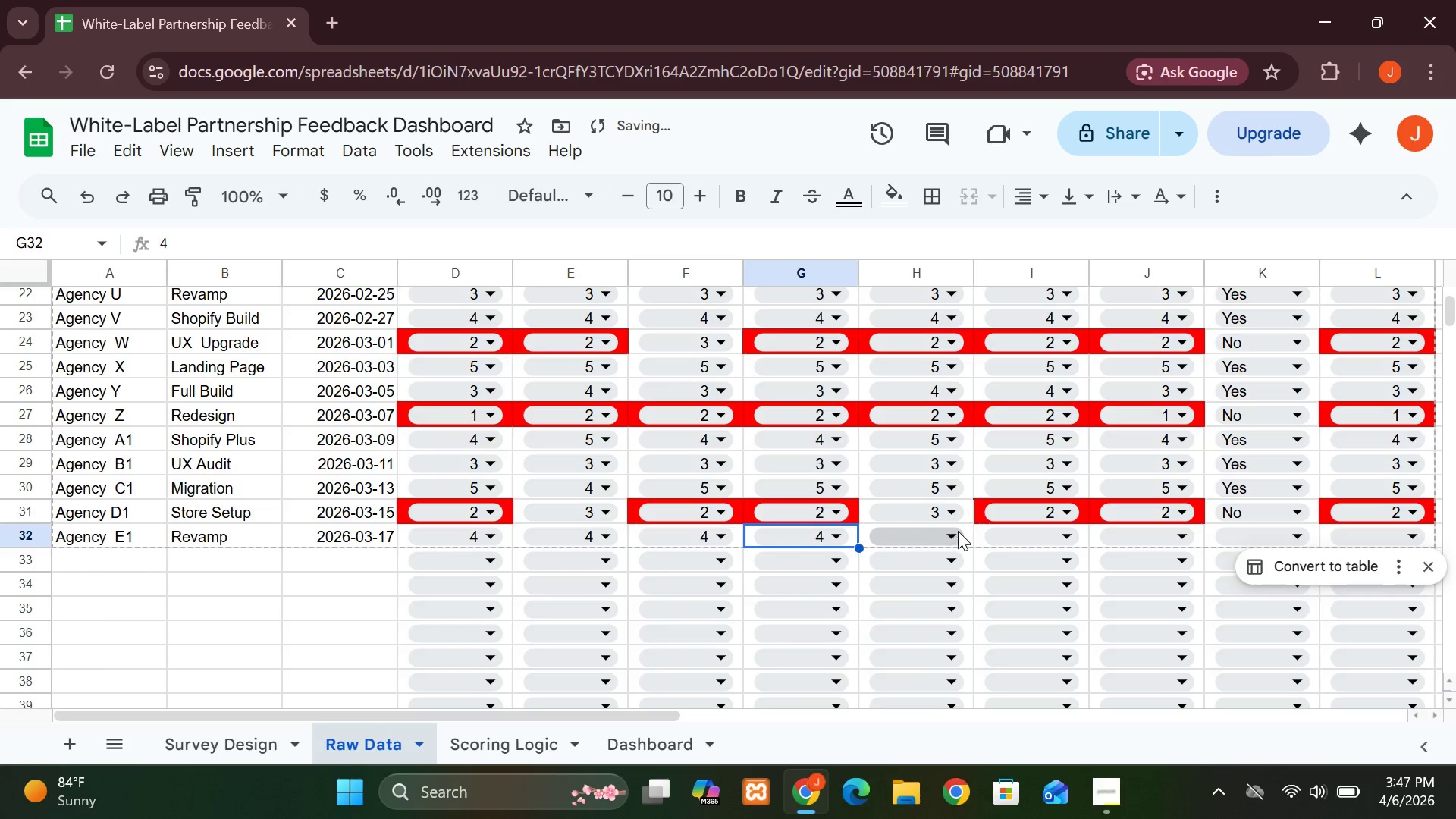 
left_click([958, 531])
 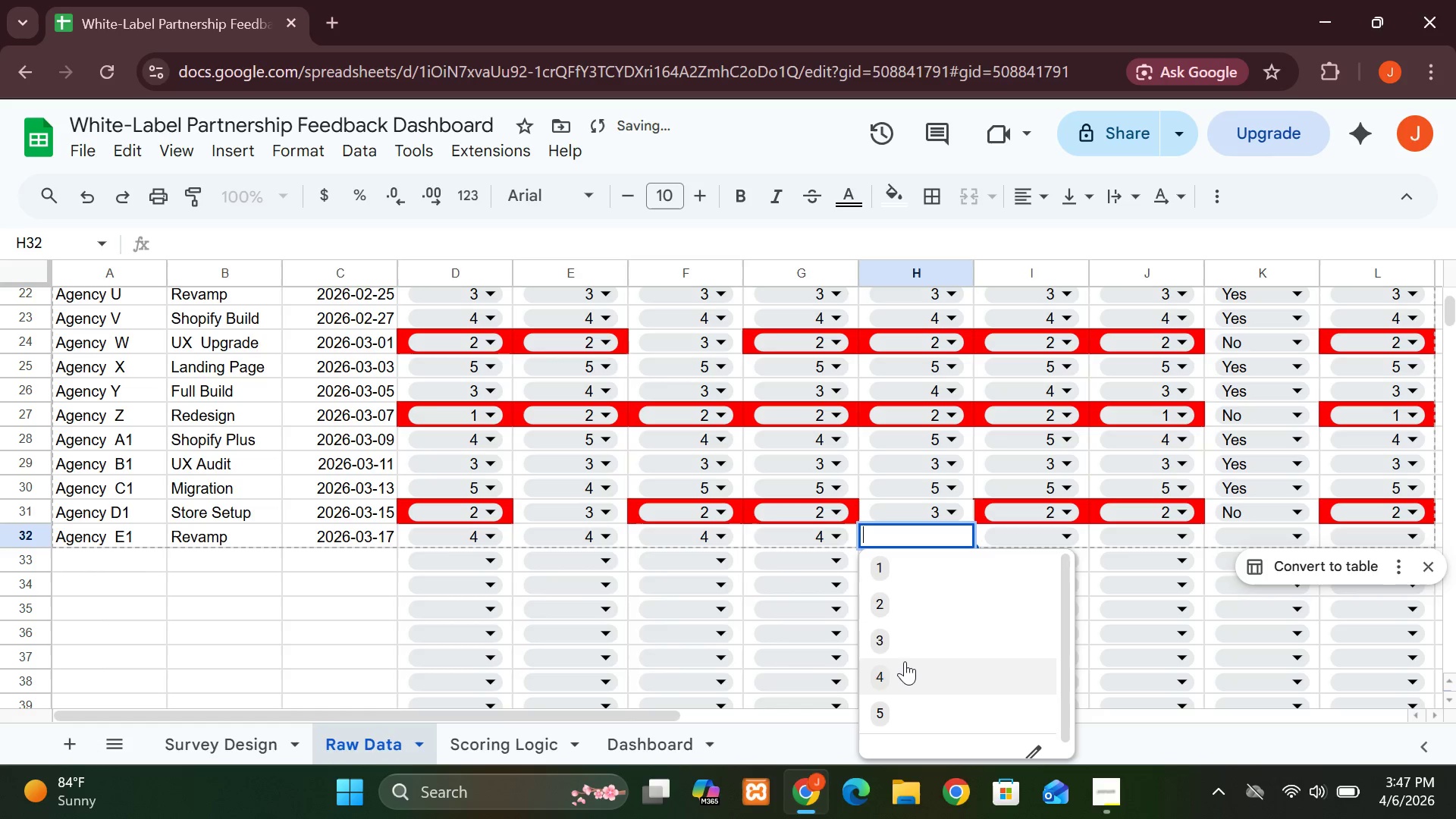 
left_click([904, 667])
 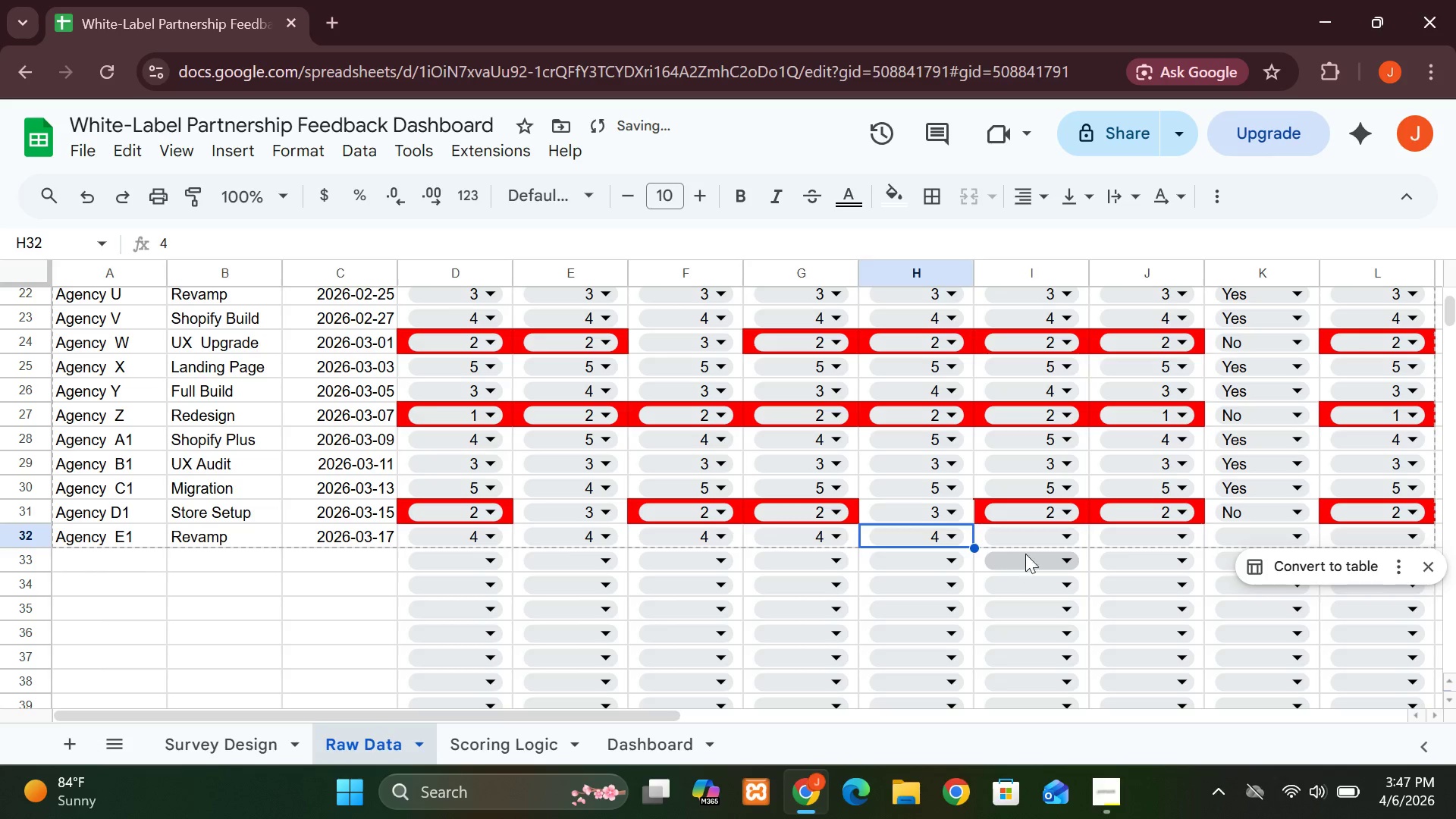 
left_click([1065, 528])
 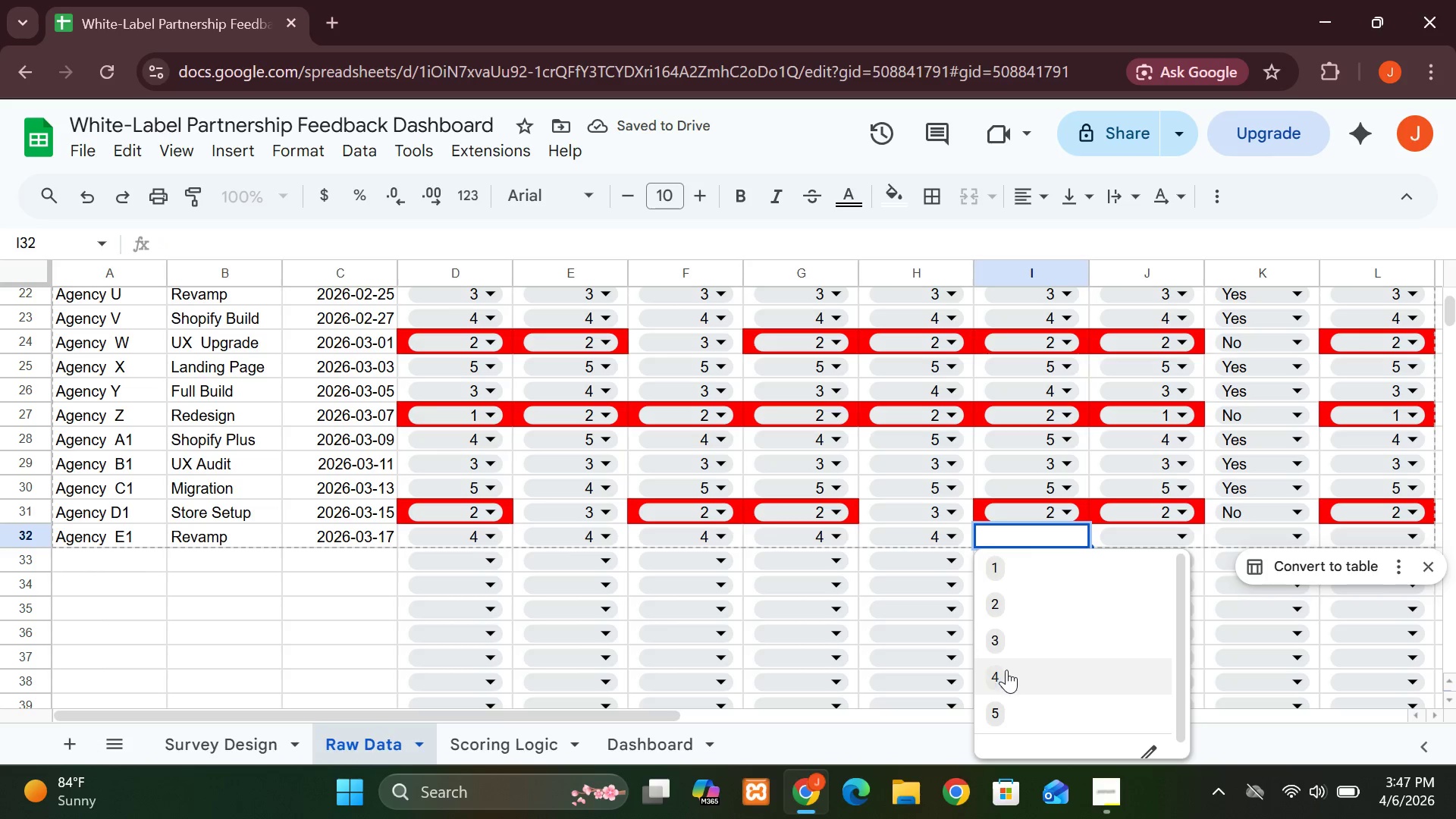 
left_click([1006, 670])
 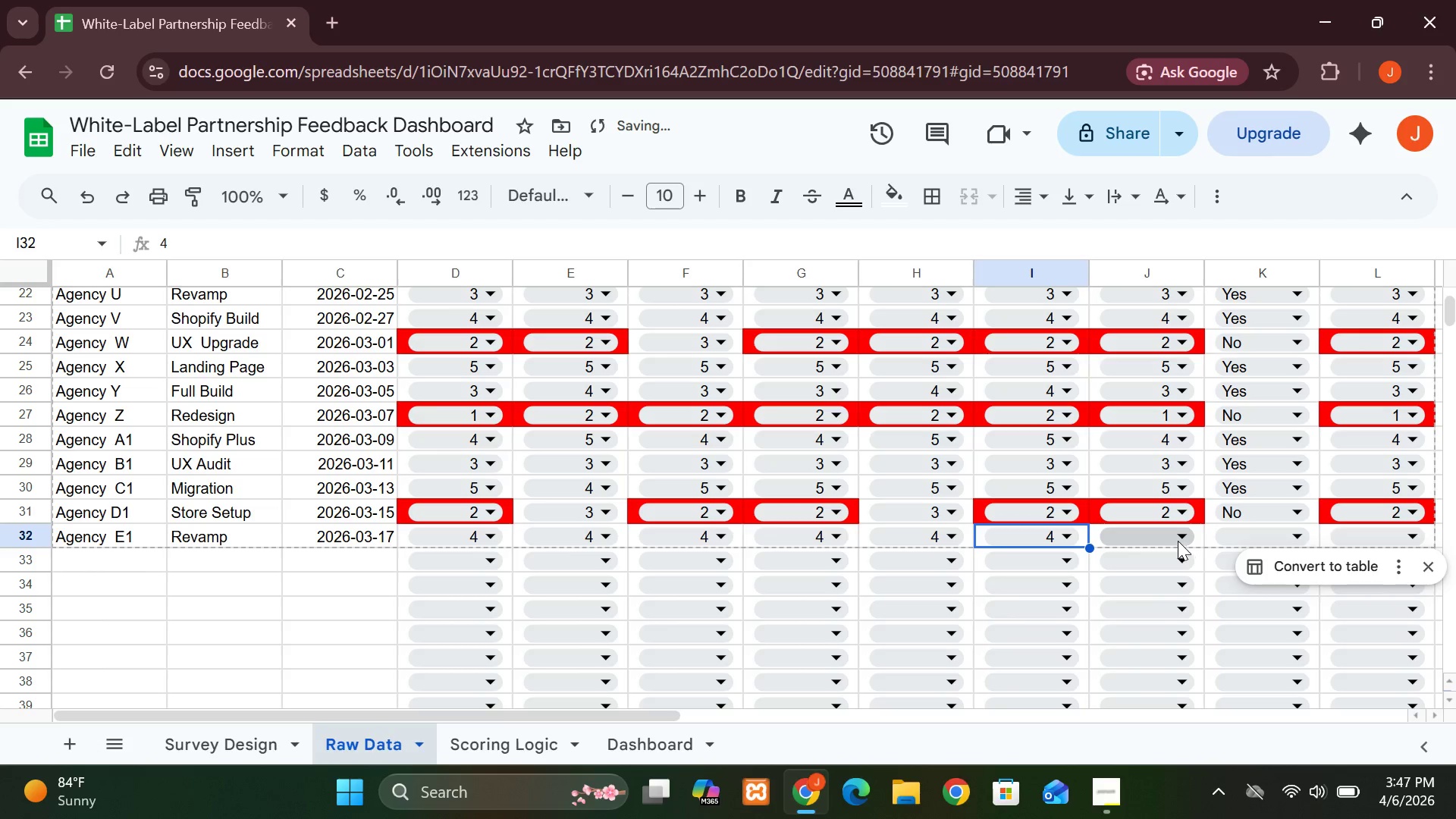 
left_click([1180, 538])
 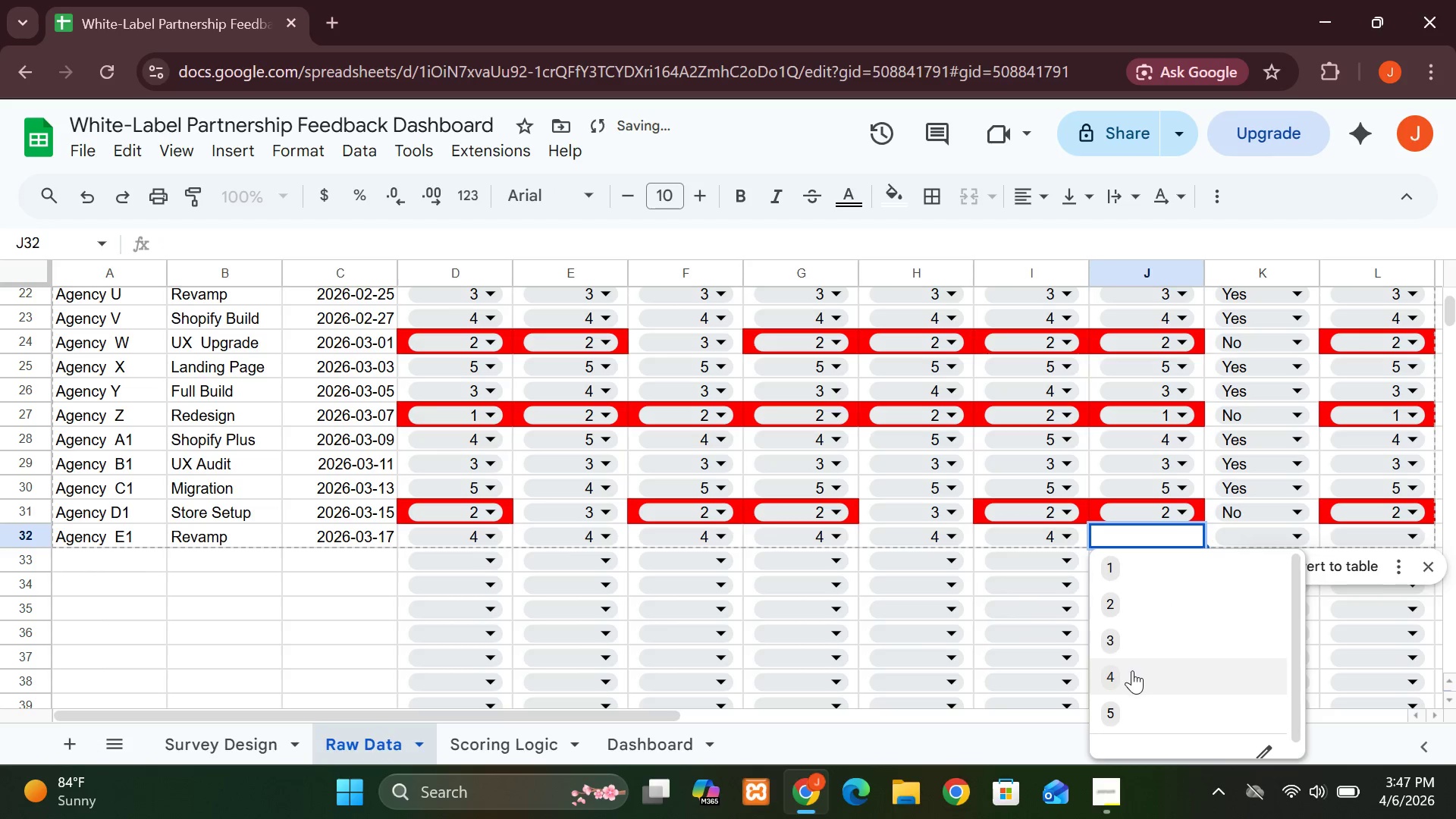 
left_click([1132, 670])
 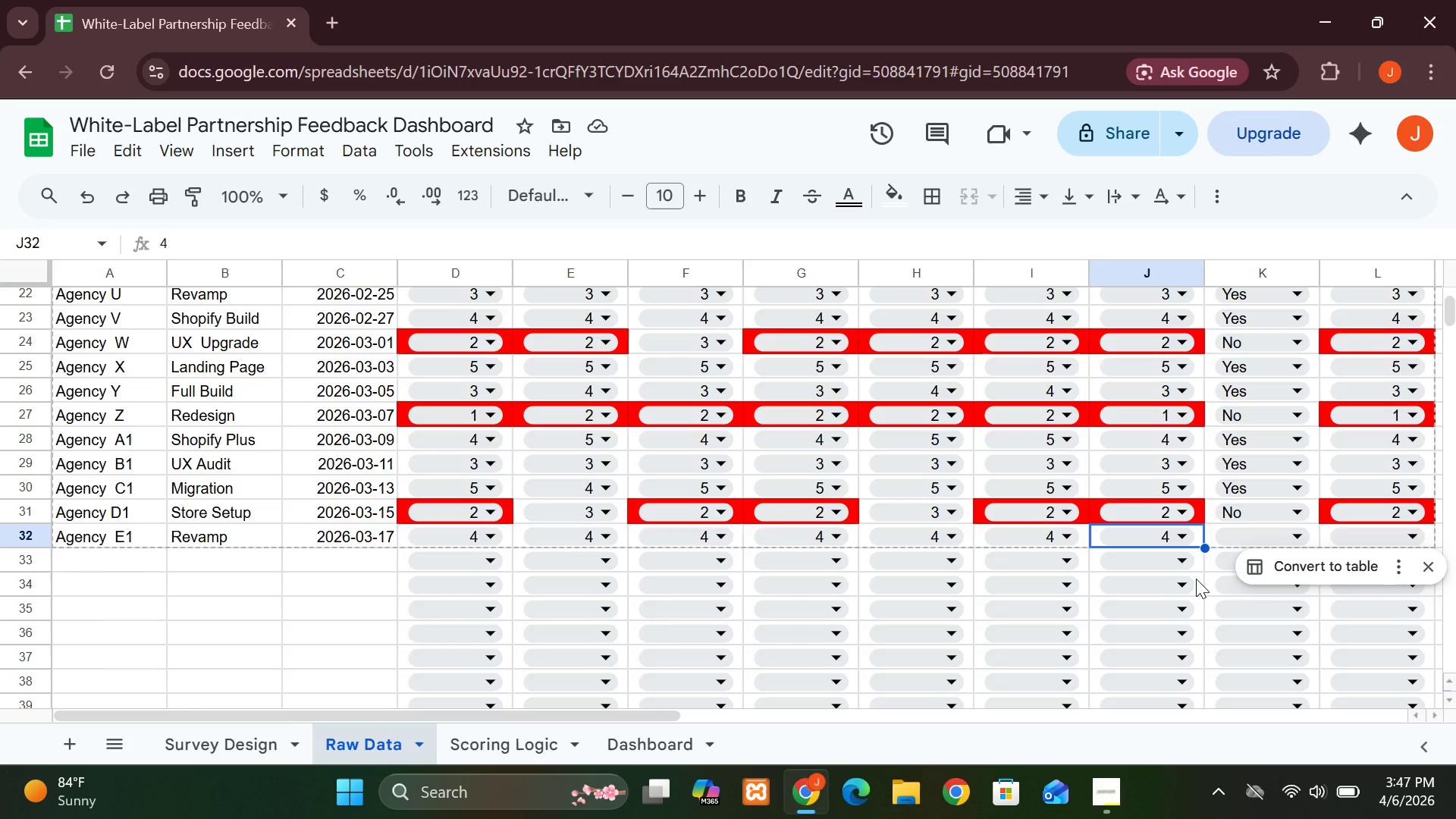 
wait(7.69)
 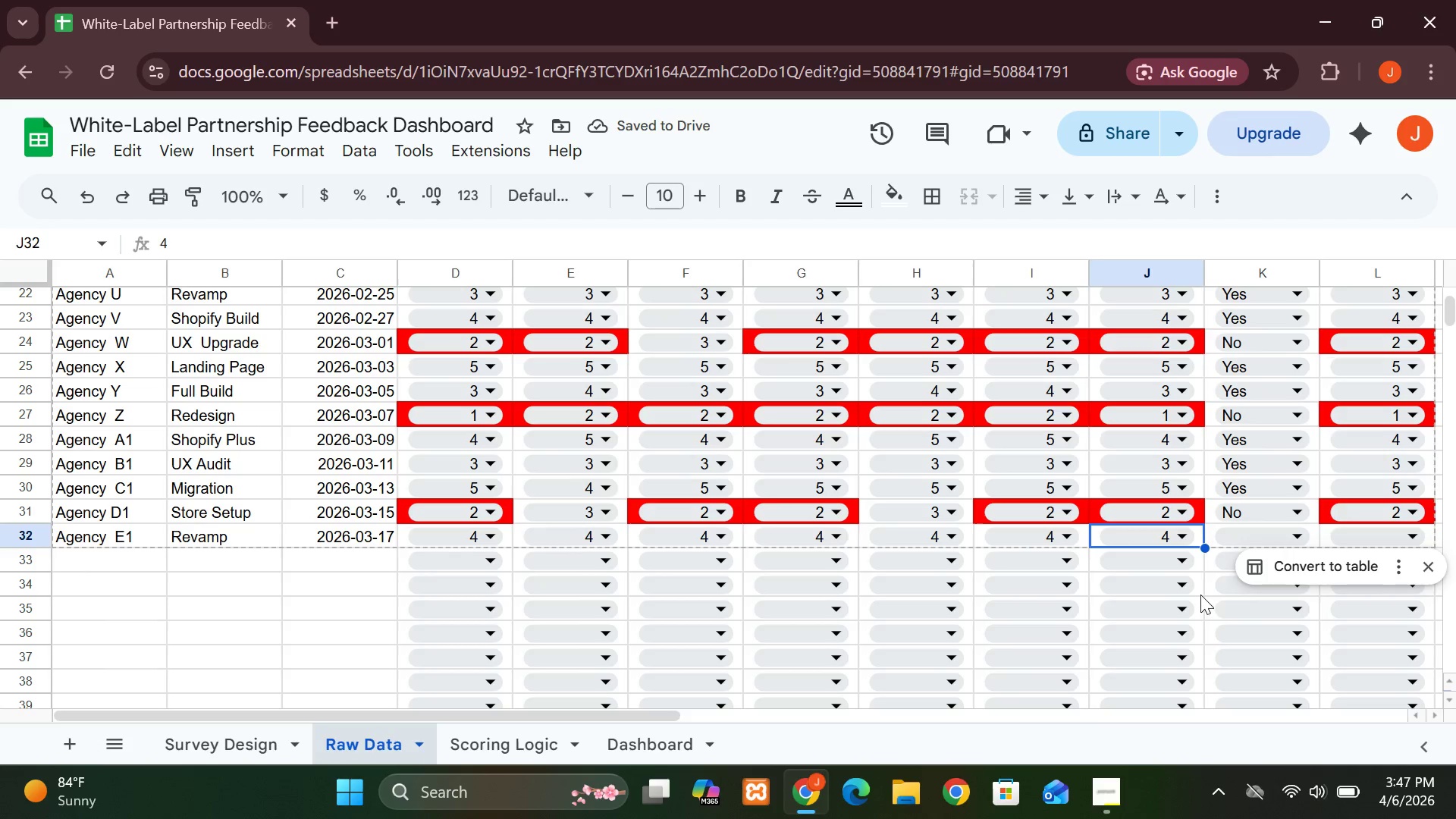 
left_click([1294, 535])
 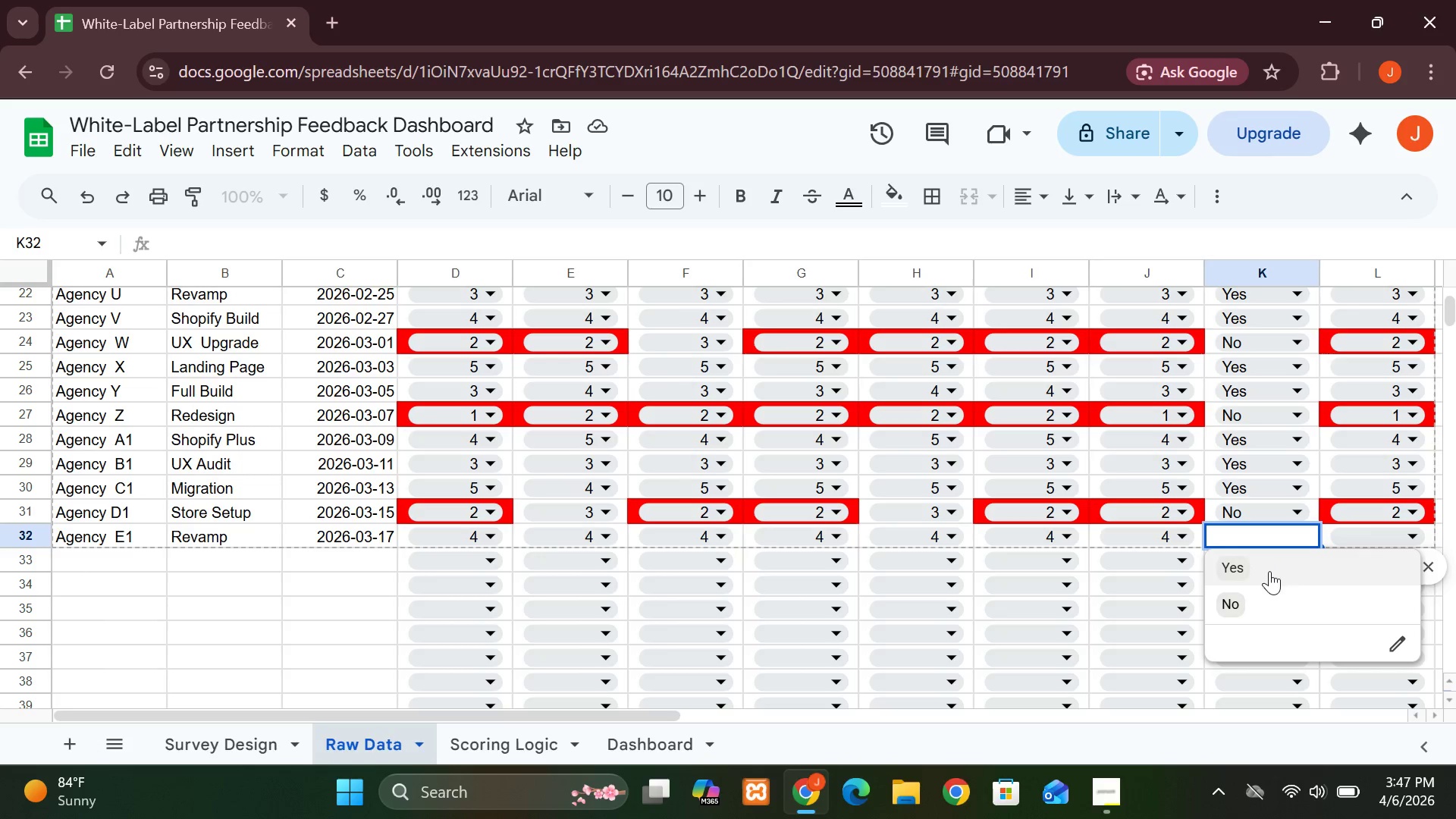 
left_click([1269, 571])
 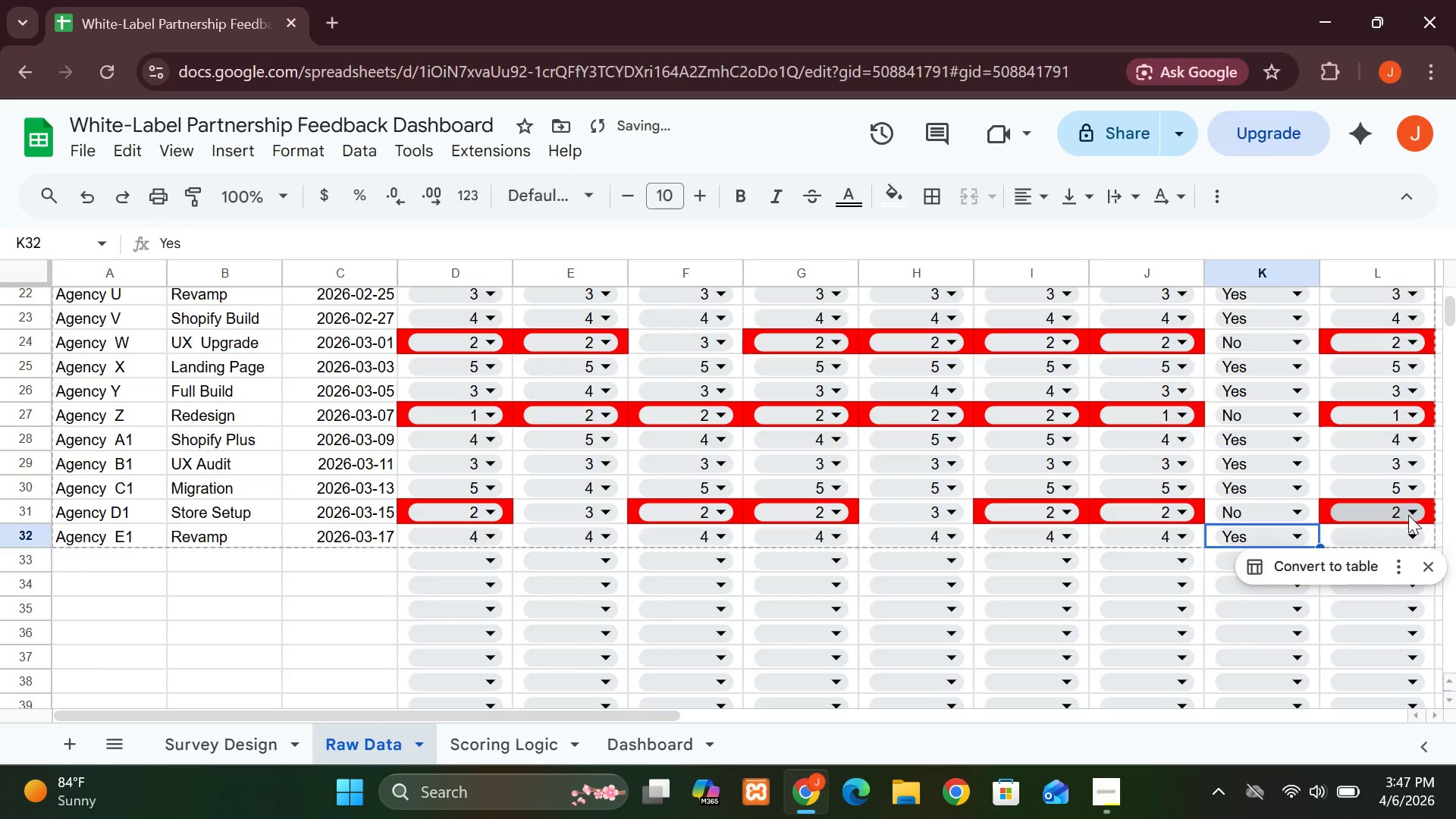 
left_click([1413, 531])
 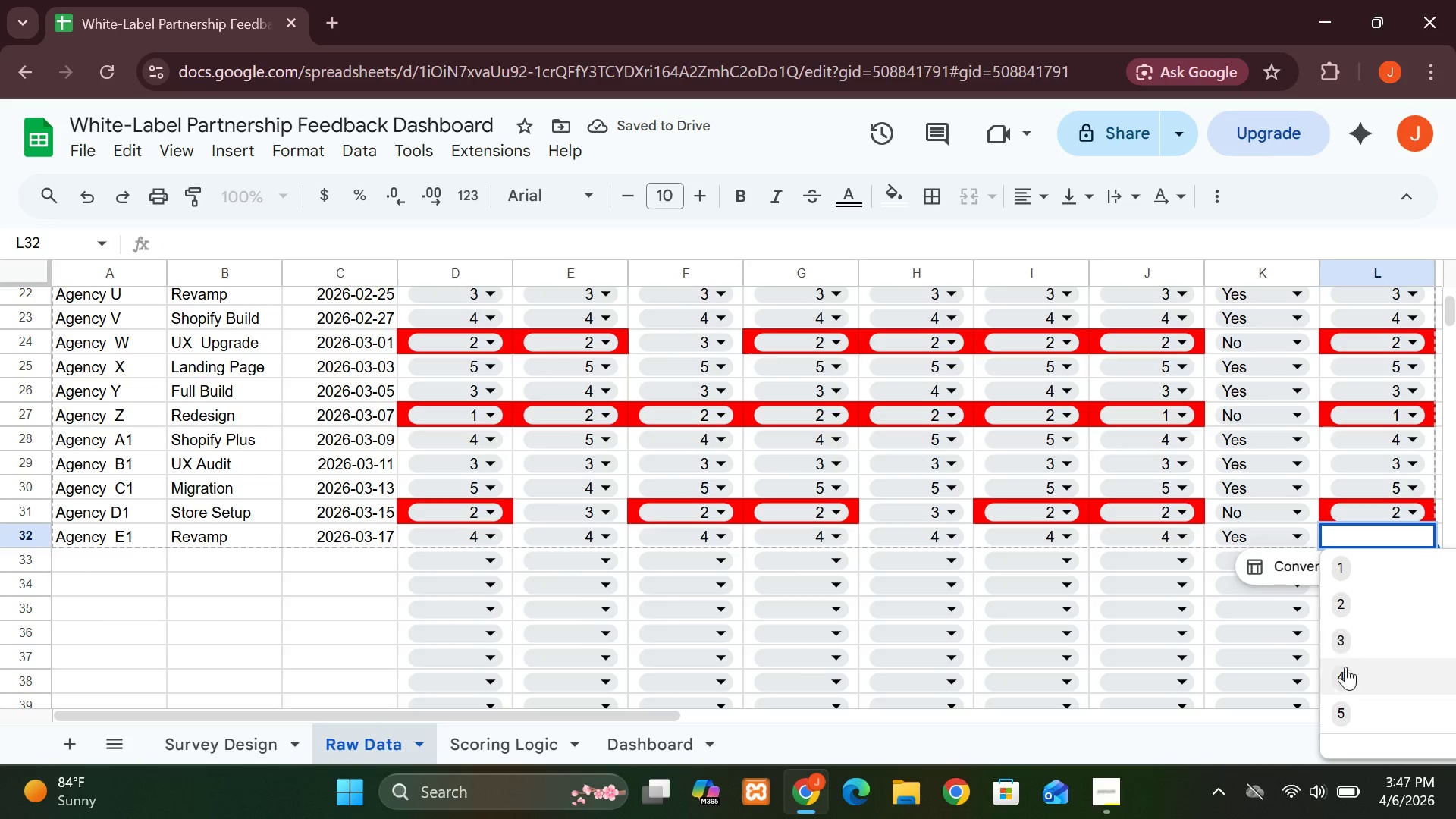 
left_click([1344, 672])
 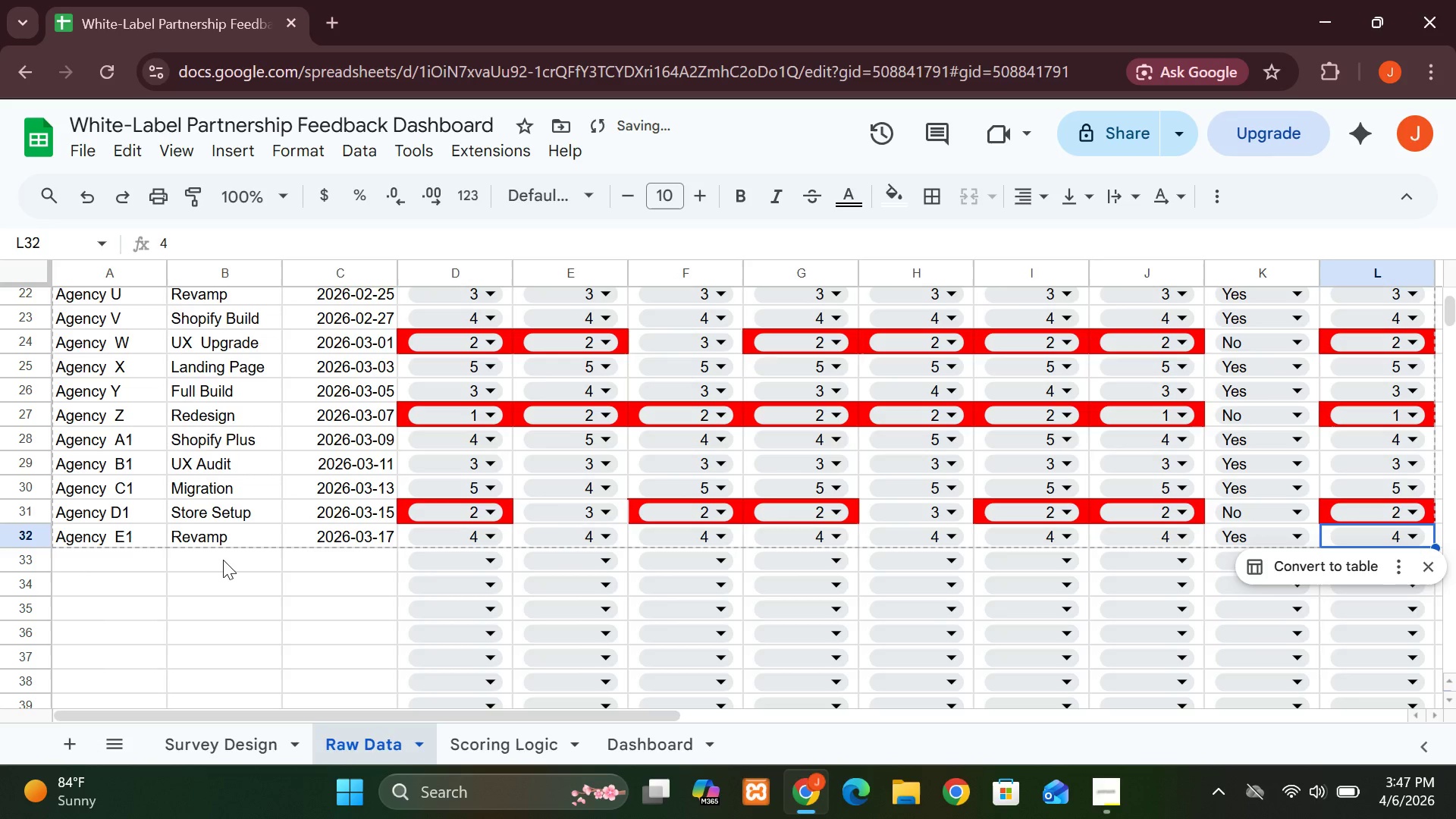 
left_click([65, 557])
 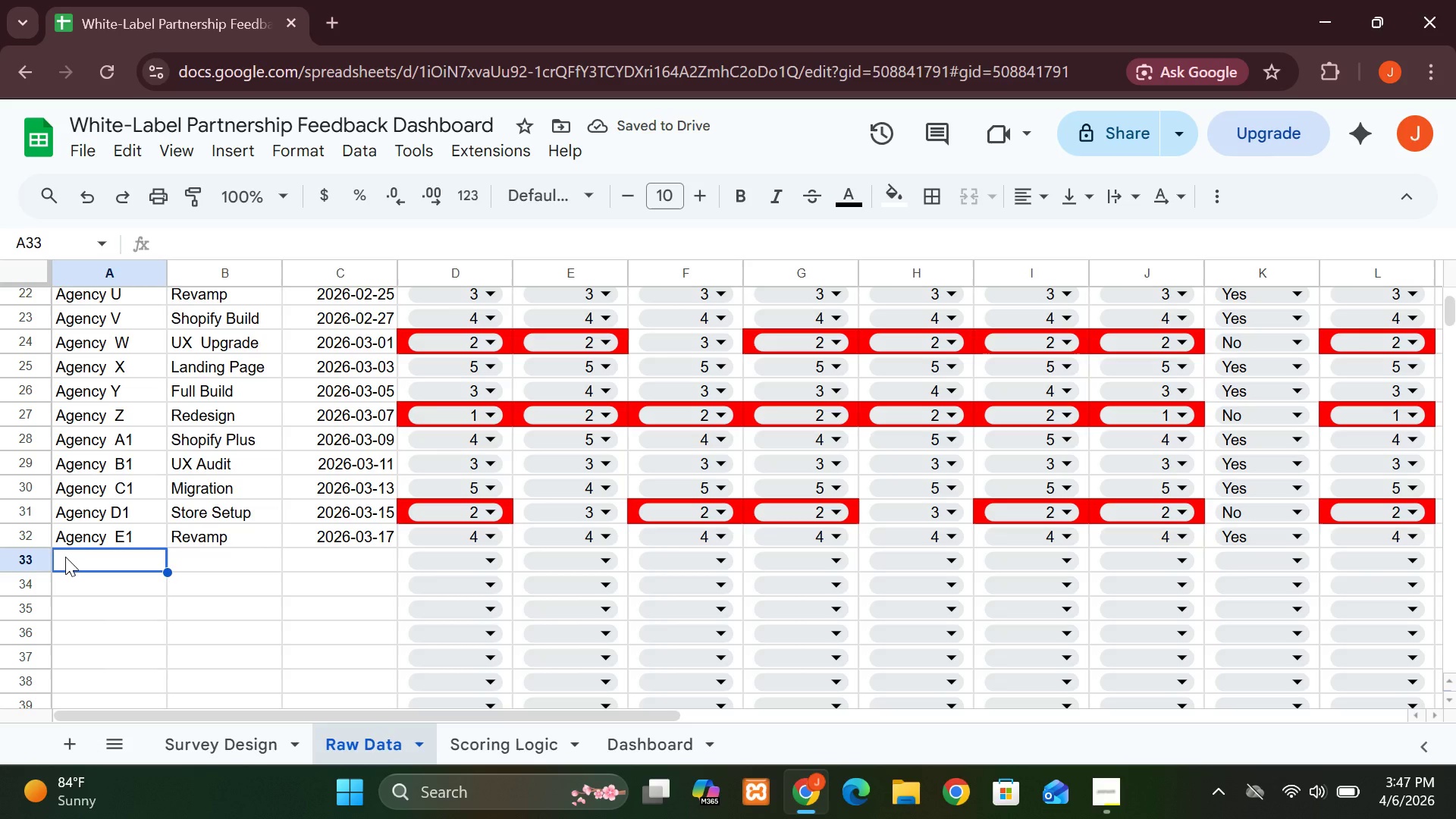 
key(CapsLock)
 